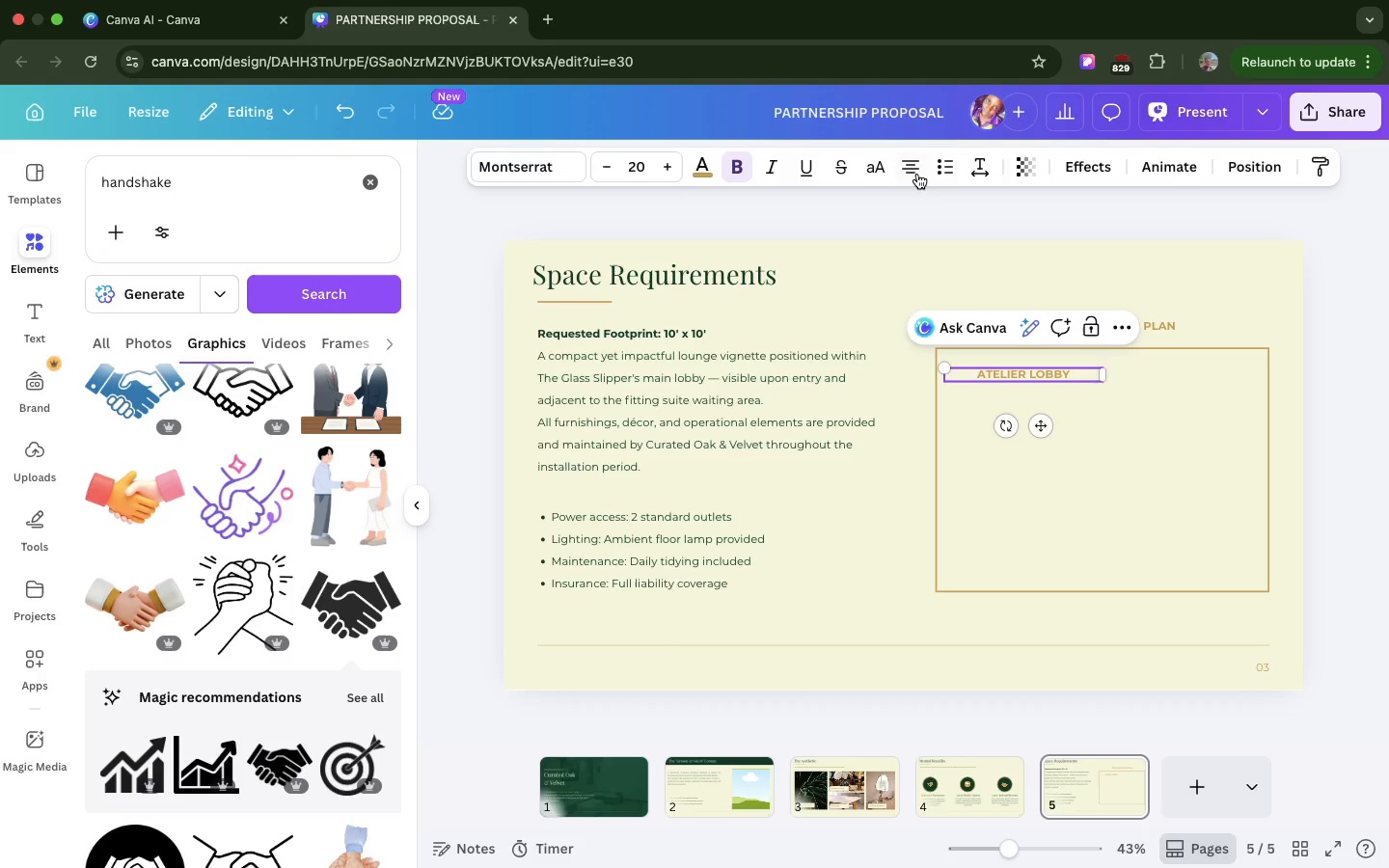 
left_click([915, 165])
 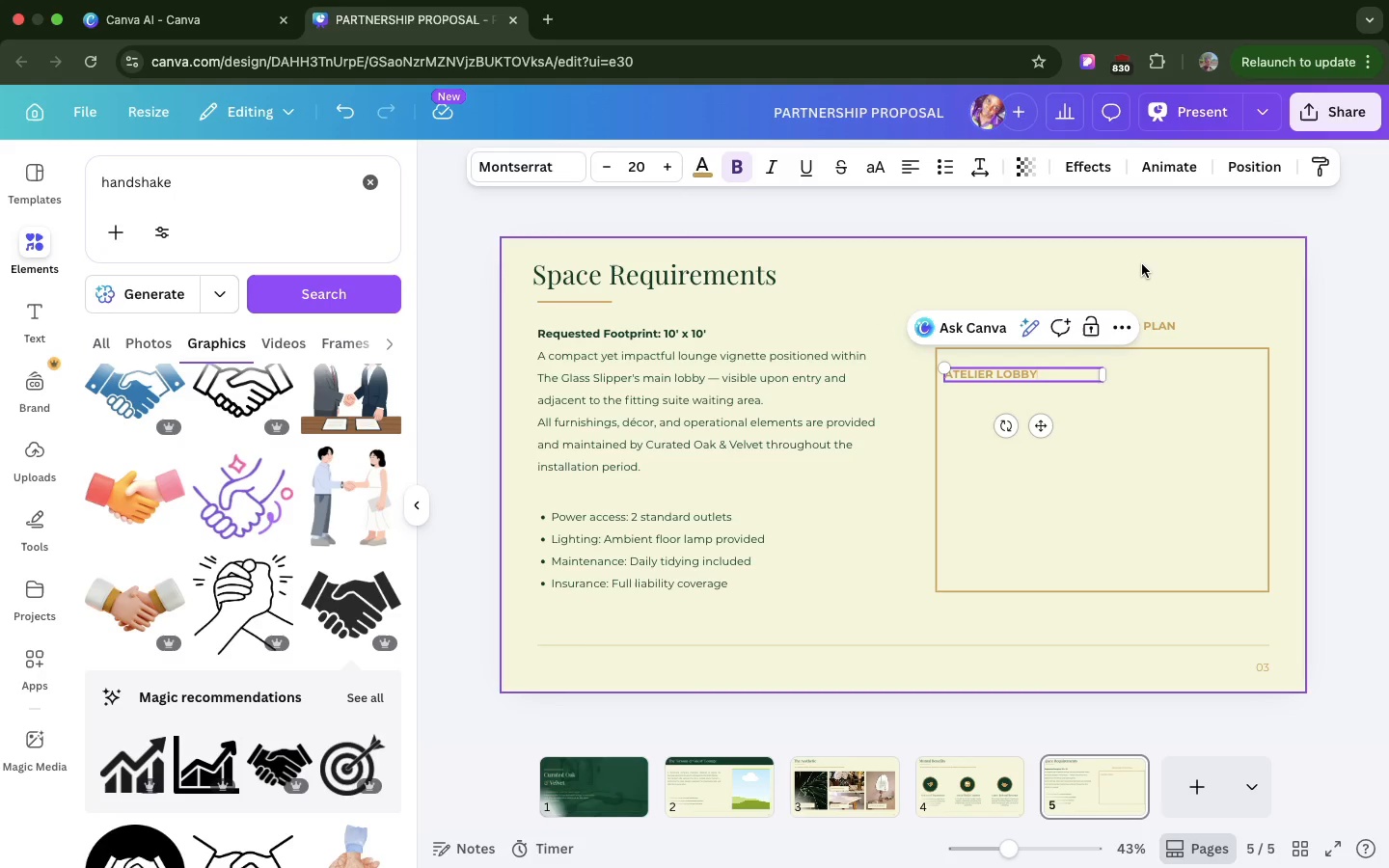 
left_click([1142, 264])
 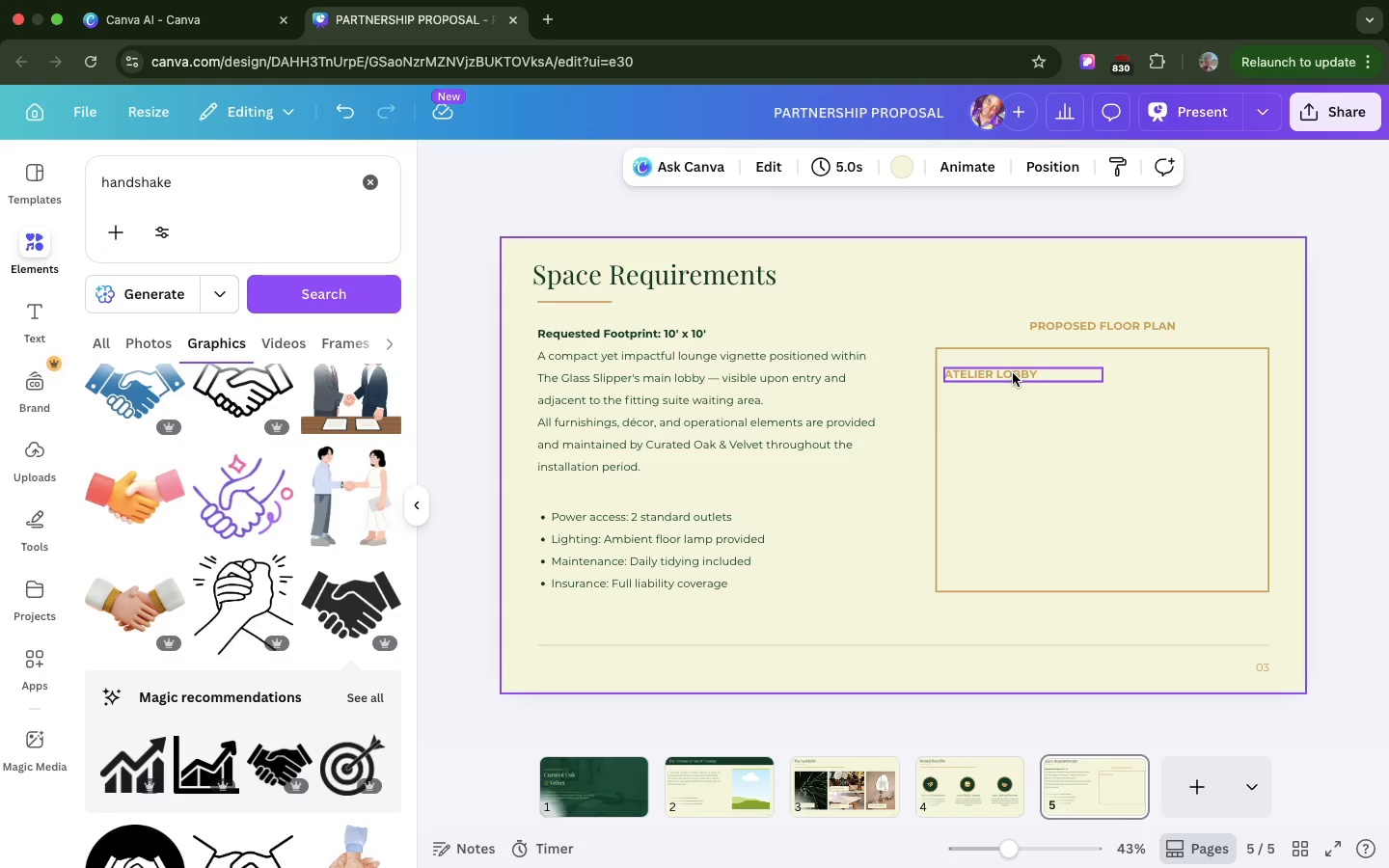 
left_click([1013, 373])
 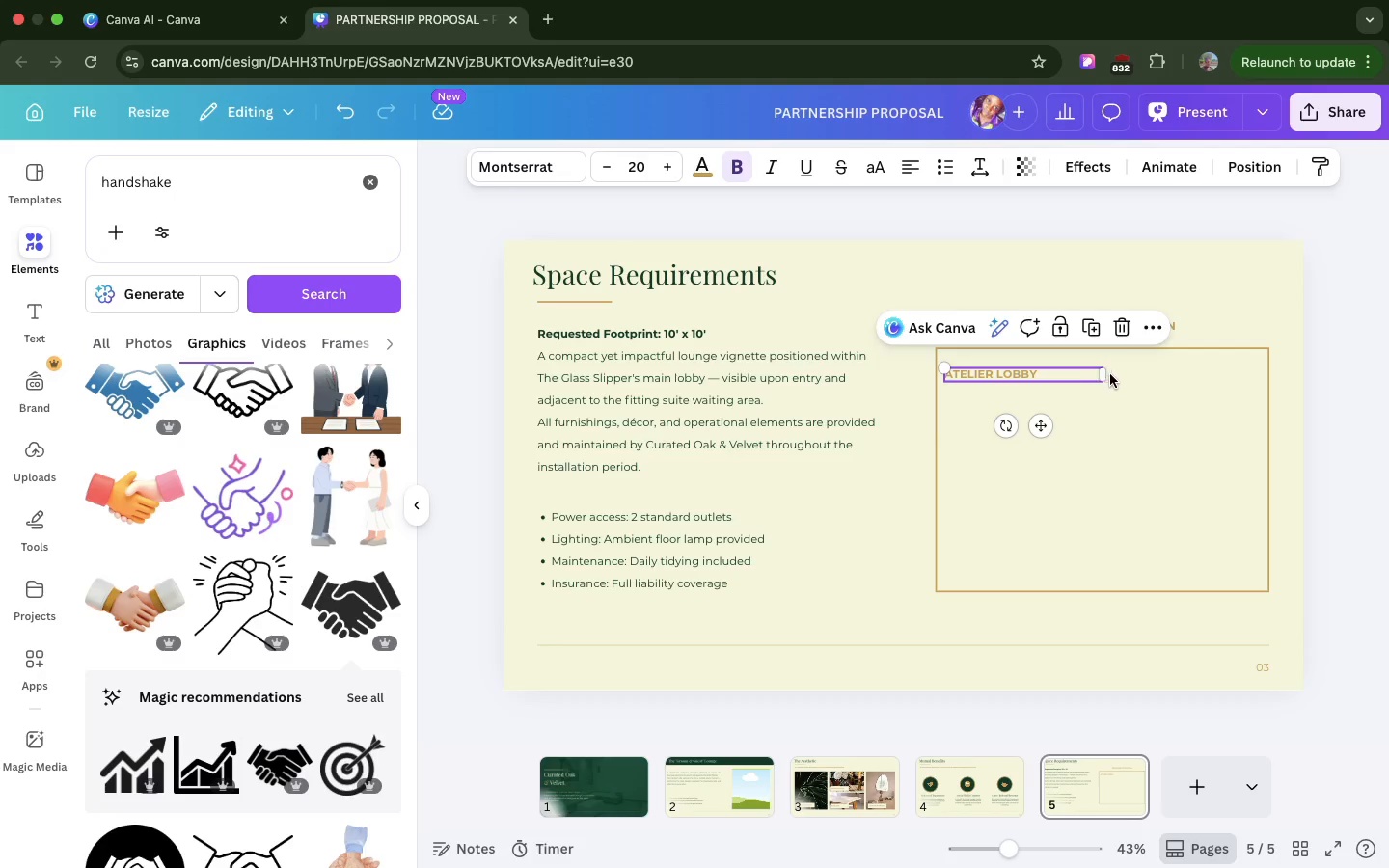 
left_click_drag(start_coordinate=[1110, 374], to_coordinate=[1070, 376])
 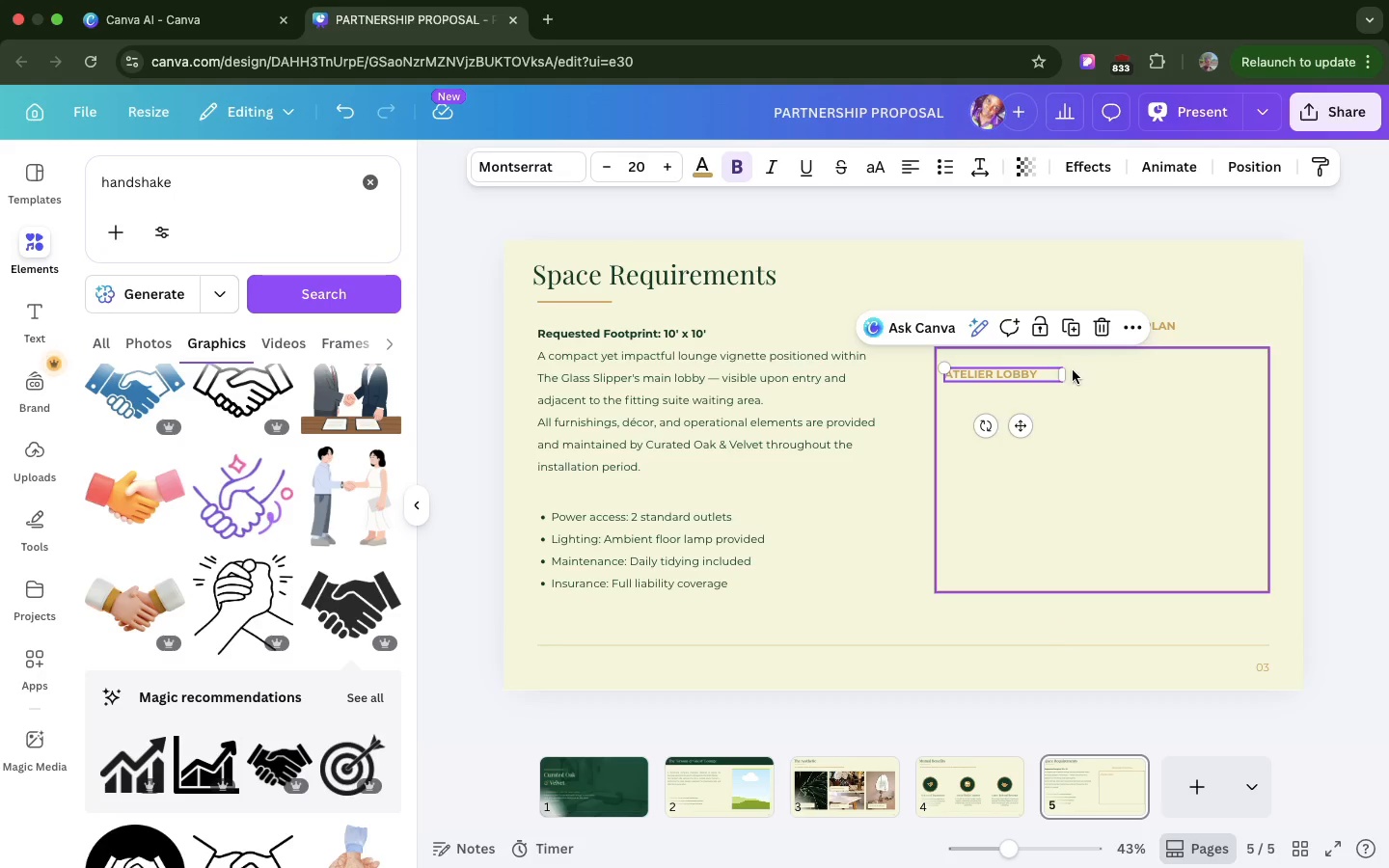 
left_click_drag(start_coordinate=[1062, 371], to_coordinate=[1050, 371])
 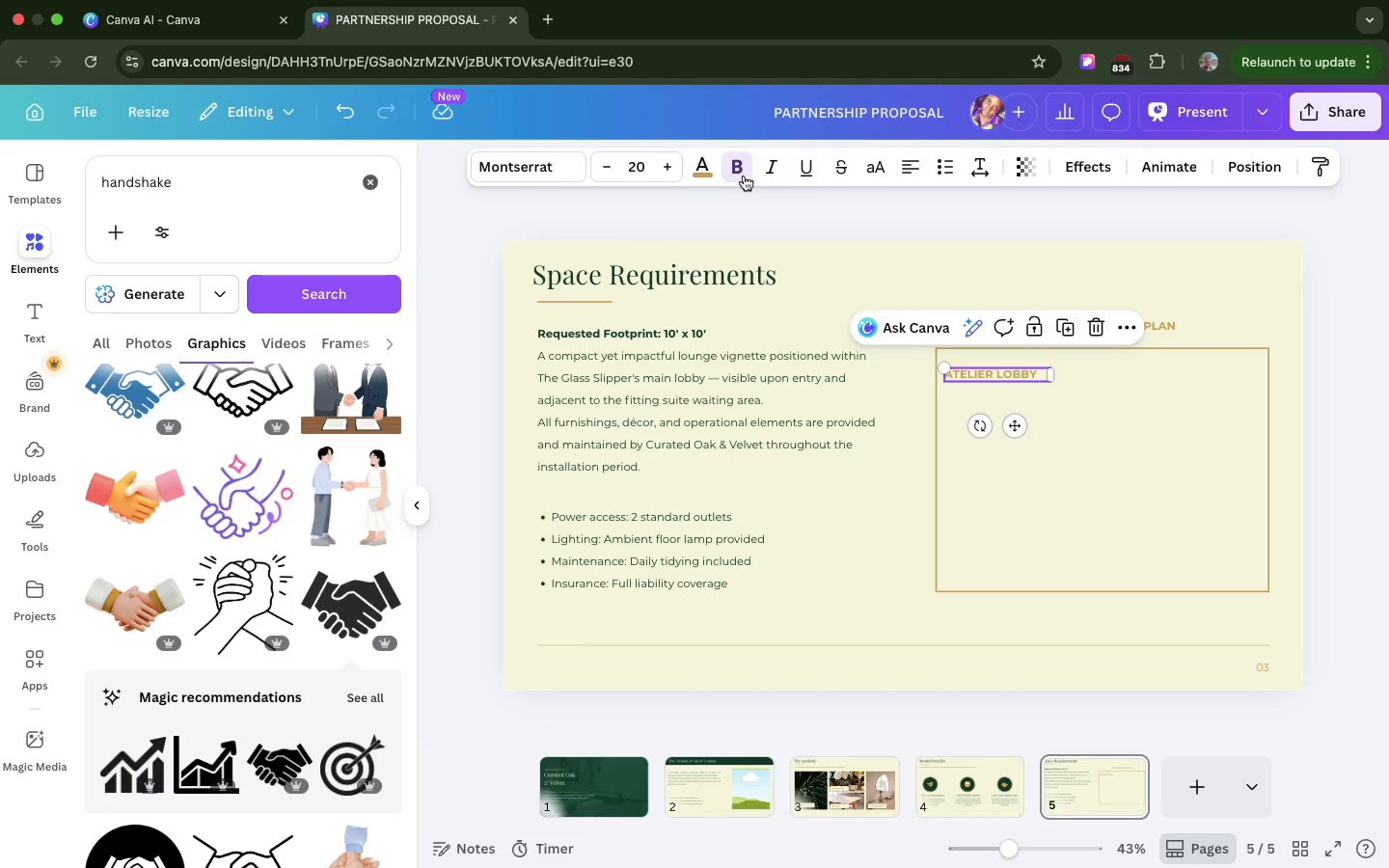 
left_click([742, 174])
 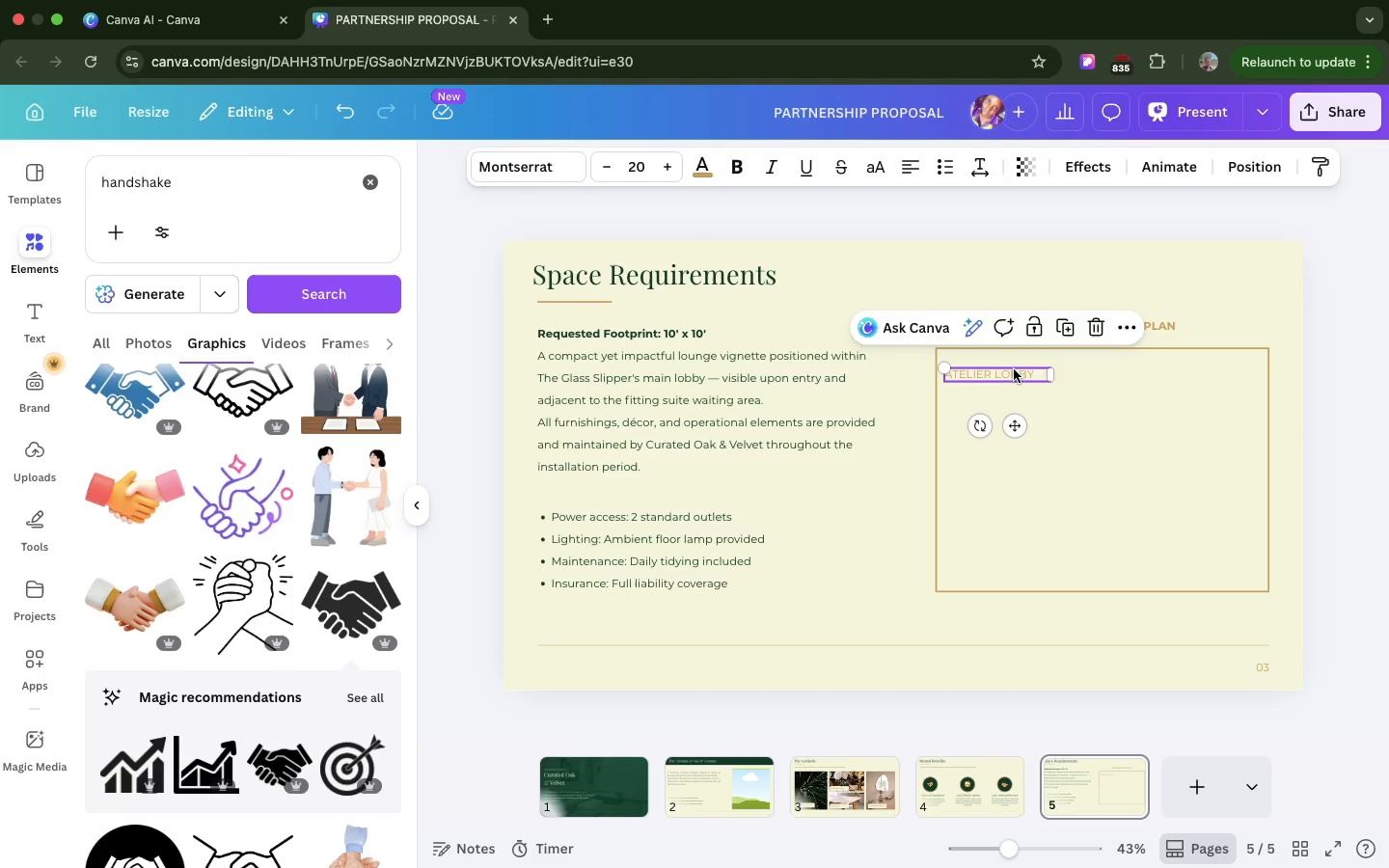 
left_click_drag(start_coordinate=[1014, 369], to_coordinate=[1019, 369])
 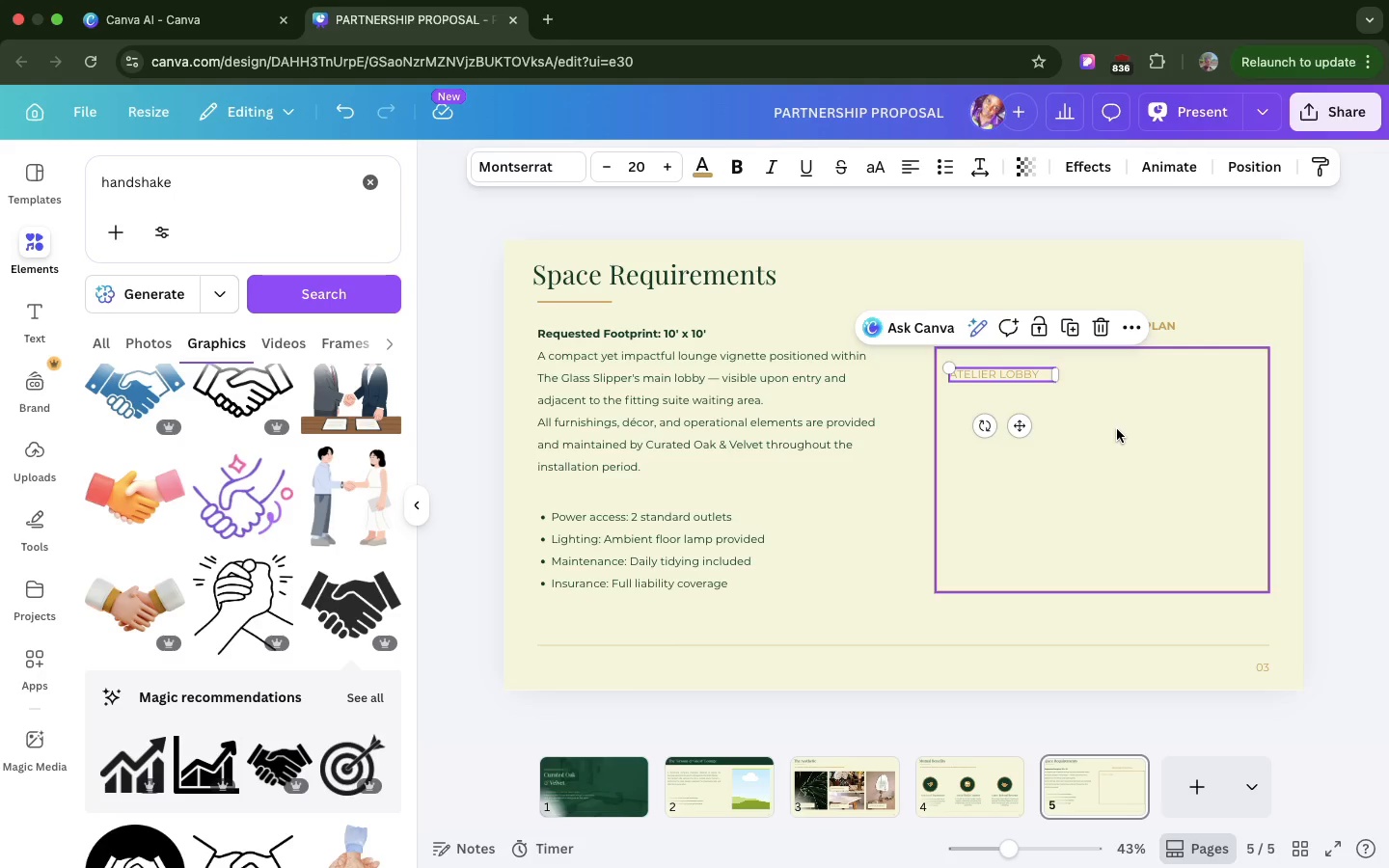 
key(R)
 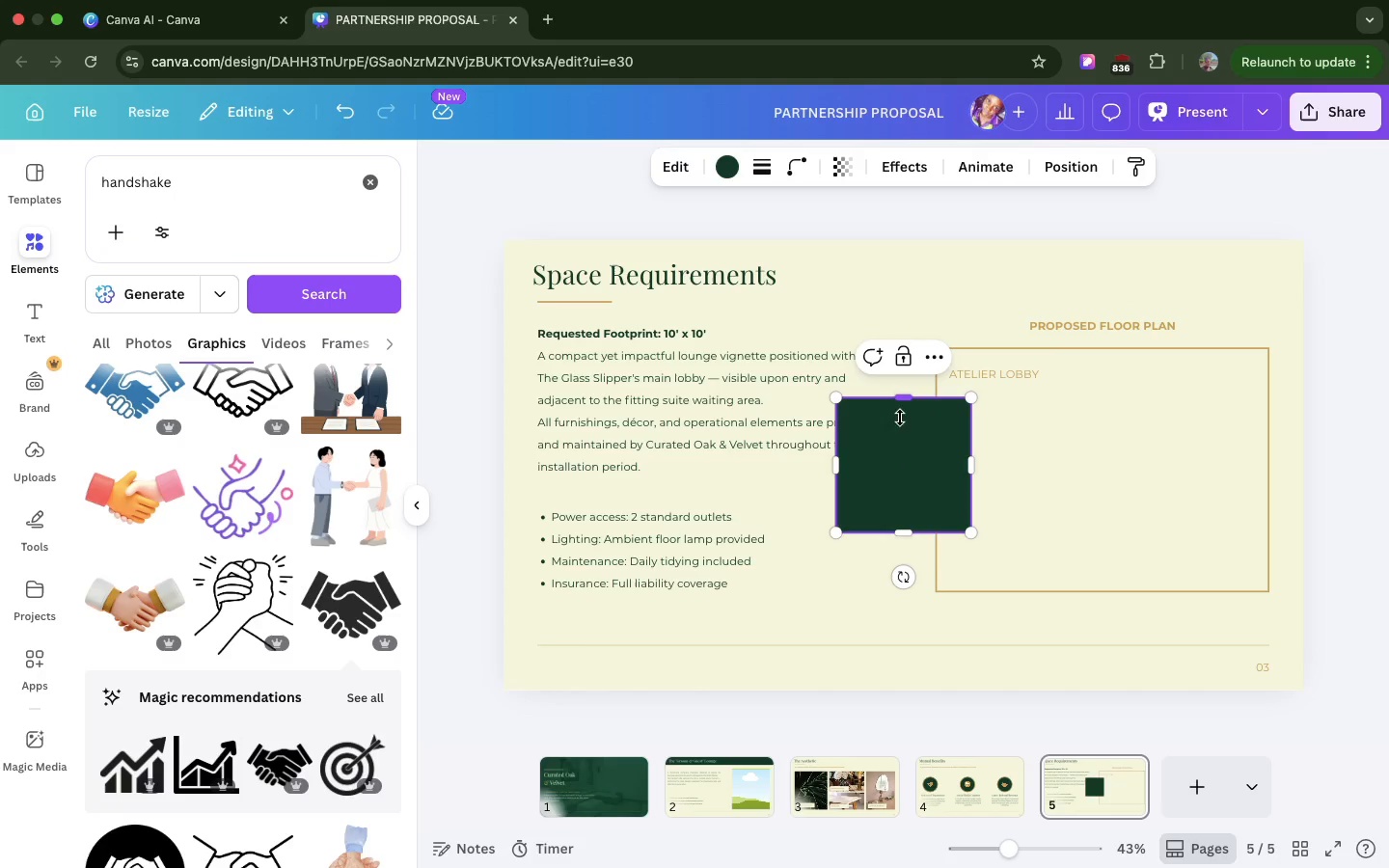 
left_click_drag(start_coordinate=[899, 422], to_coordinate=[1016, 423])
 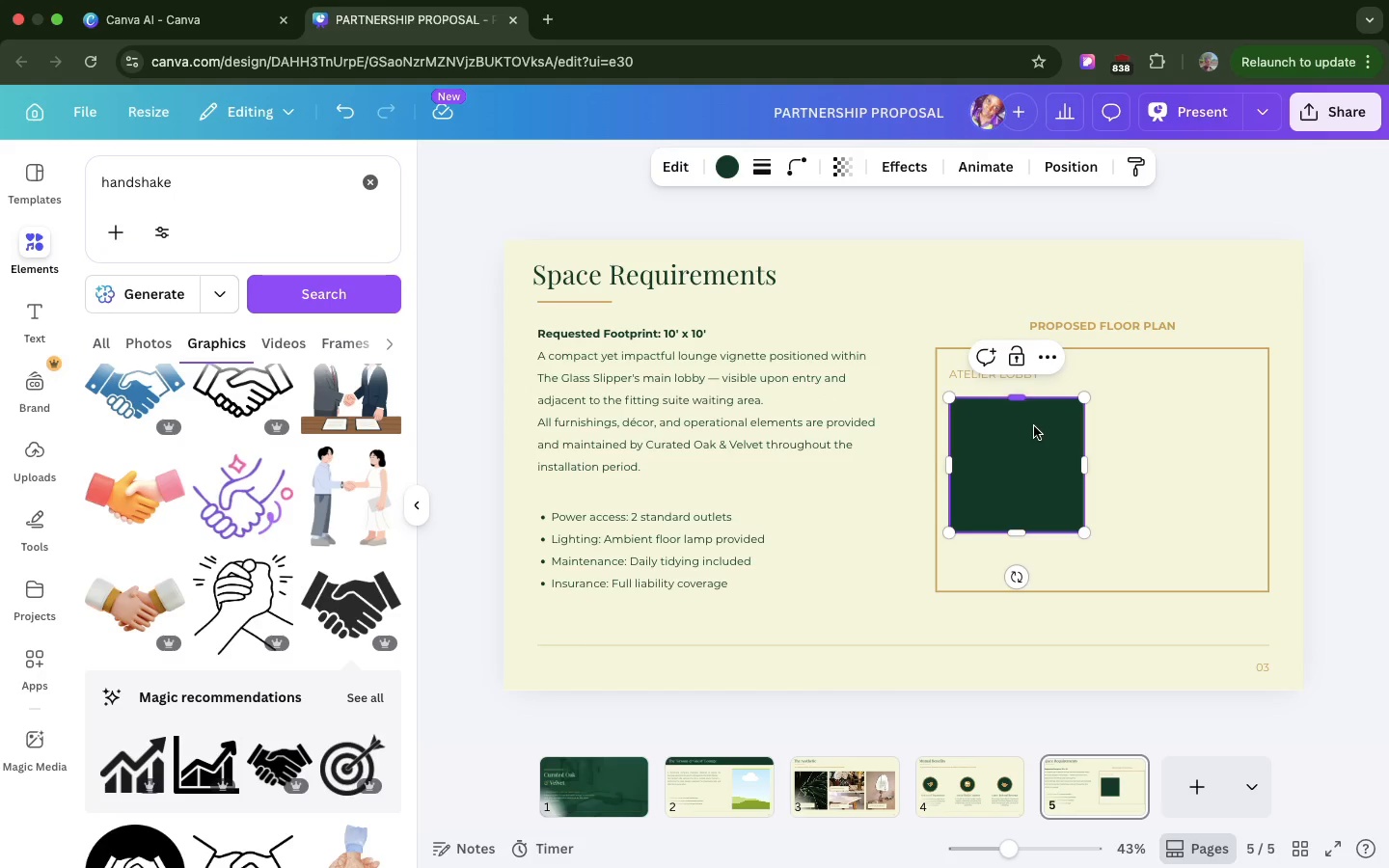 
key(Meta+D)
 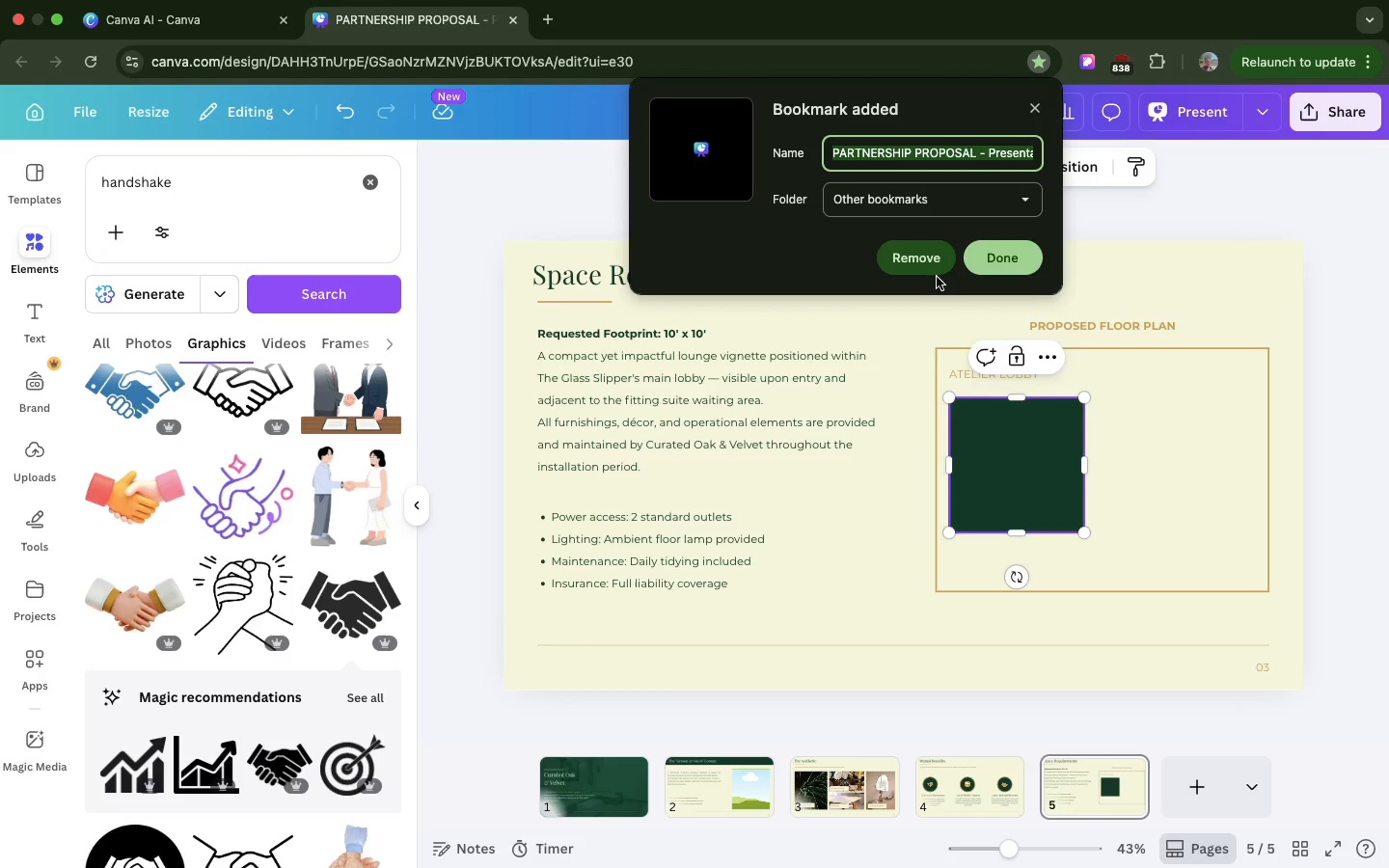 
left_click([931, 269])
 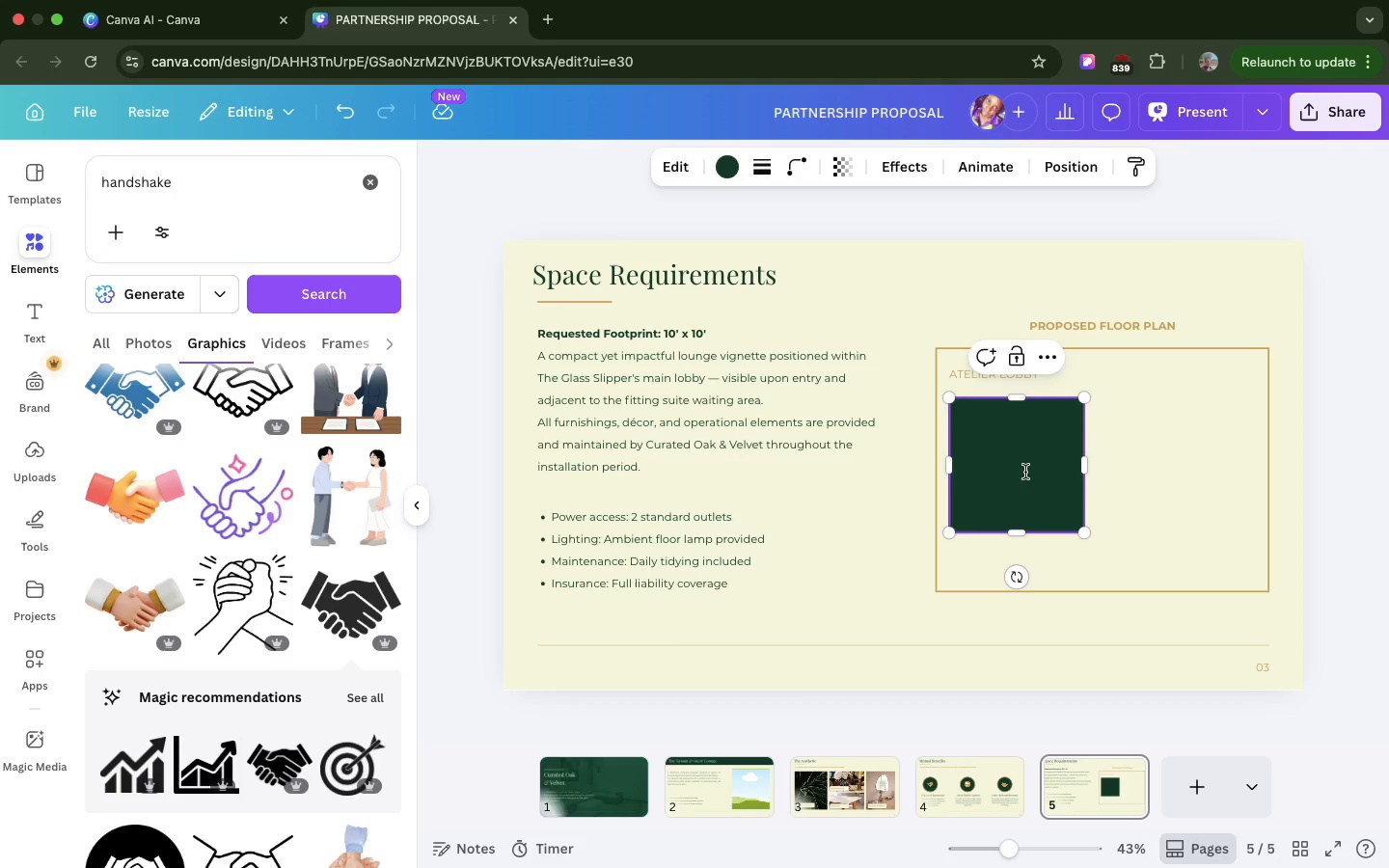 
key(Meta+D)
 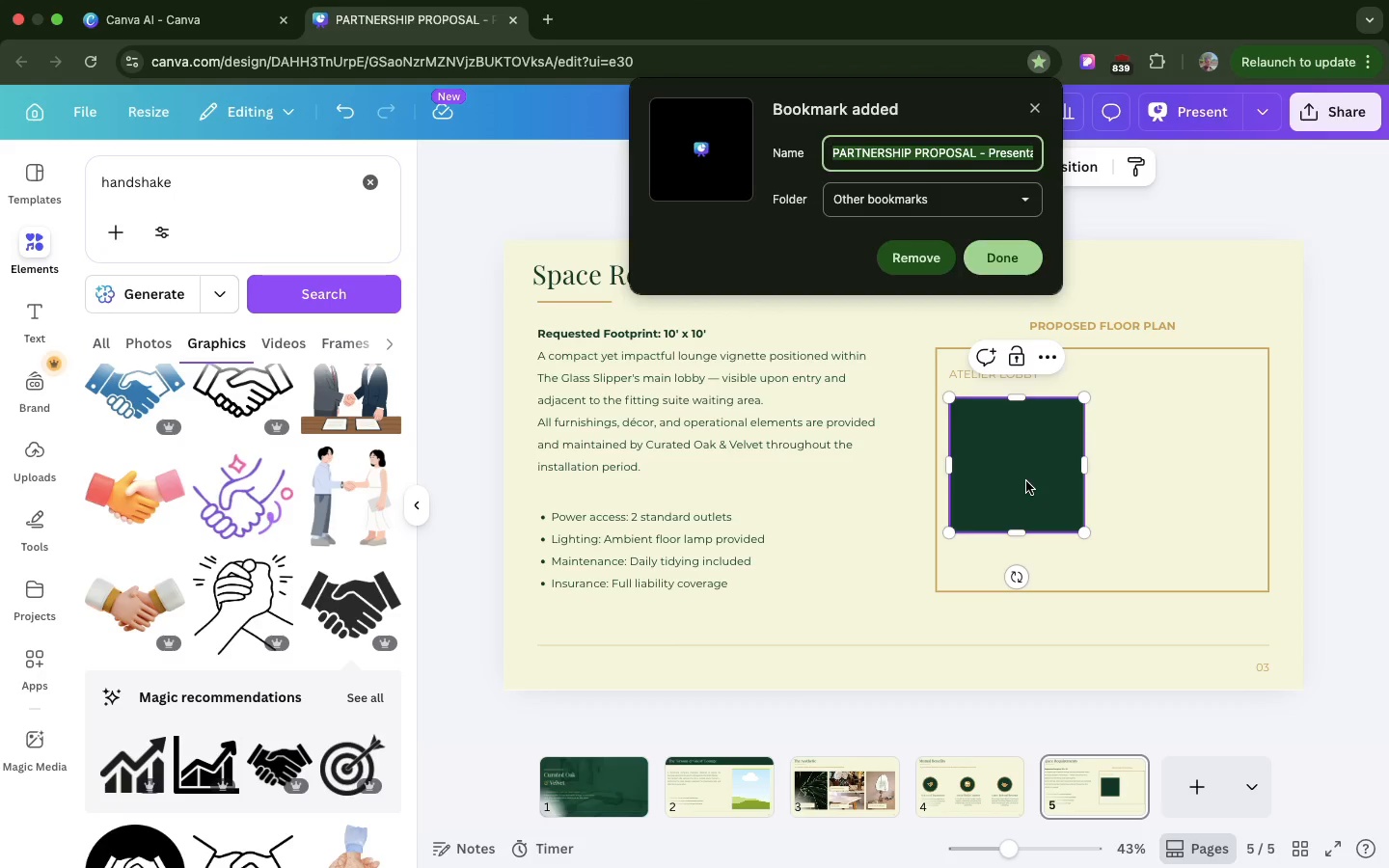 
double_click([1026, 481])
 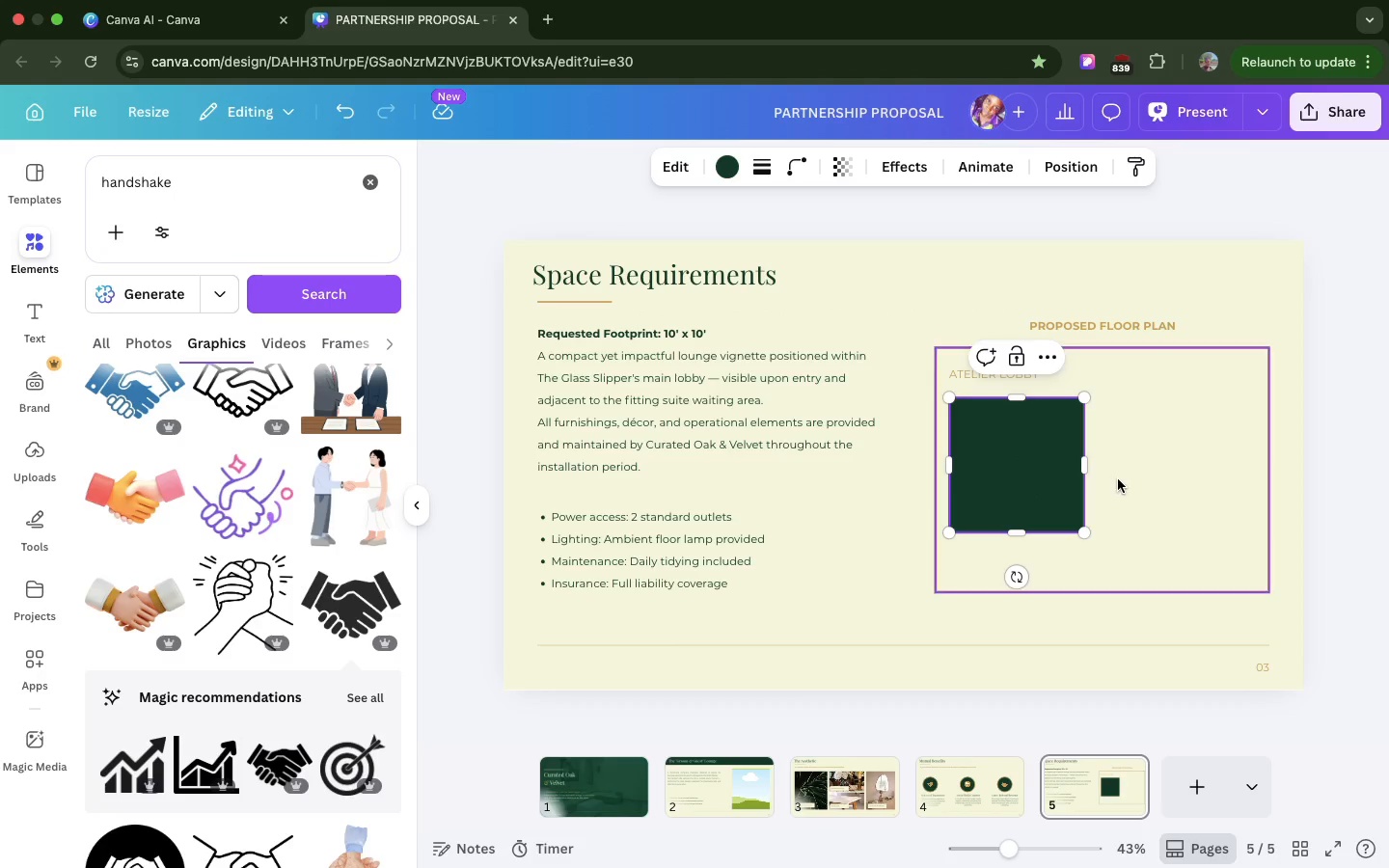 
left_click([1118, 479])
 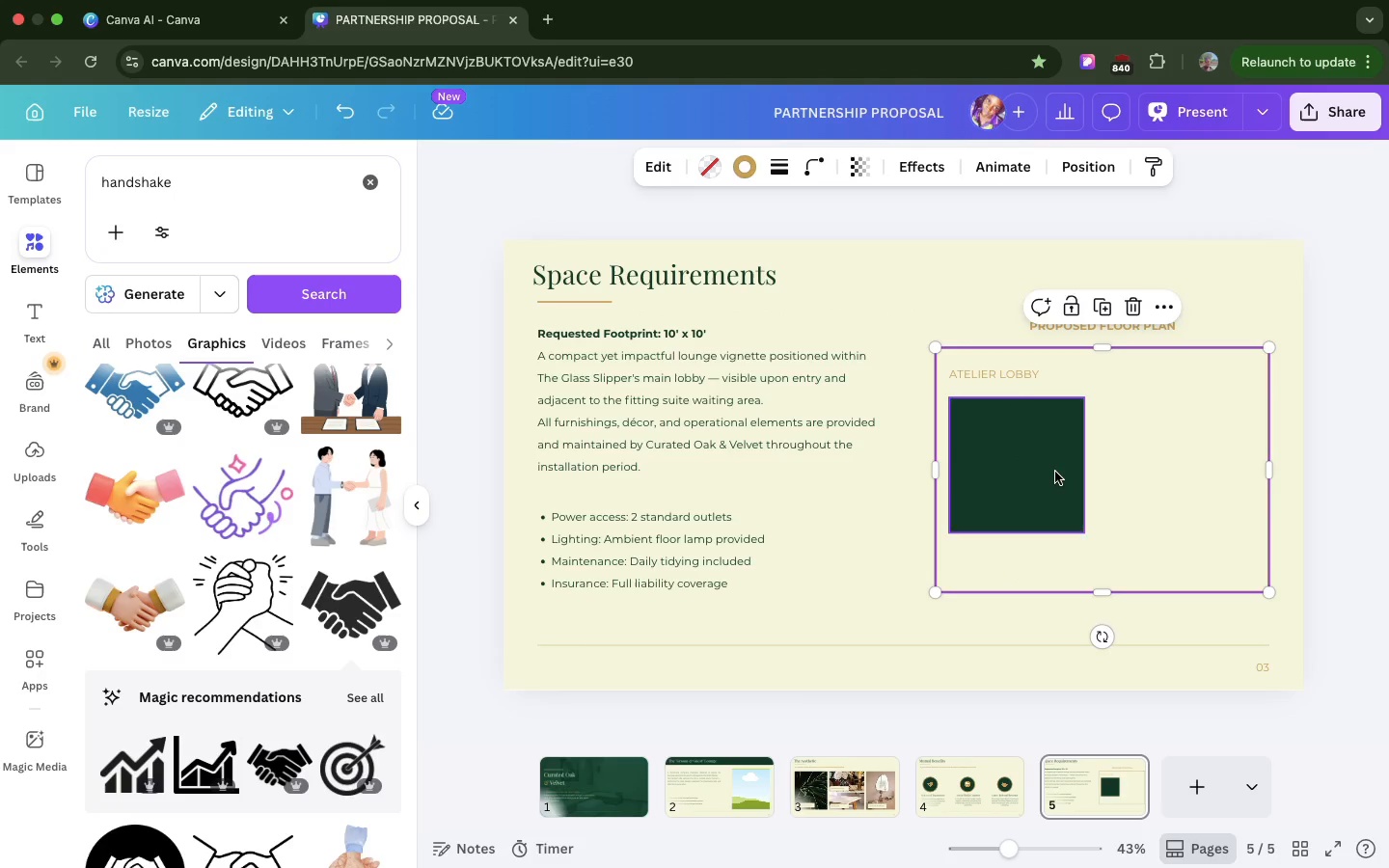 
left_click([1055, 472])
 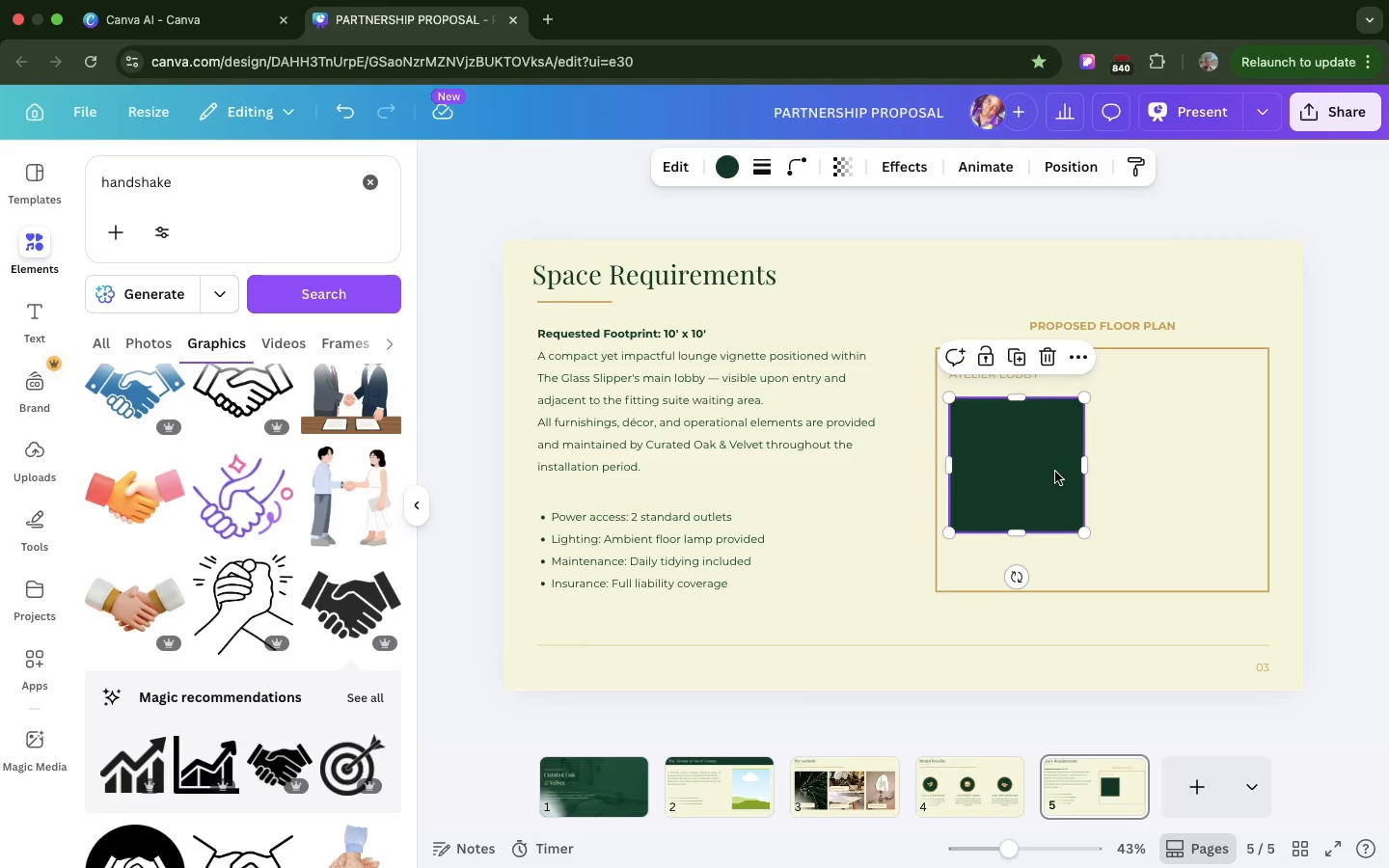 
key(Meta+D)
 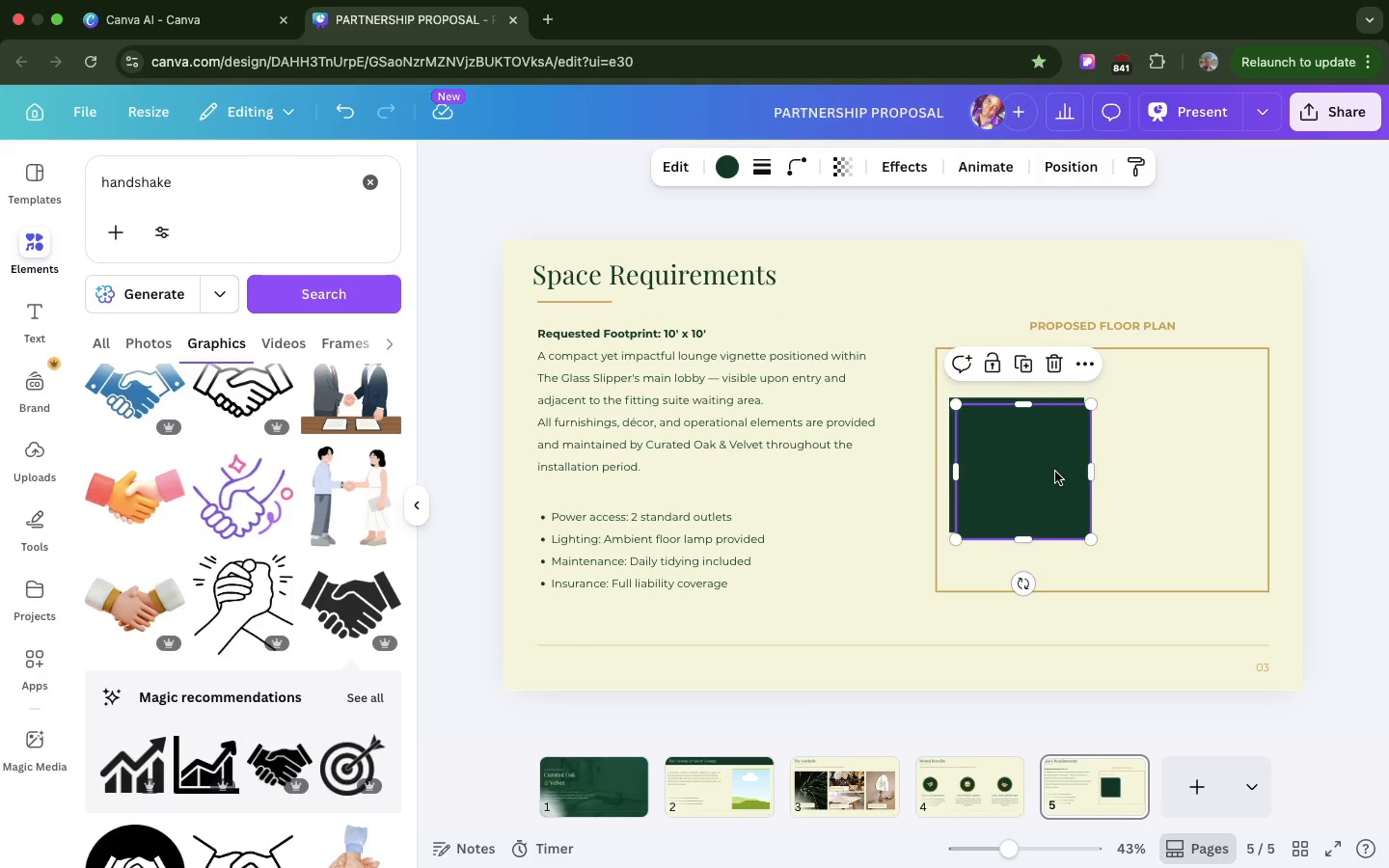 
left_click_drag(start_coordinate=[1055, 472], to_coordinate=[1215, 463])
 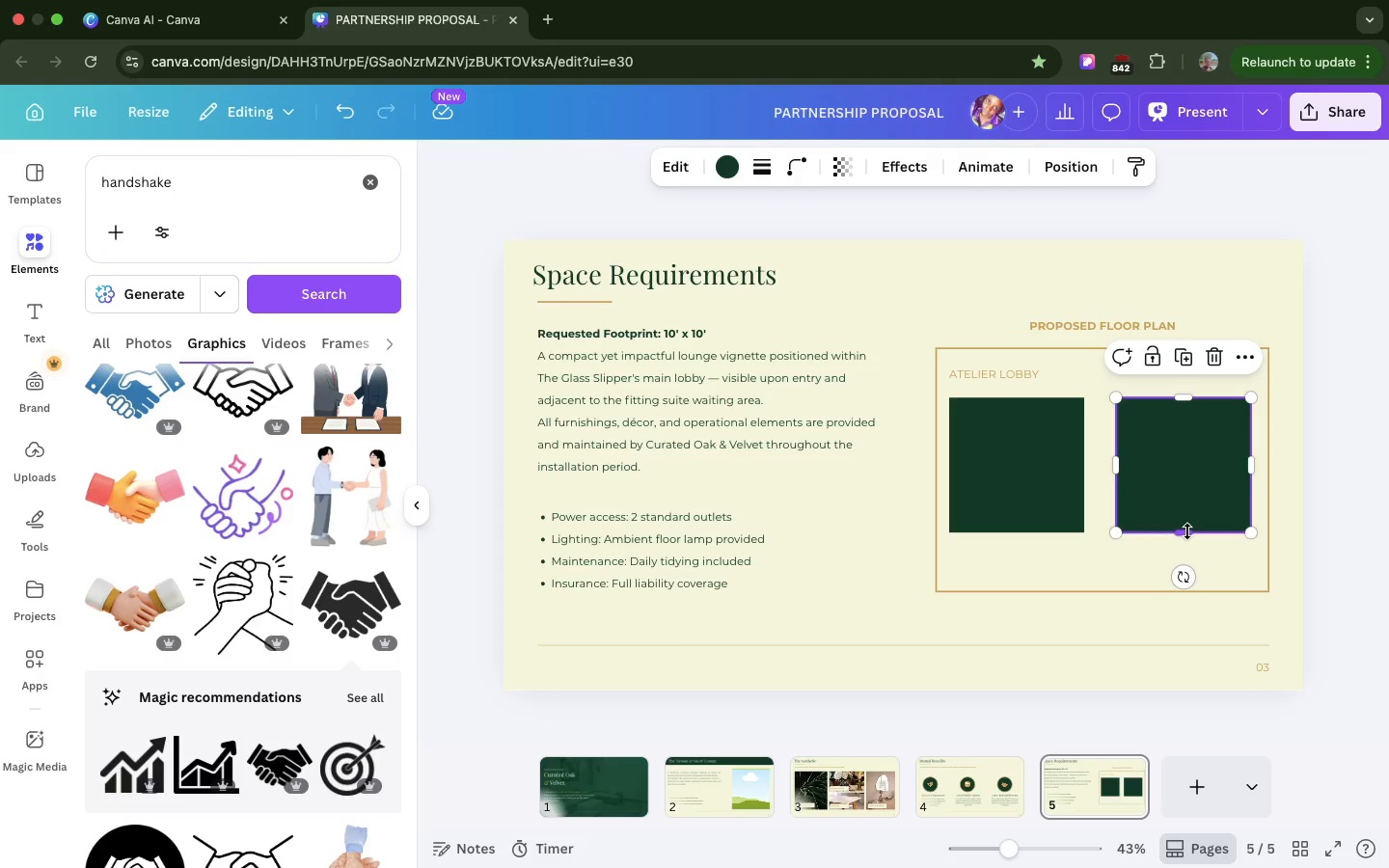 
left_click_drag(start_coordinate=[1187, 531], to_coordinate=[1189, 478])
 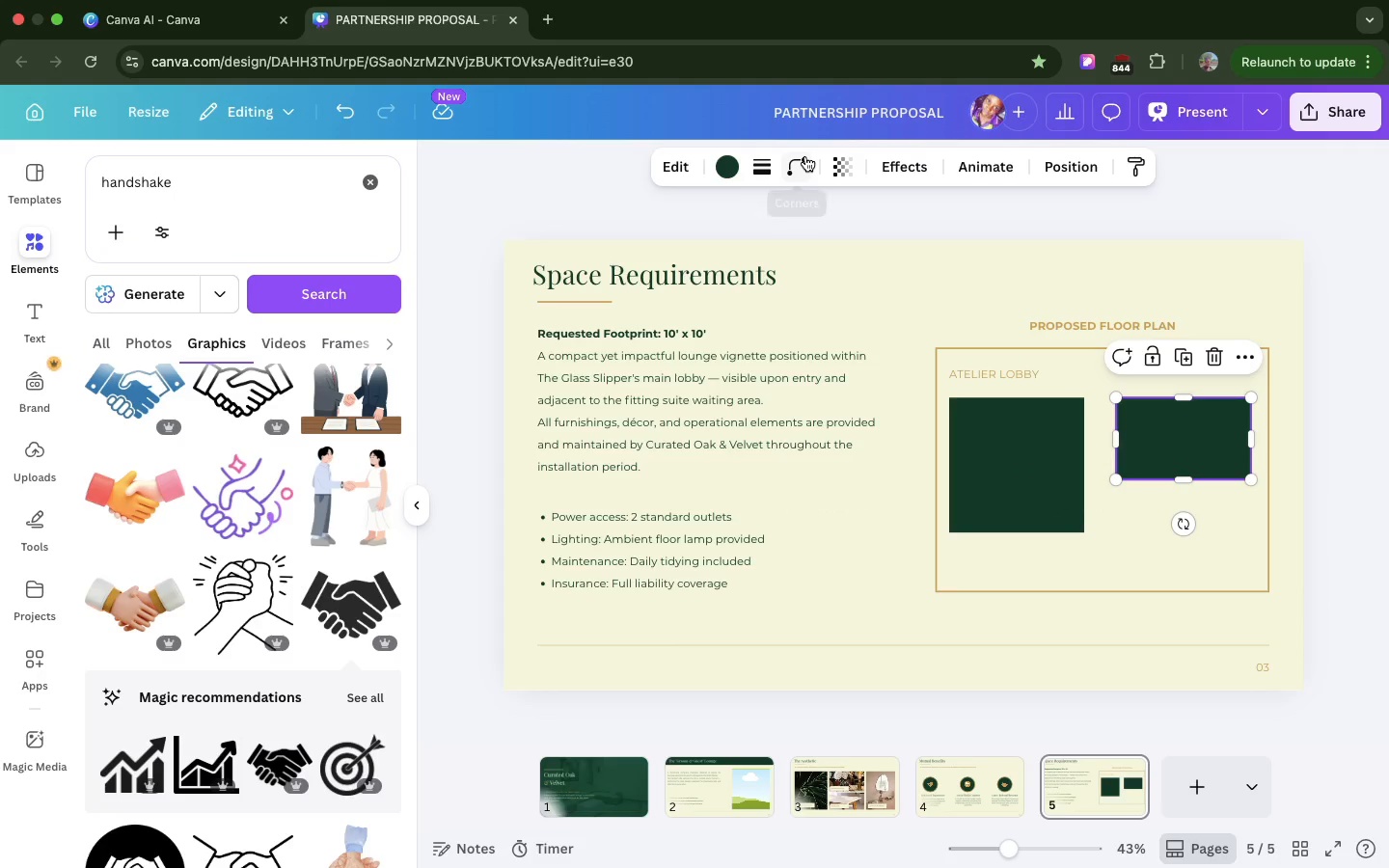 
left_click([772, 173])
 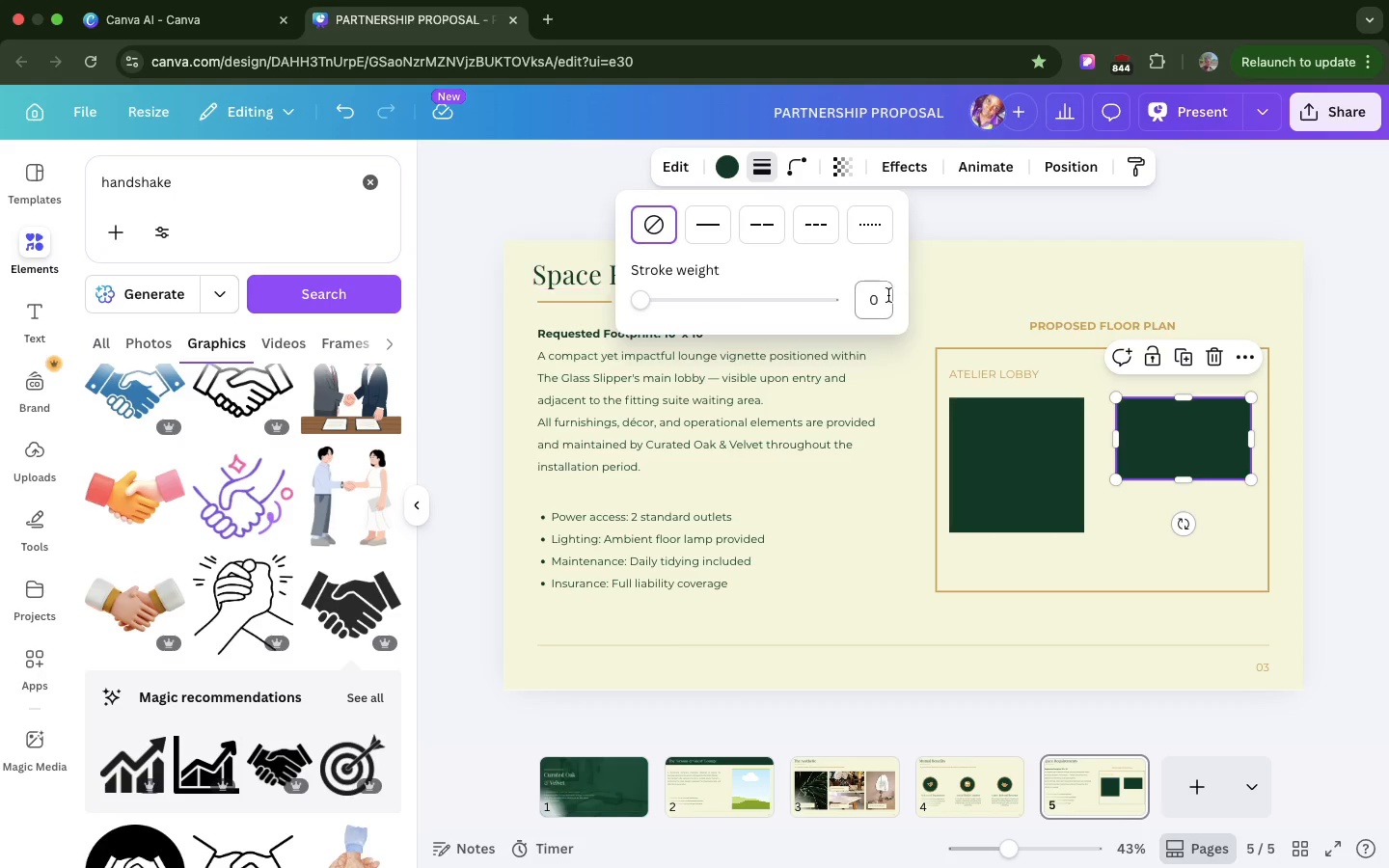 
left_click([886, 296])
 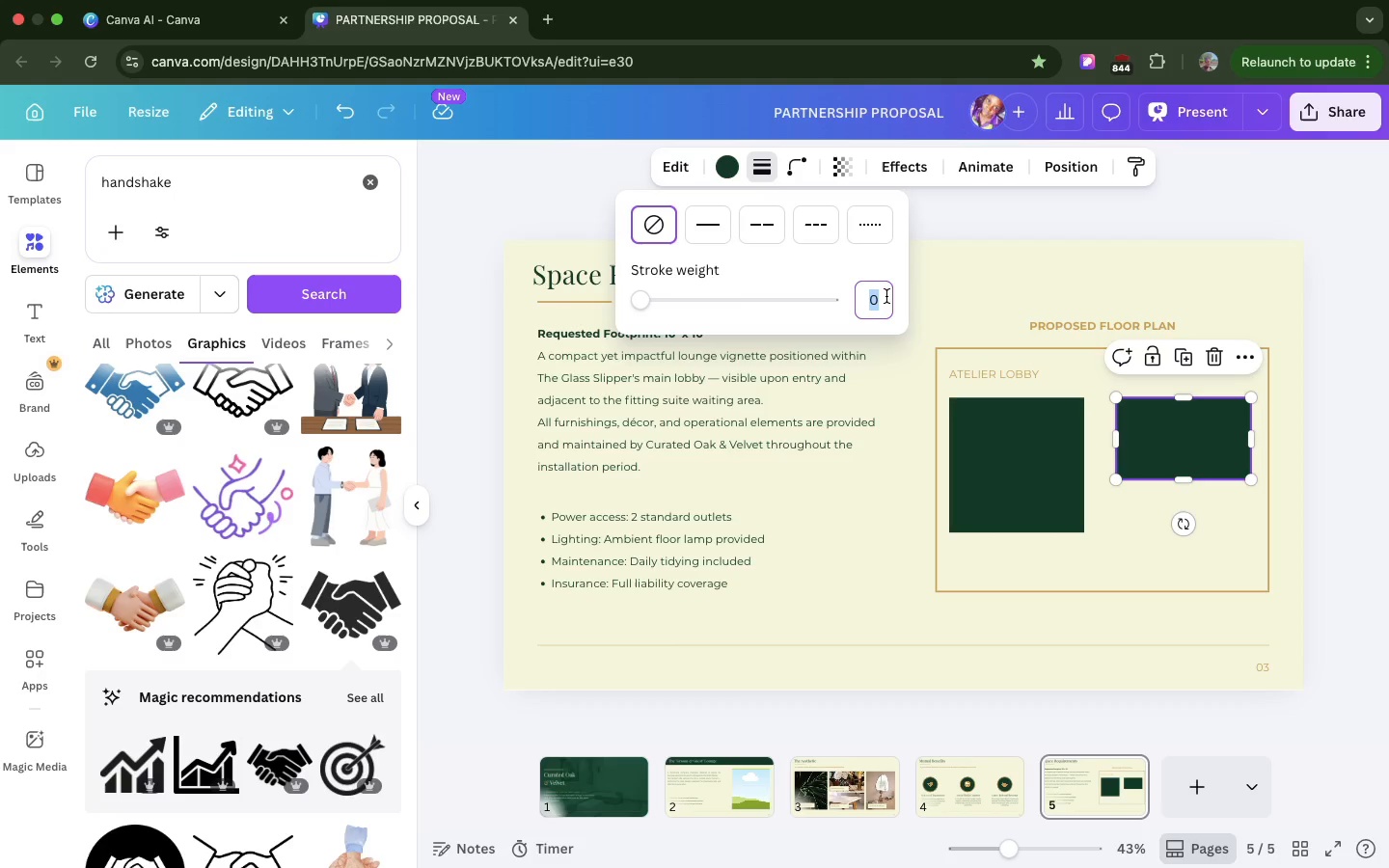 
key(4)
 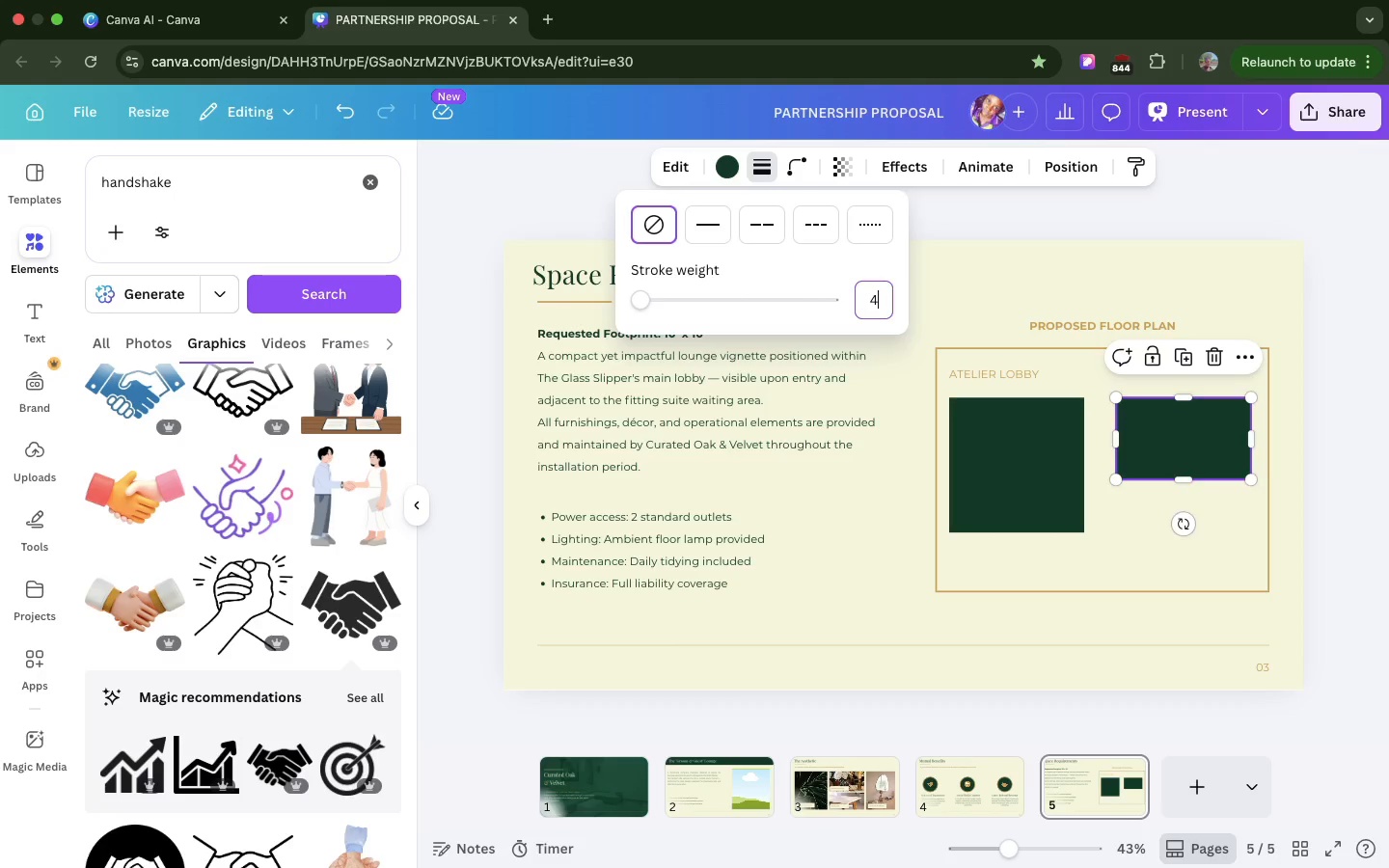 
key(Enter)
 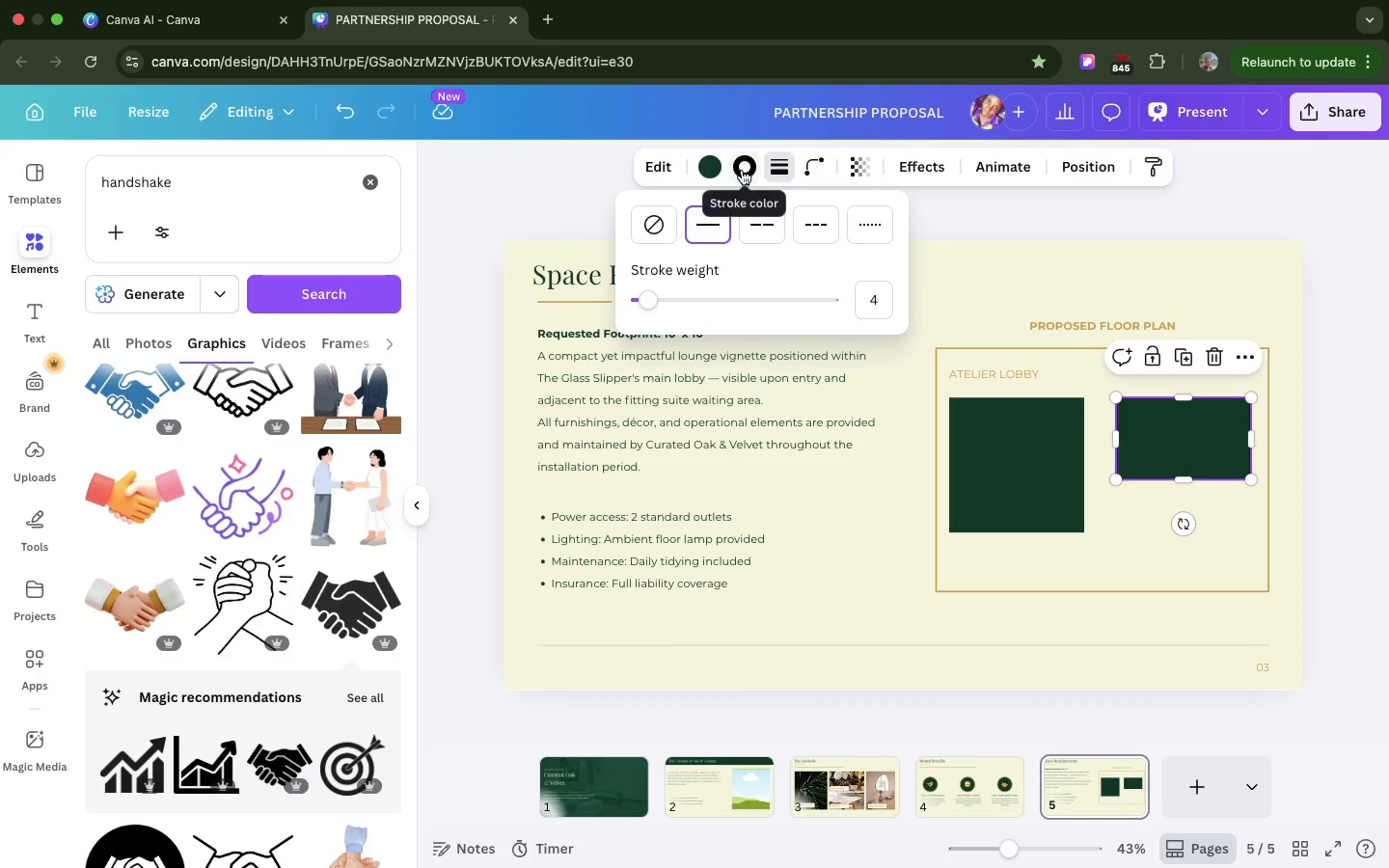 
left_click([742, 170])
 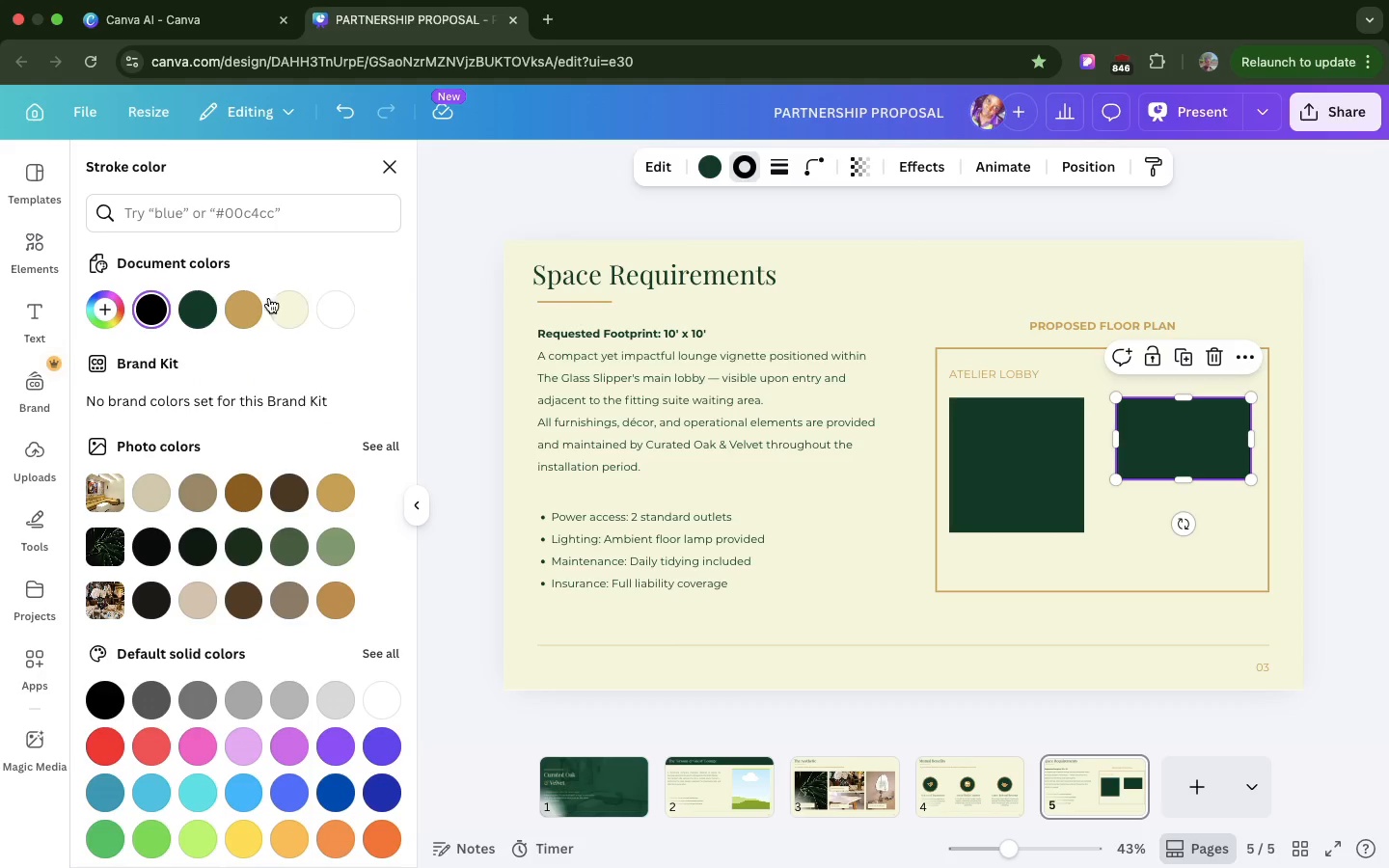 
left_click([250, 308])
 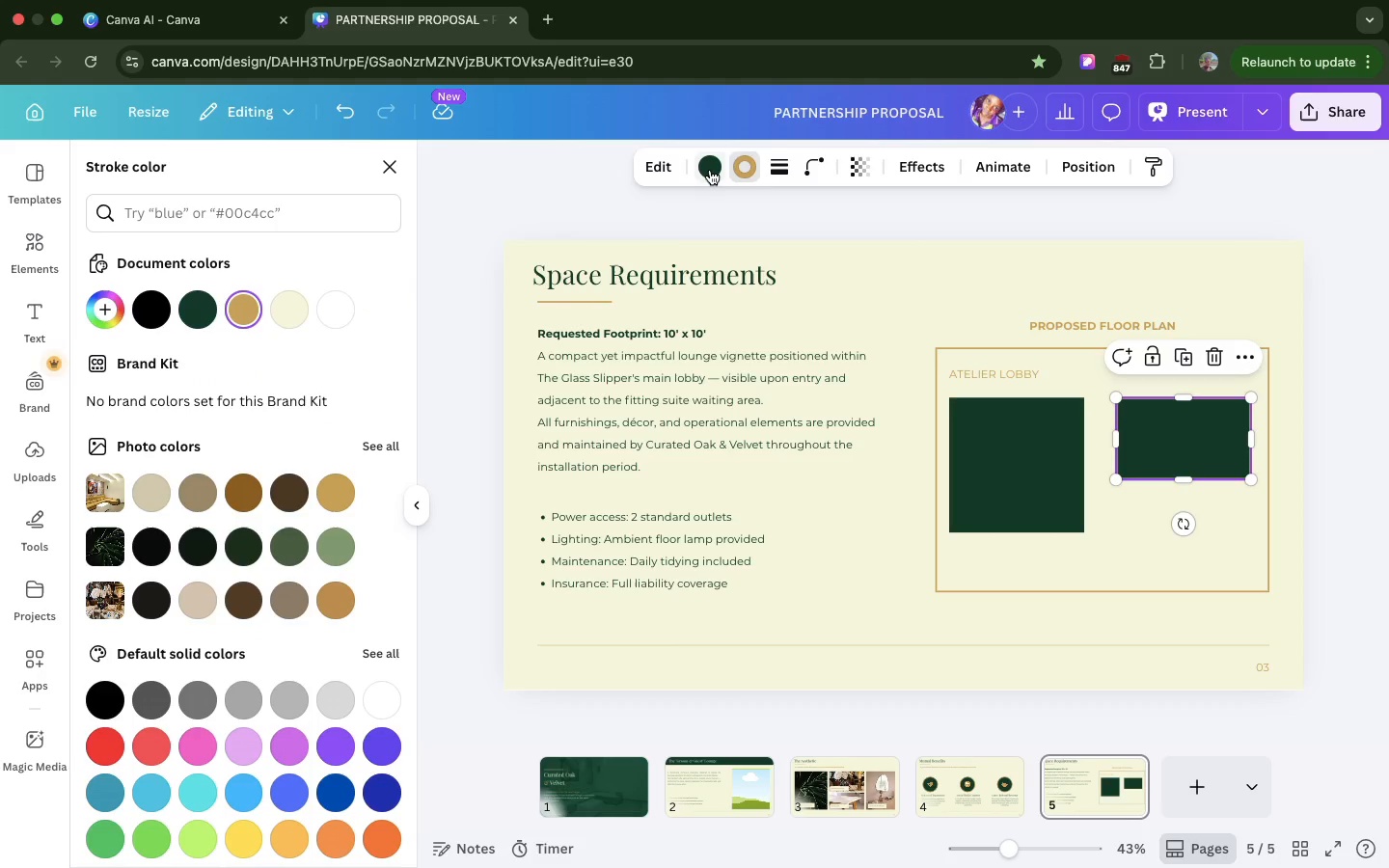 
left_click([710, 168])
 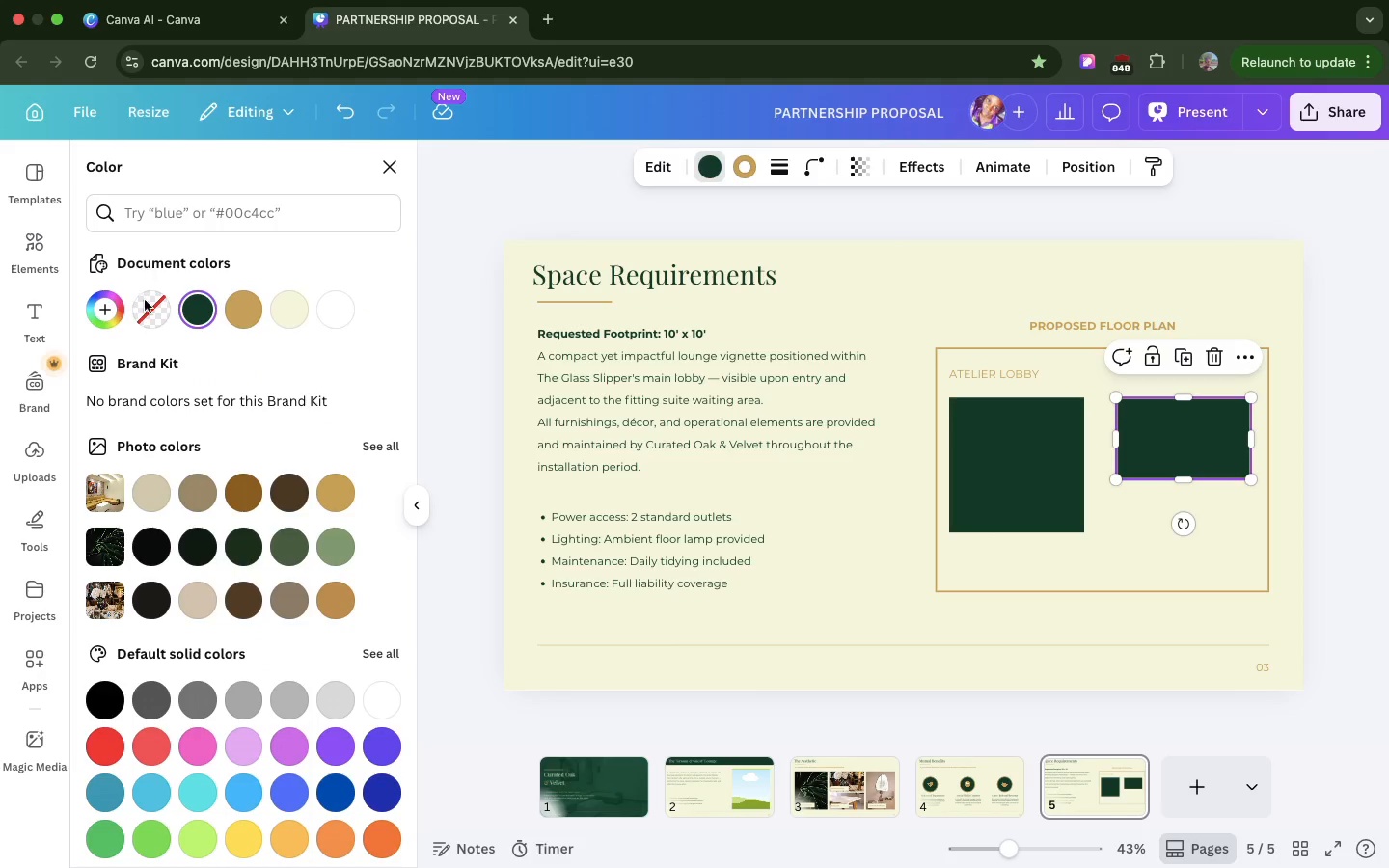 
left_click([143, 320])
 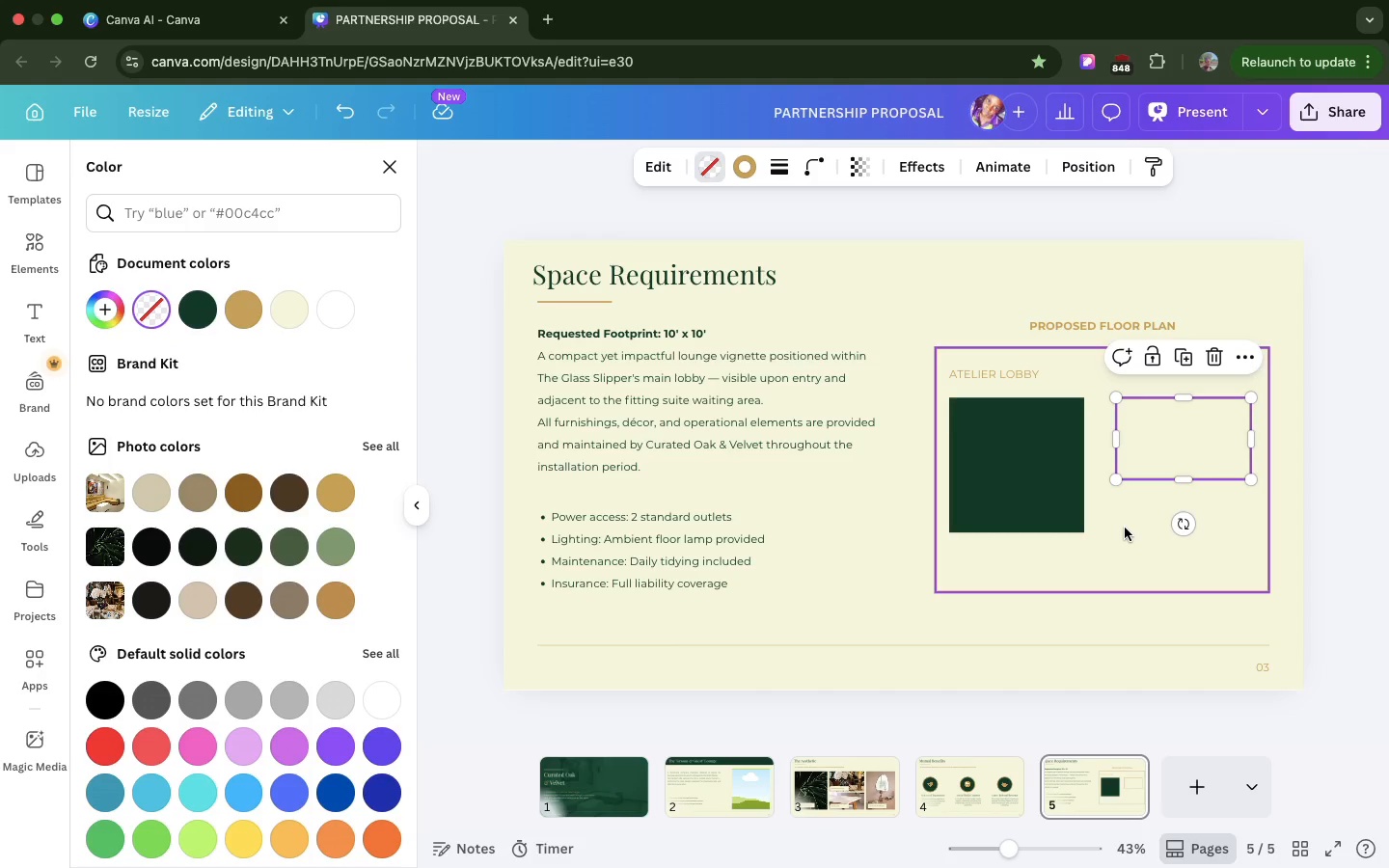 
left_click([1189, 424])
 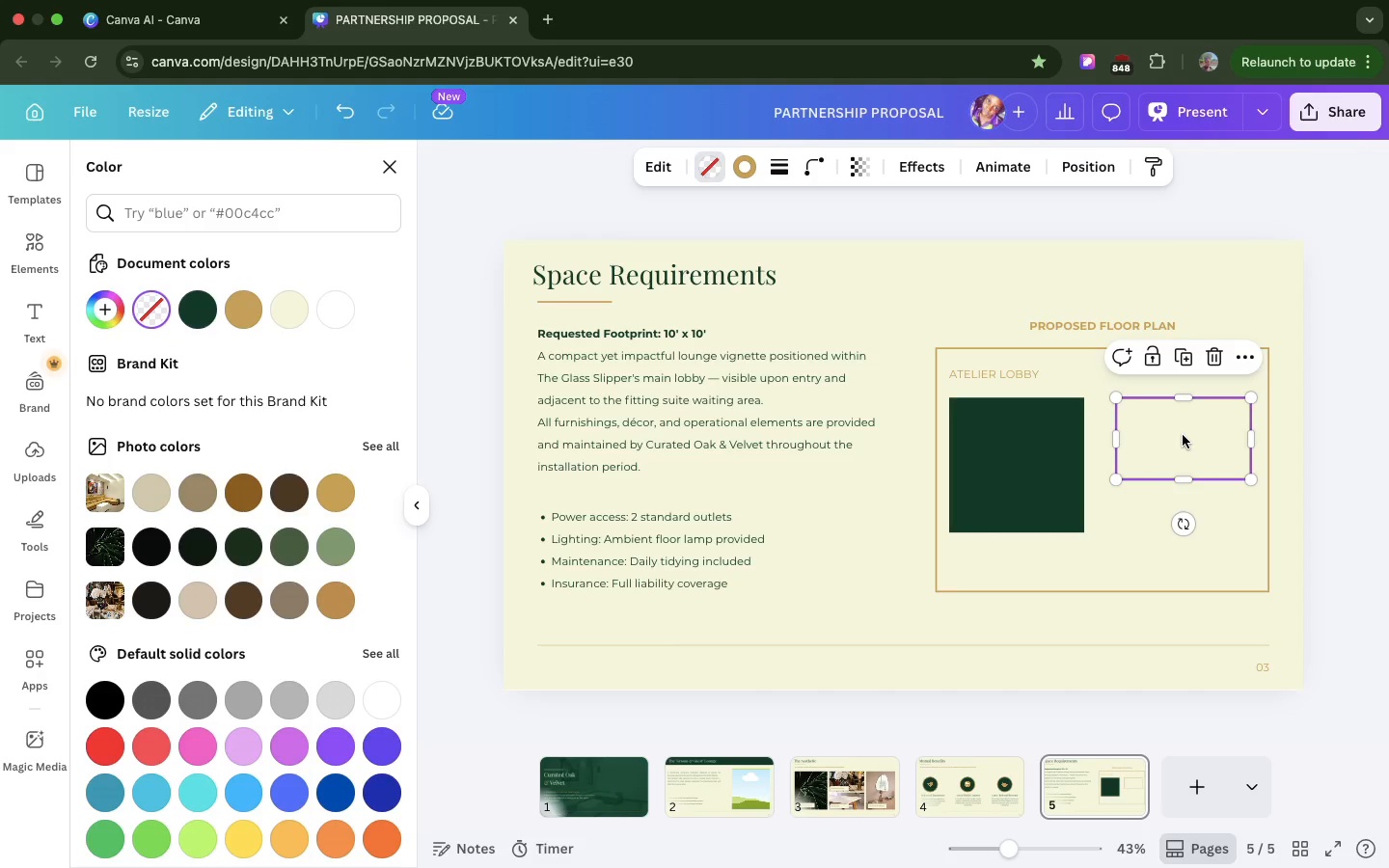 
double_click([1183, 435])
 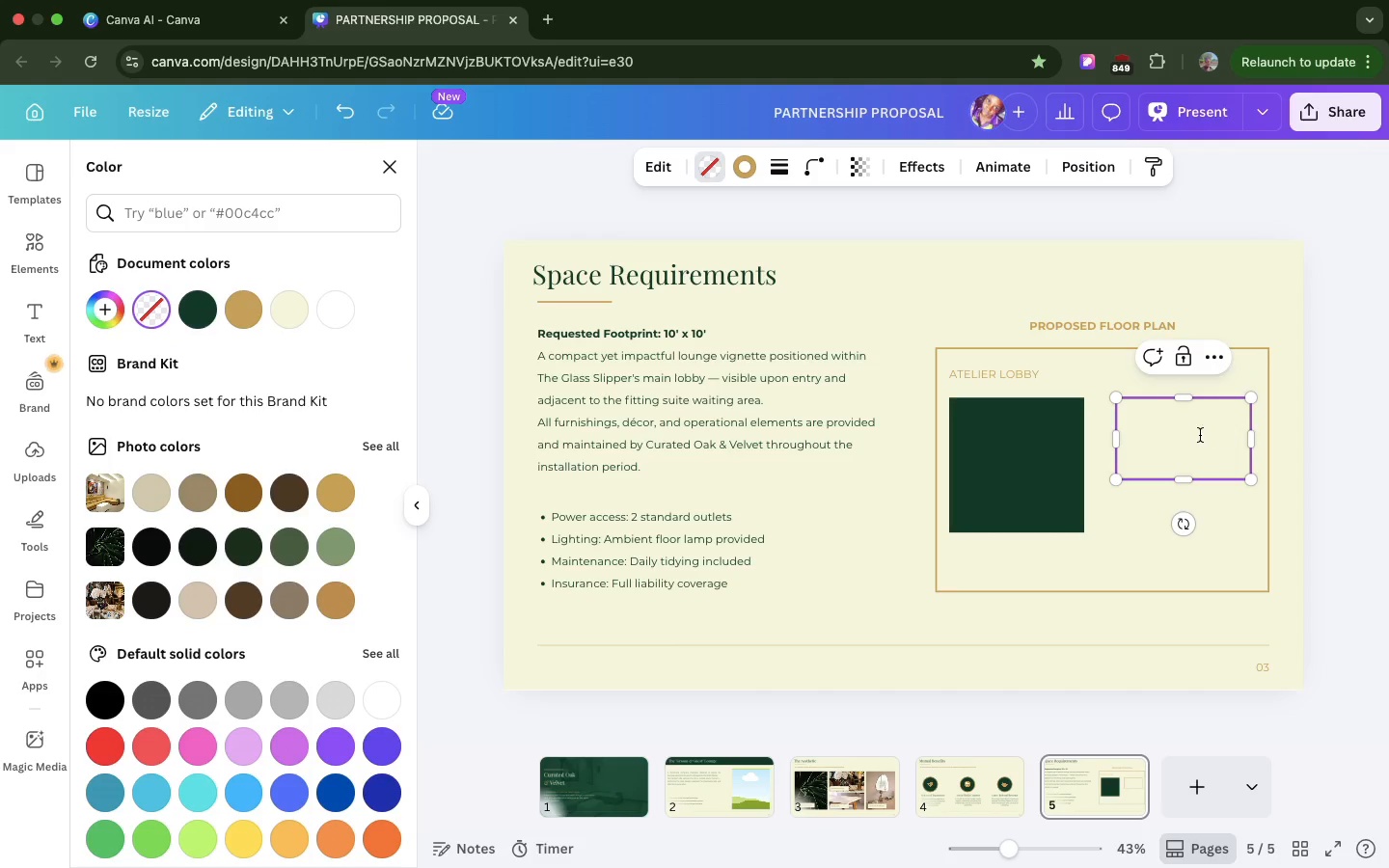 
left_click([1193, 435])
 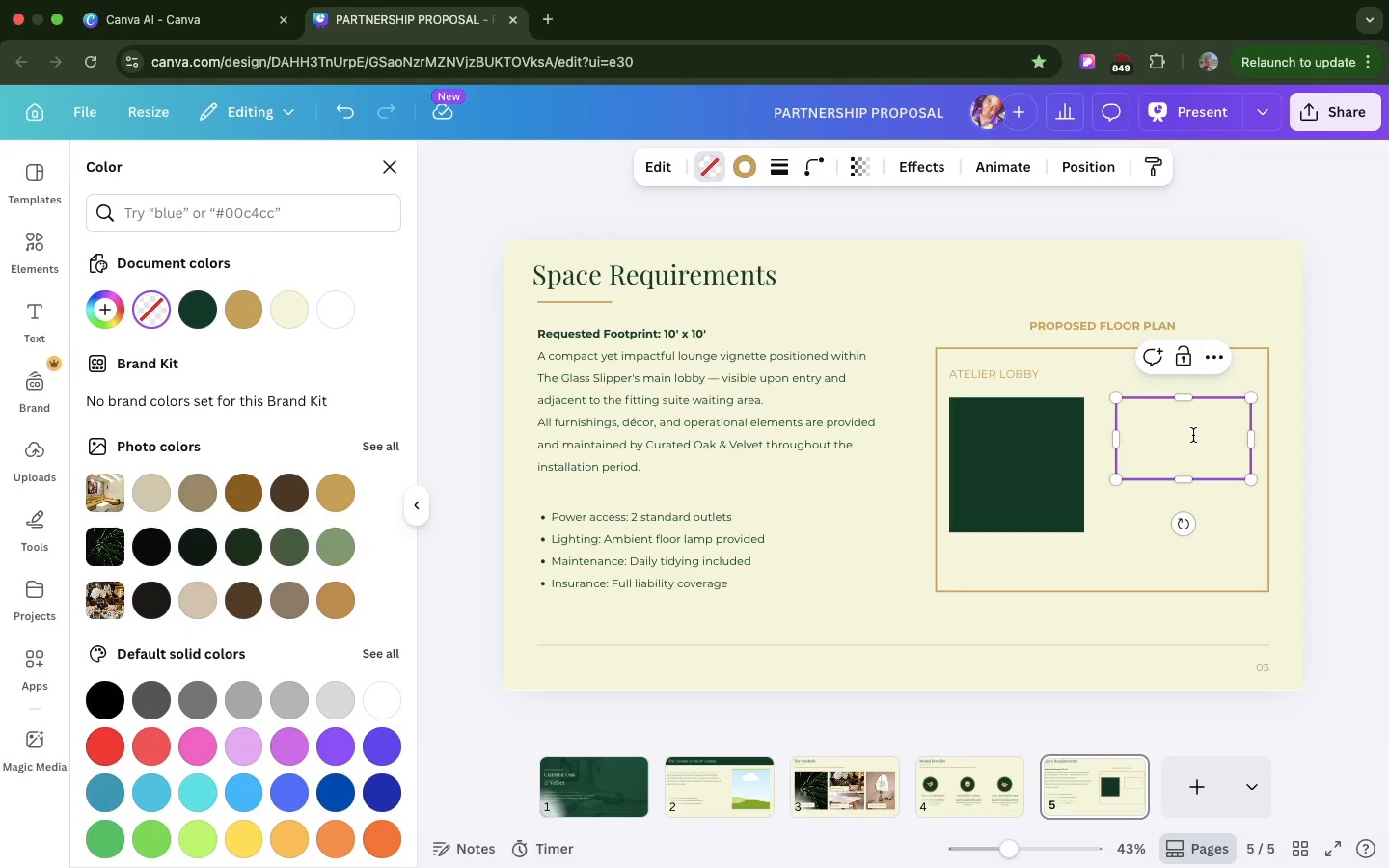 
type(FITTING D)
key(Backspace)
type(SUITES)
 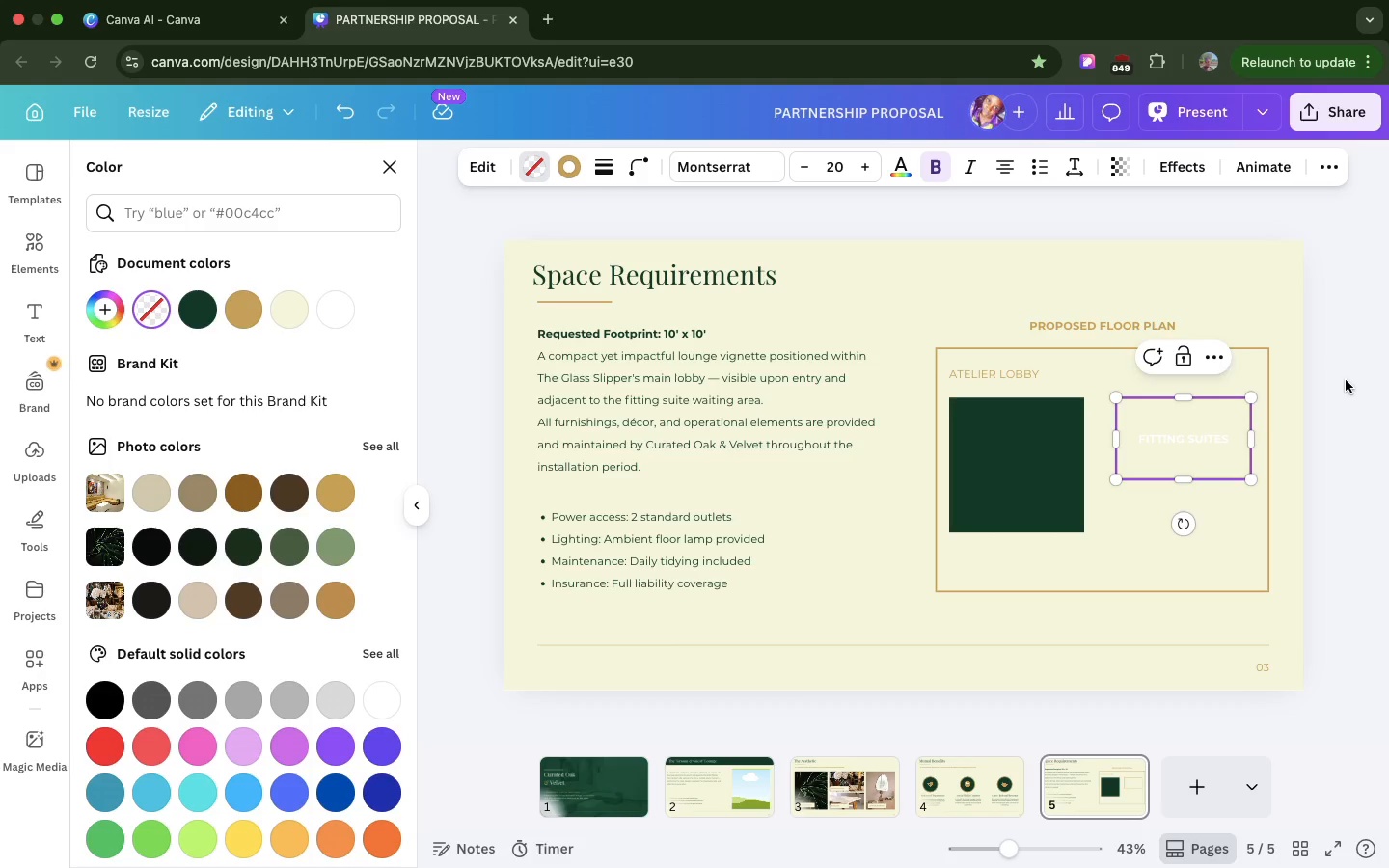 
left_click([1346, 380])
 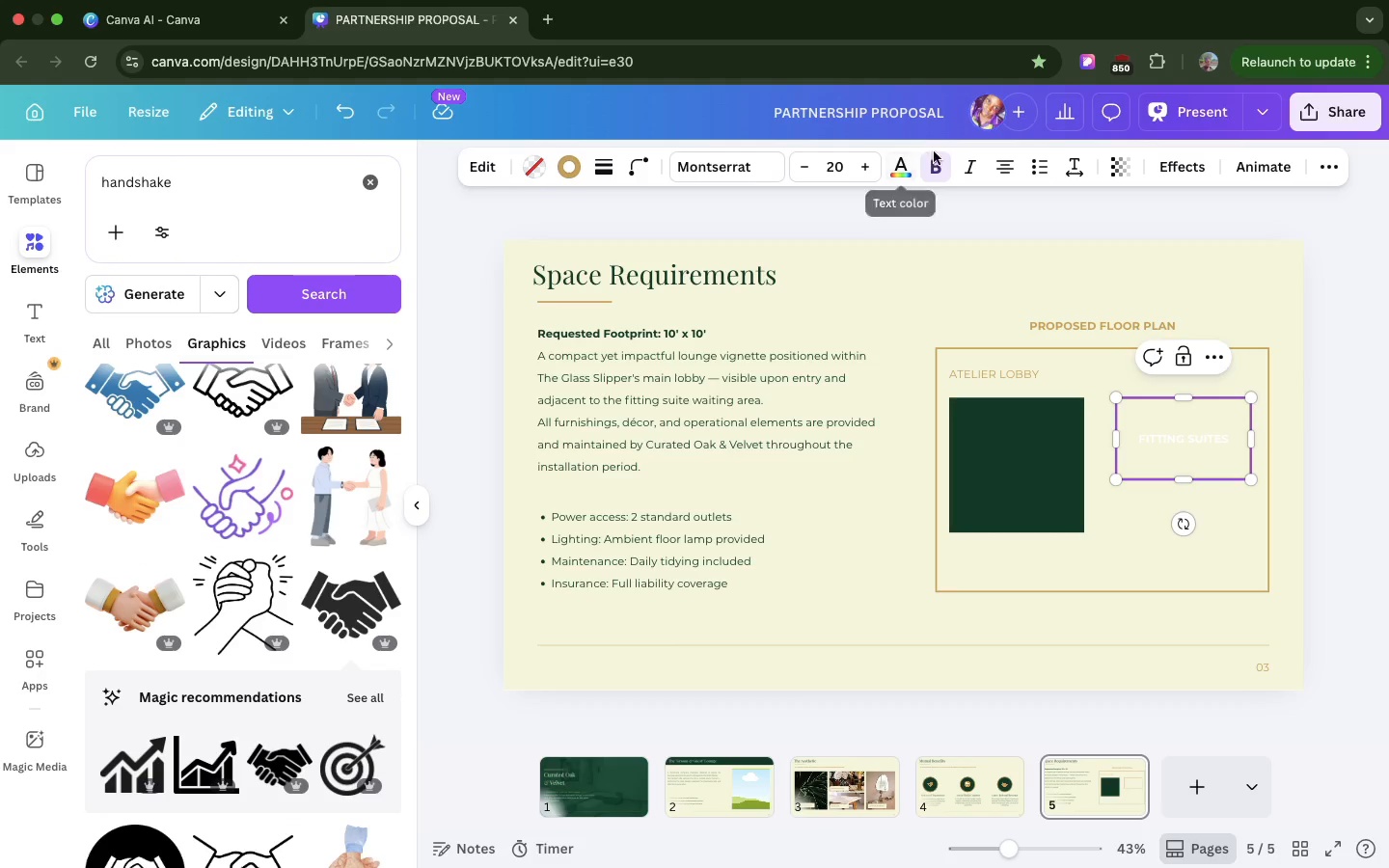 
left_click([943, 156])
 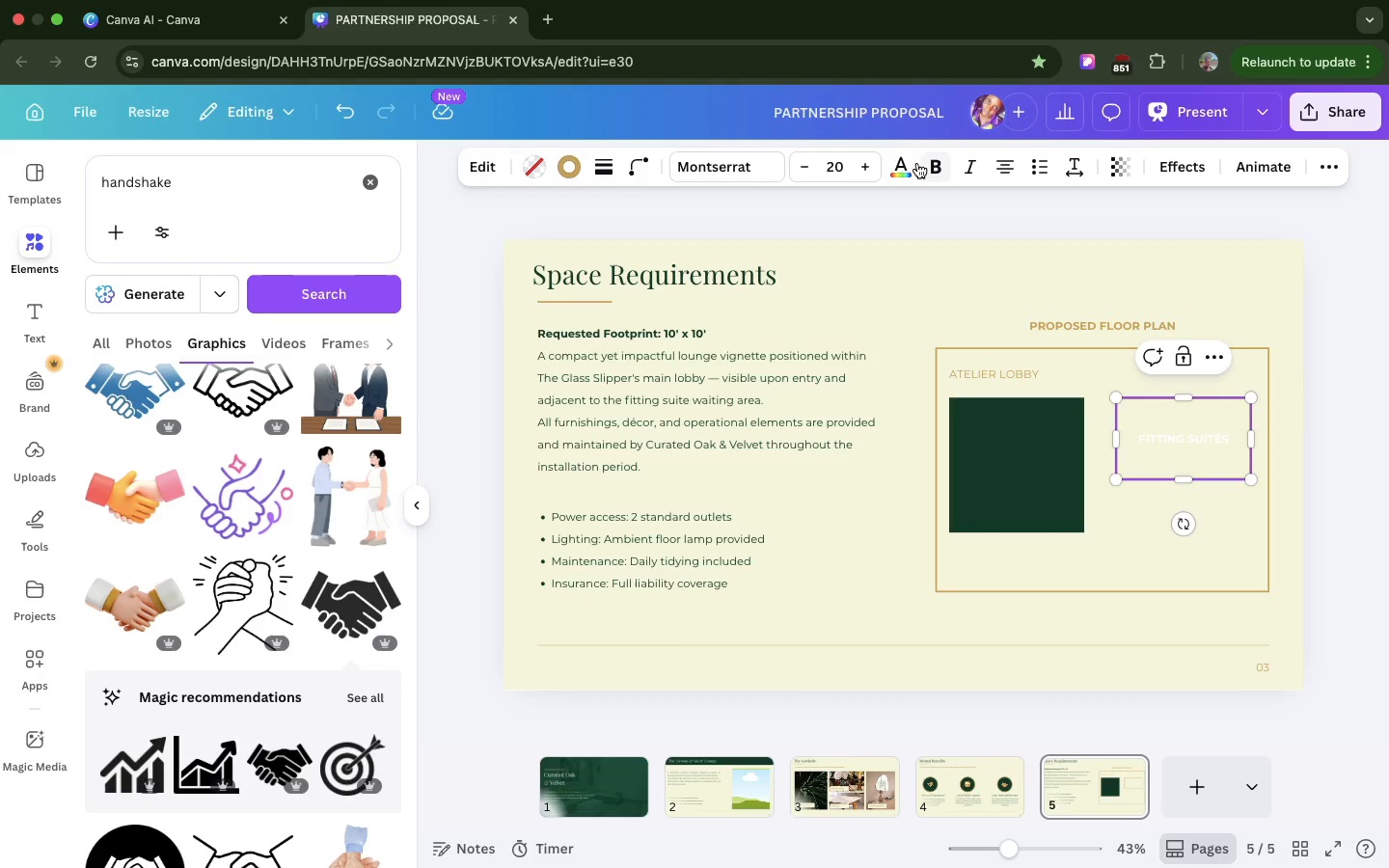 
left_click([913, 165])
 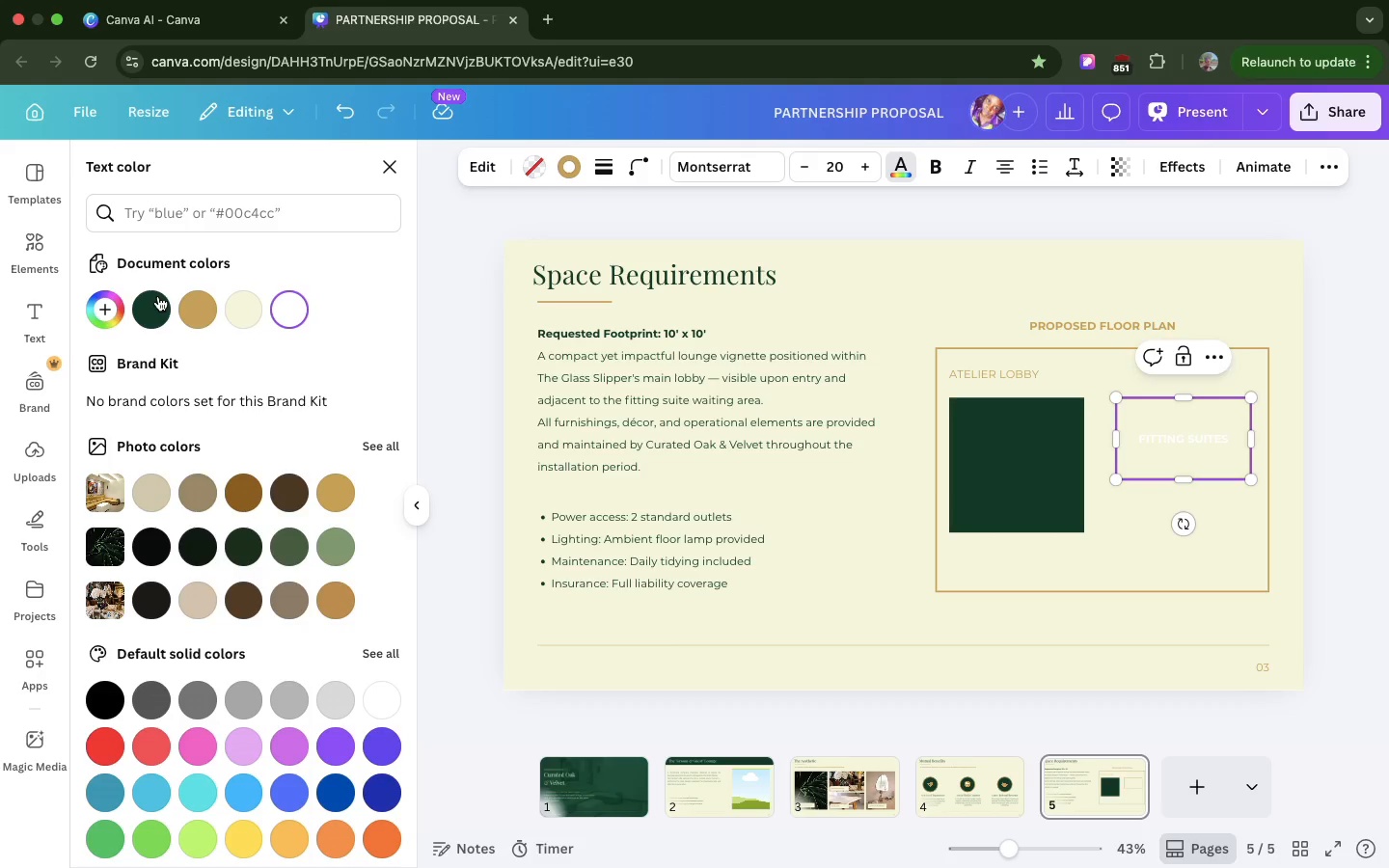 
left_click([190, 306])
 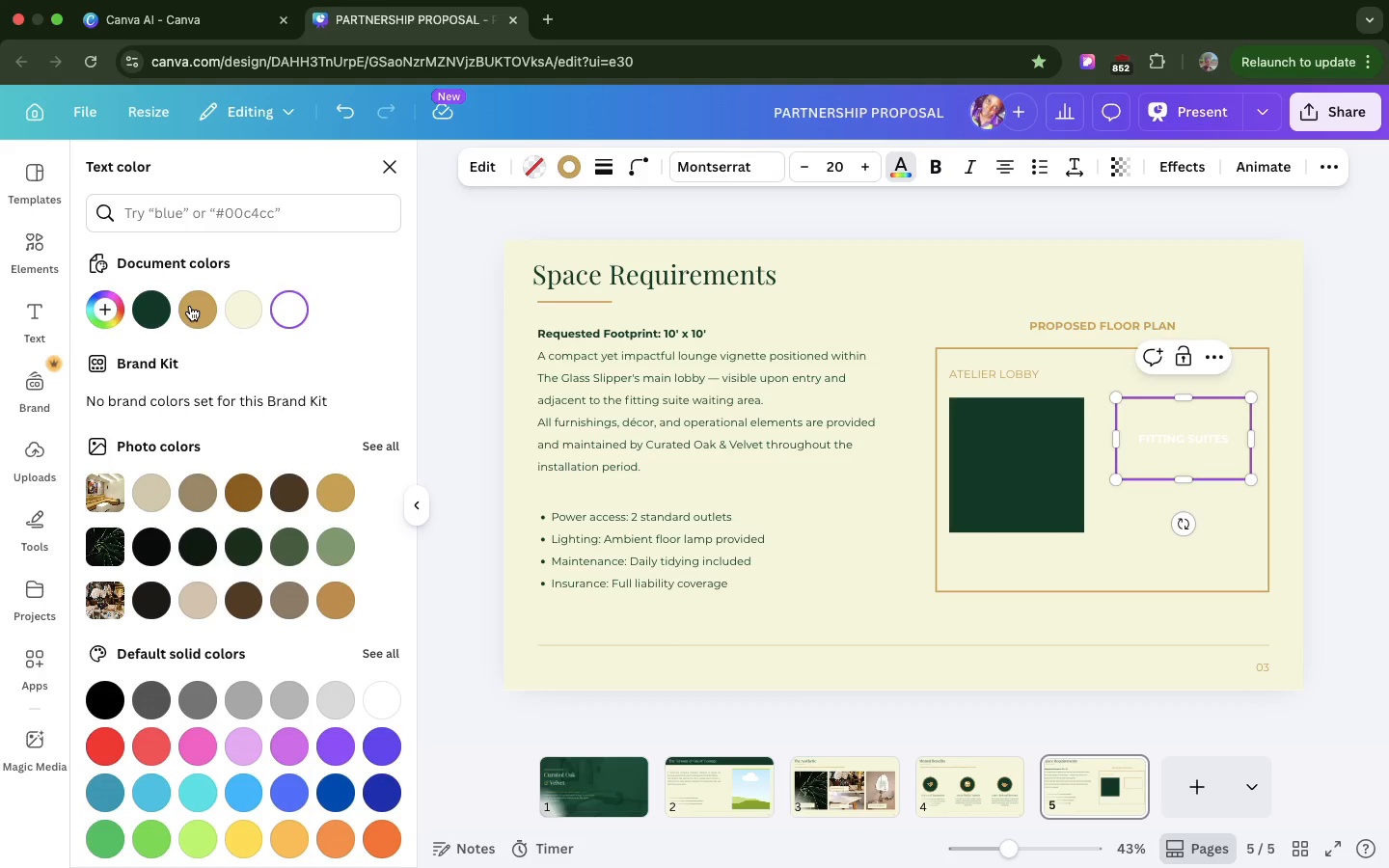 
left_click([190, 306])
 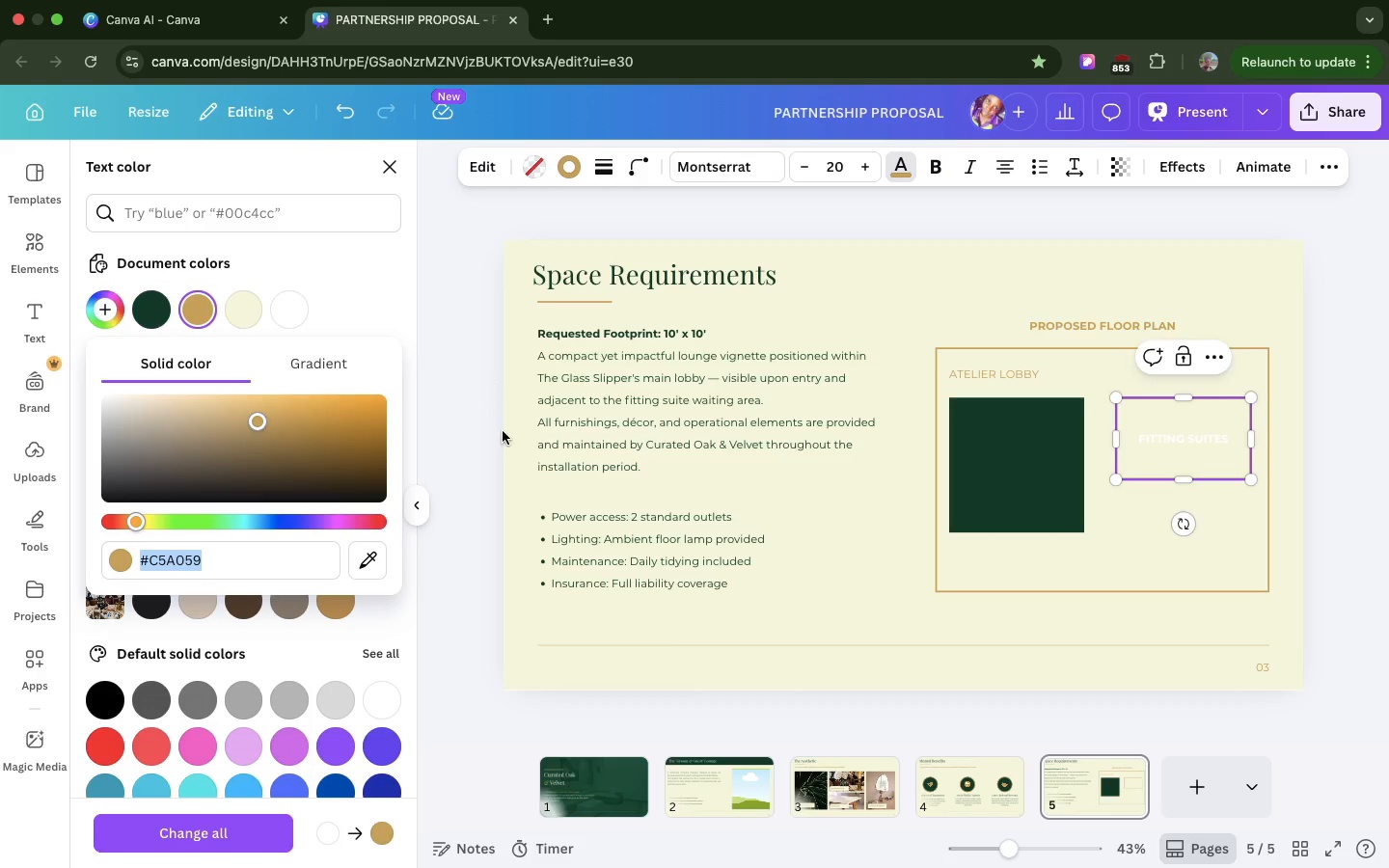 
left_click([1094, 556])
 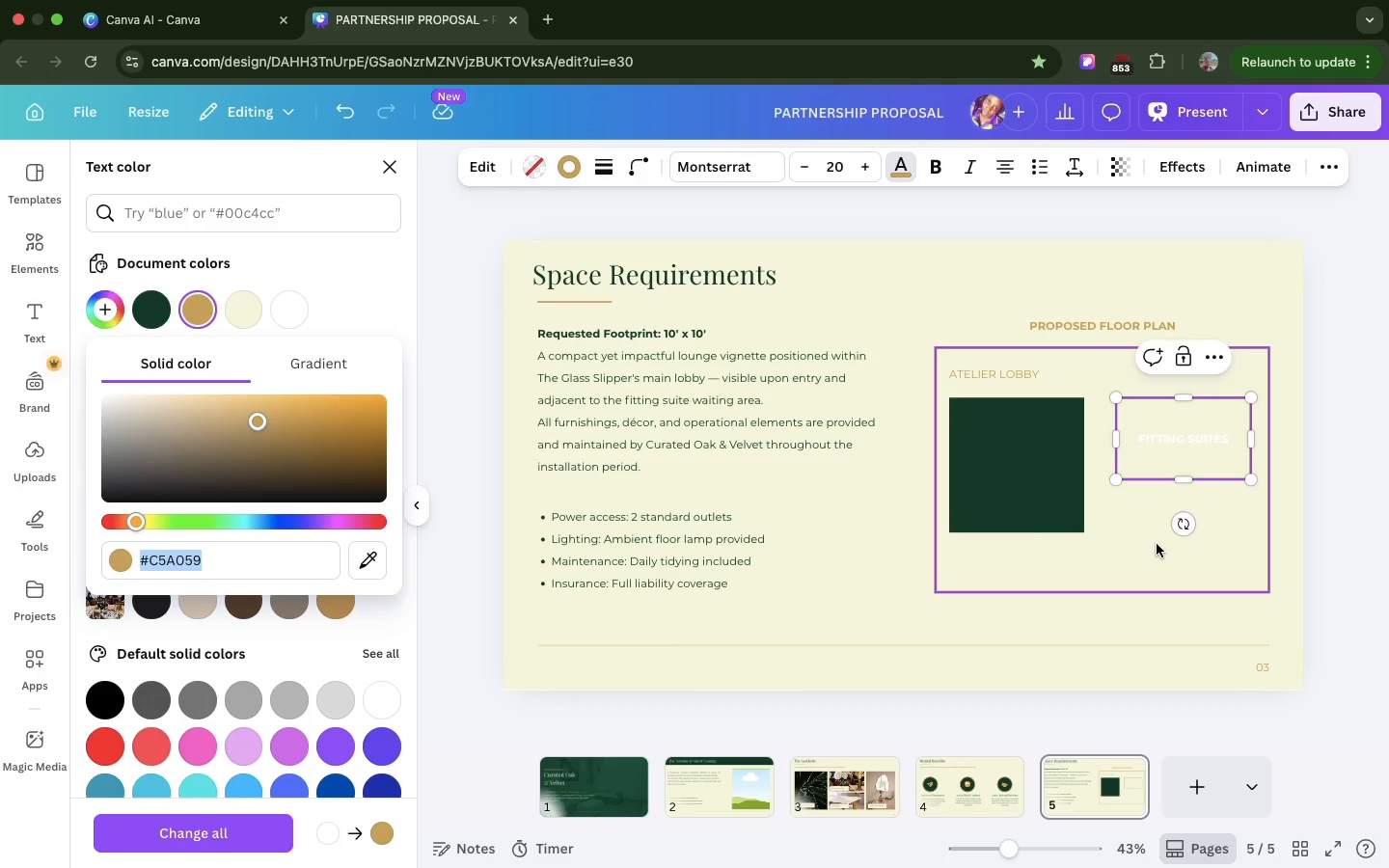 
left_click([1157, 544])
 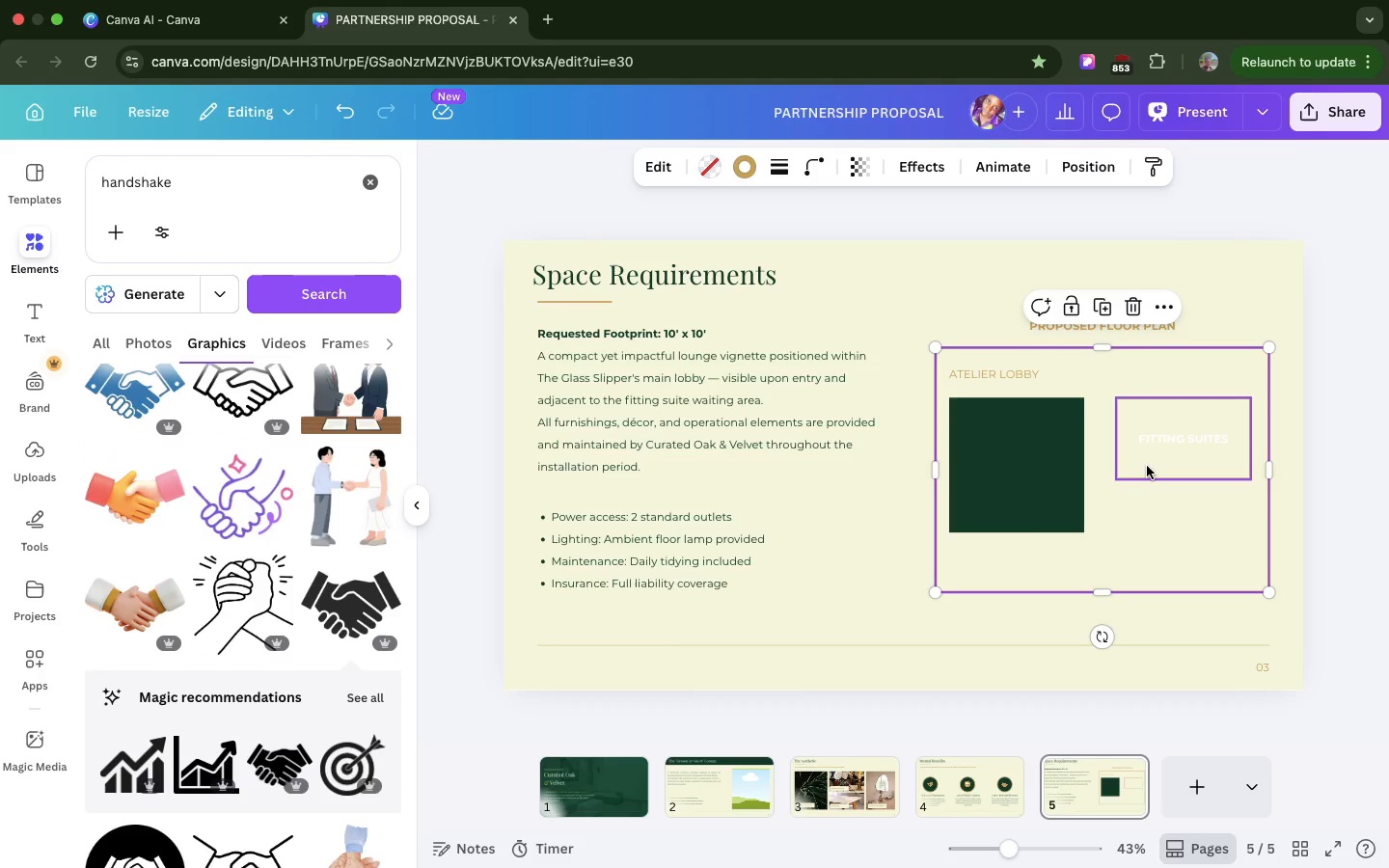 
left_click([1147, 466])
 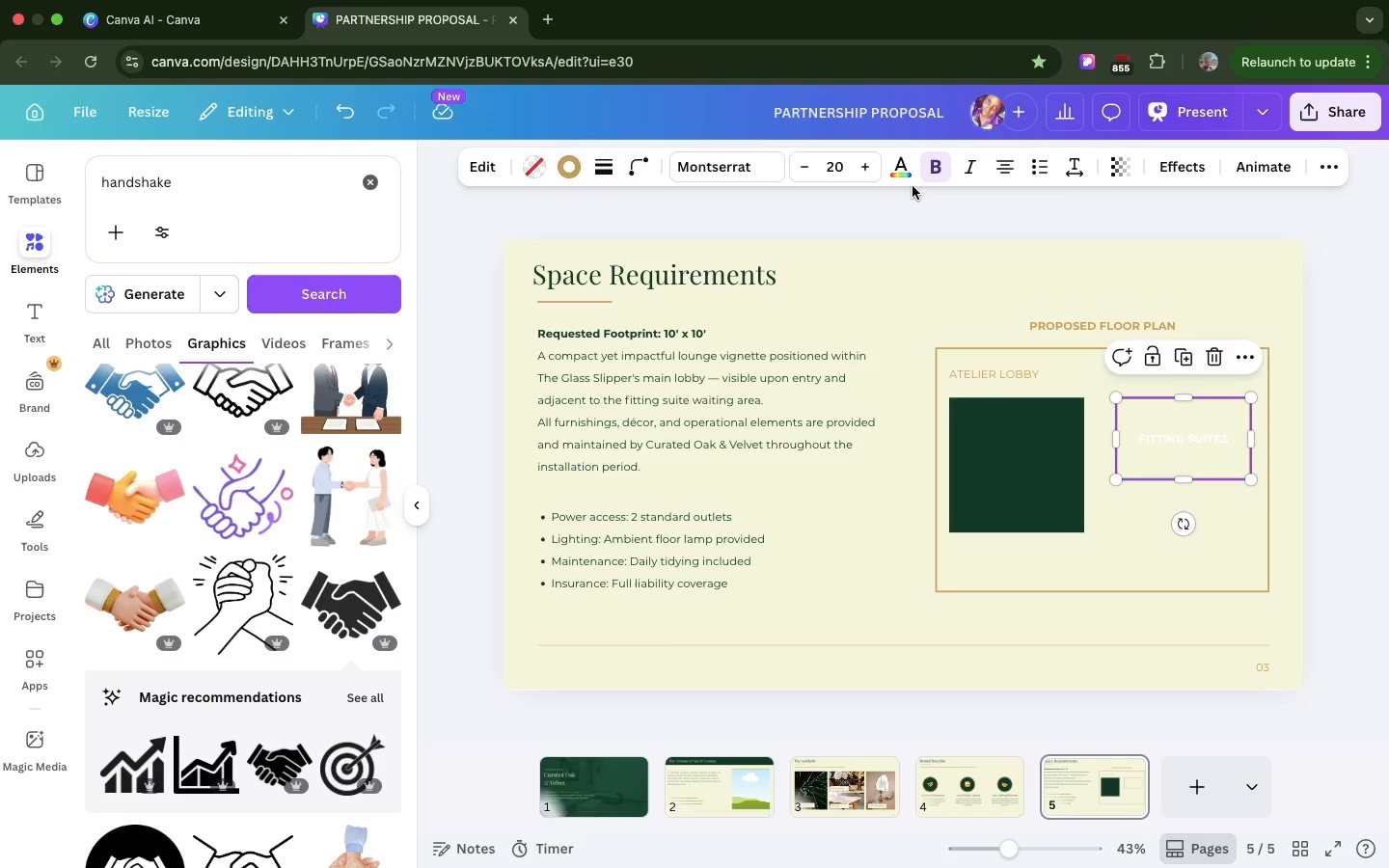 
left_click([901, 174])
 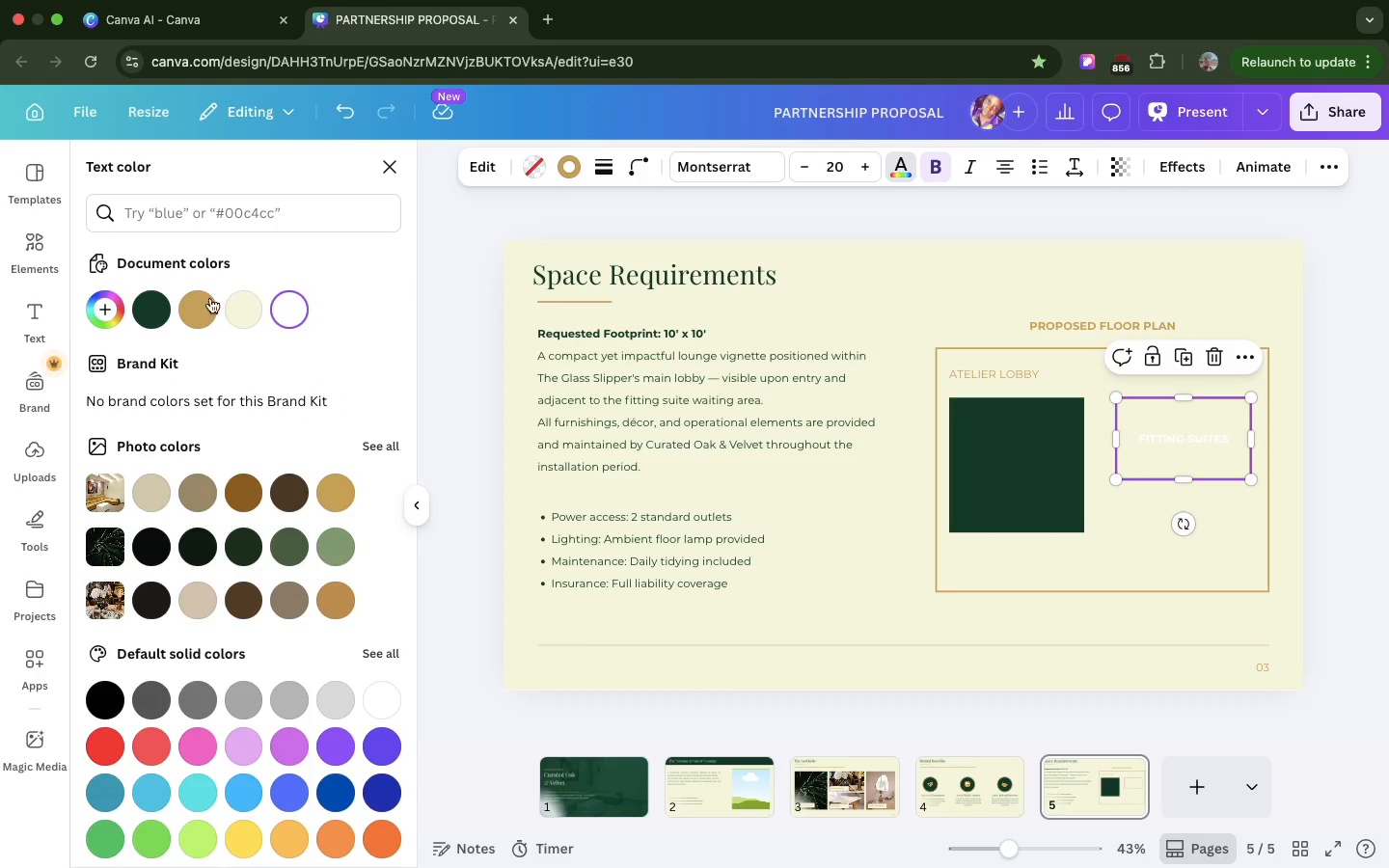 
left_click([204, 299])
 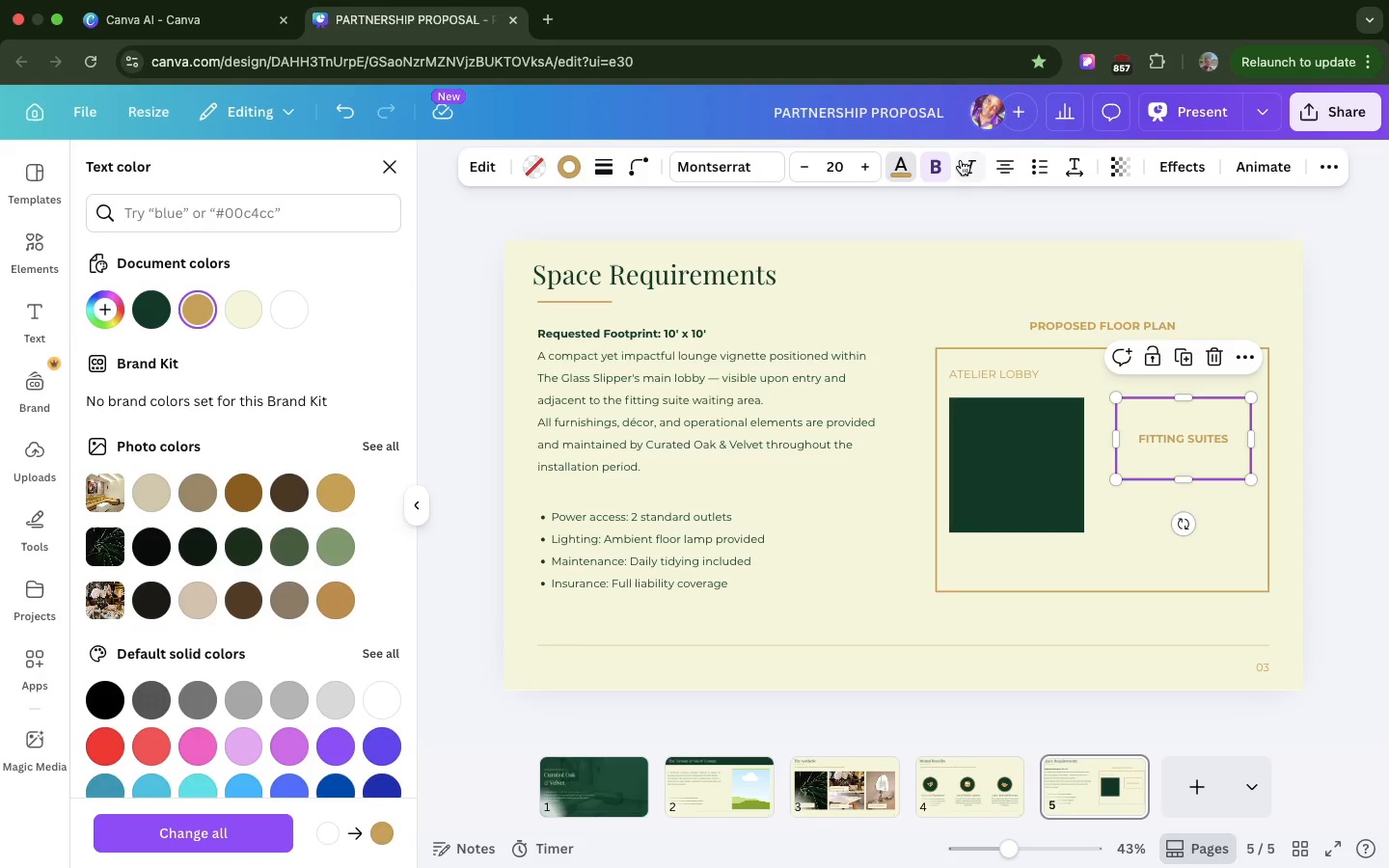 
left_click([931, 169])
 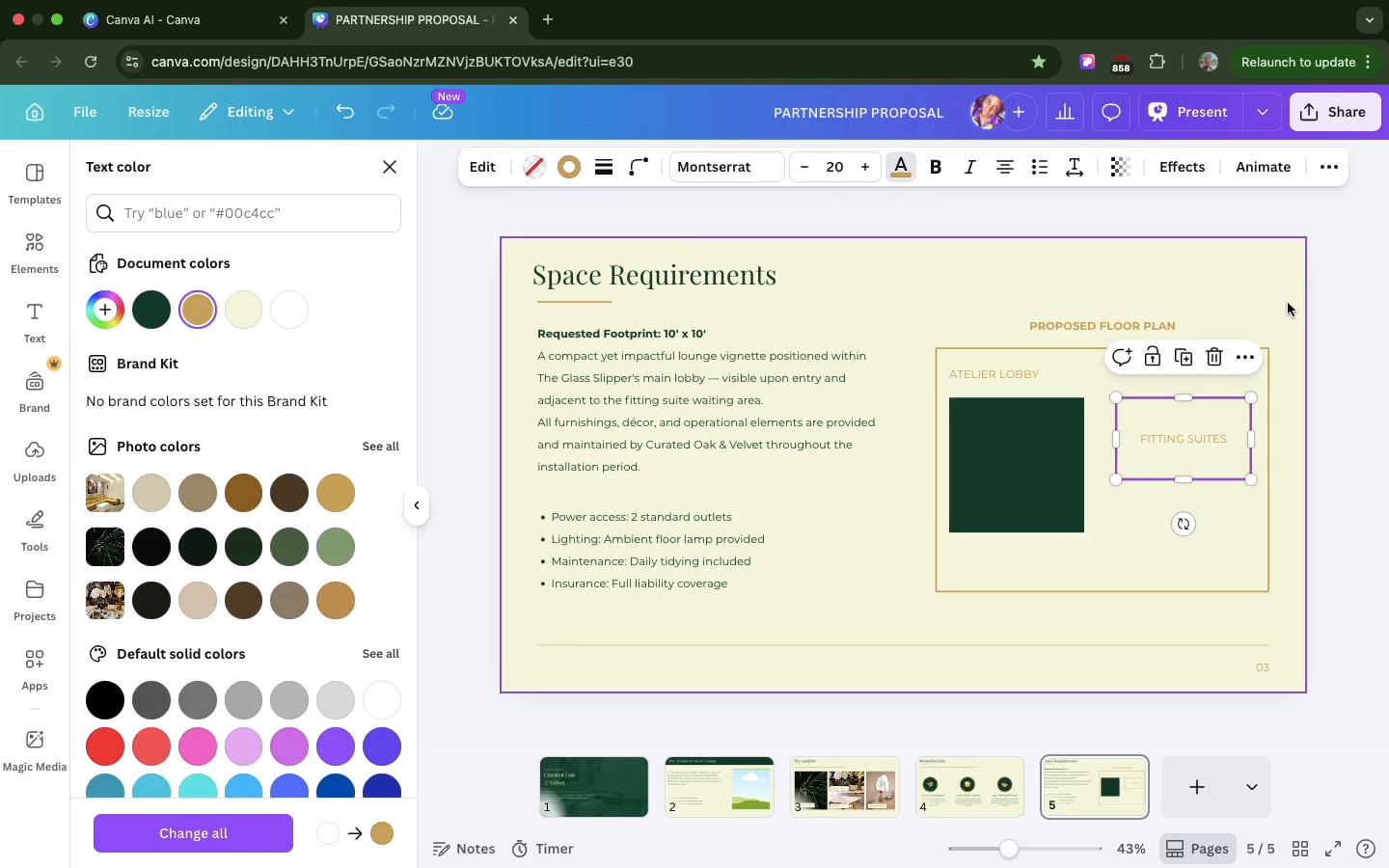 
left_click([1286, 303])
 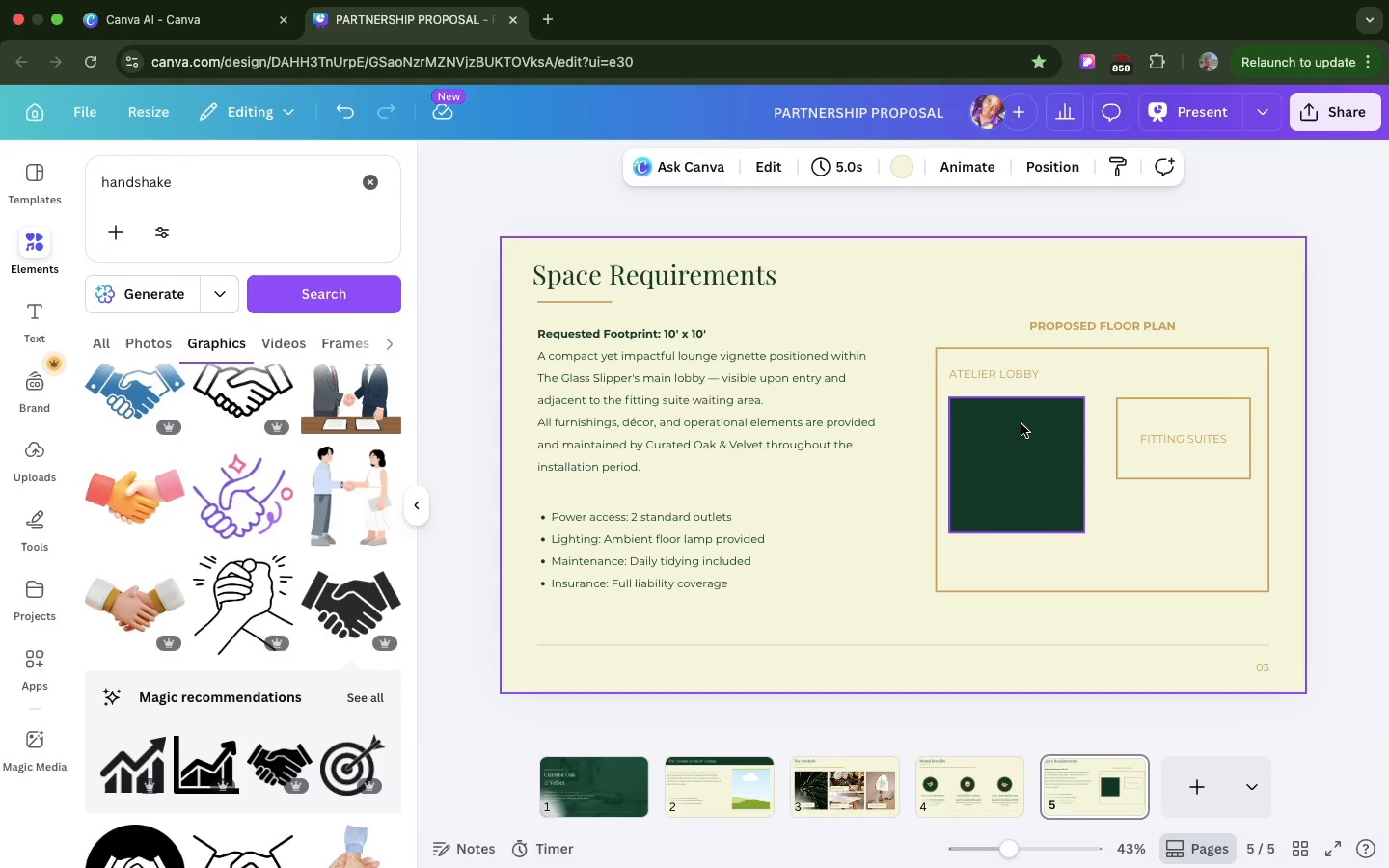 
left_click([1021, 424])
 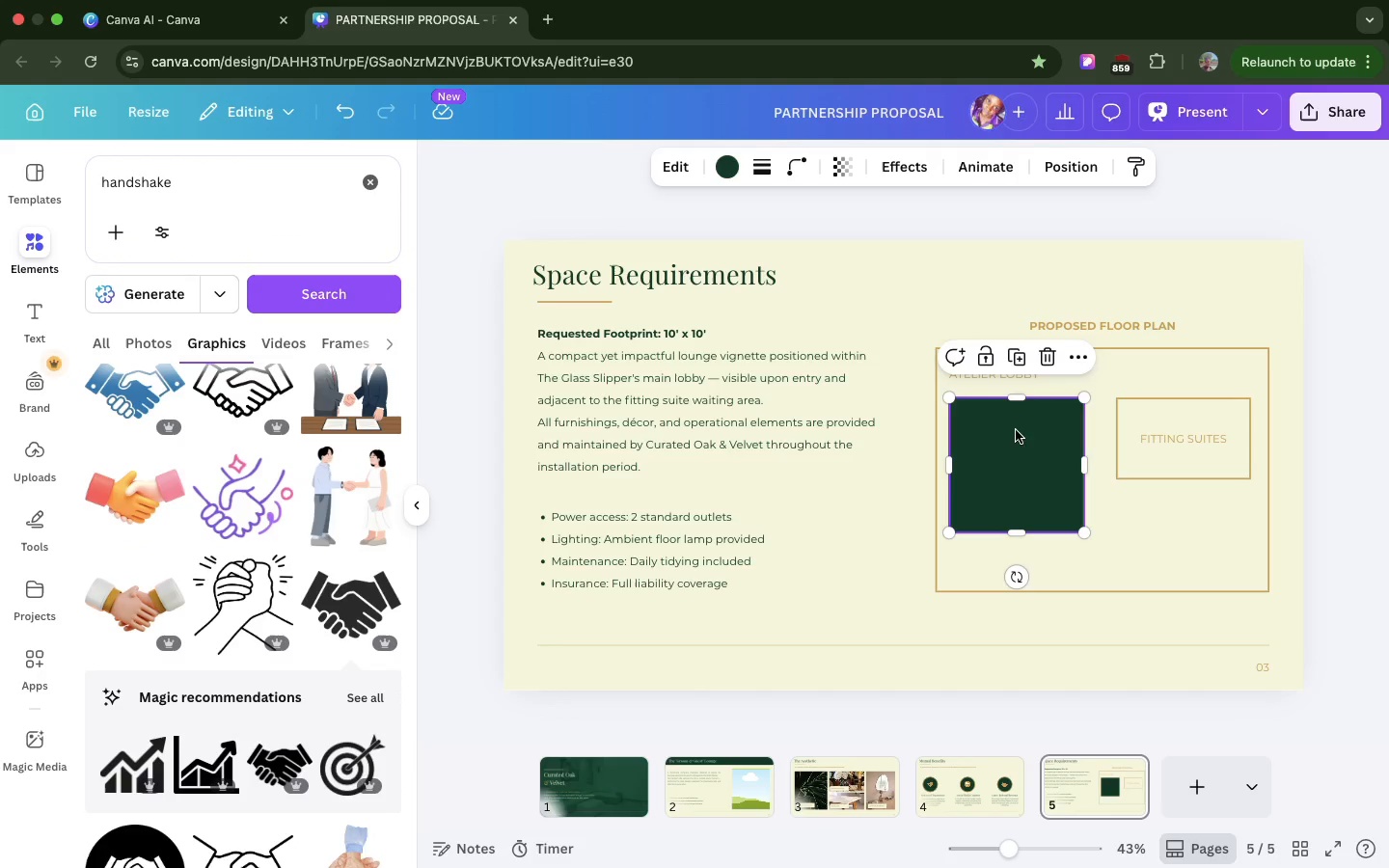 
double_click([1000, 449])
 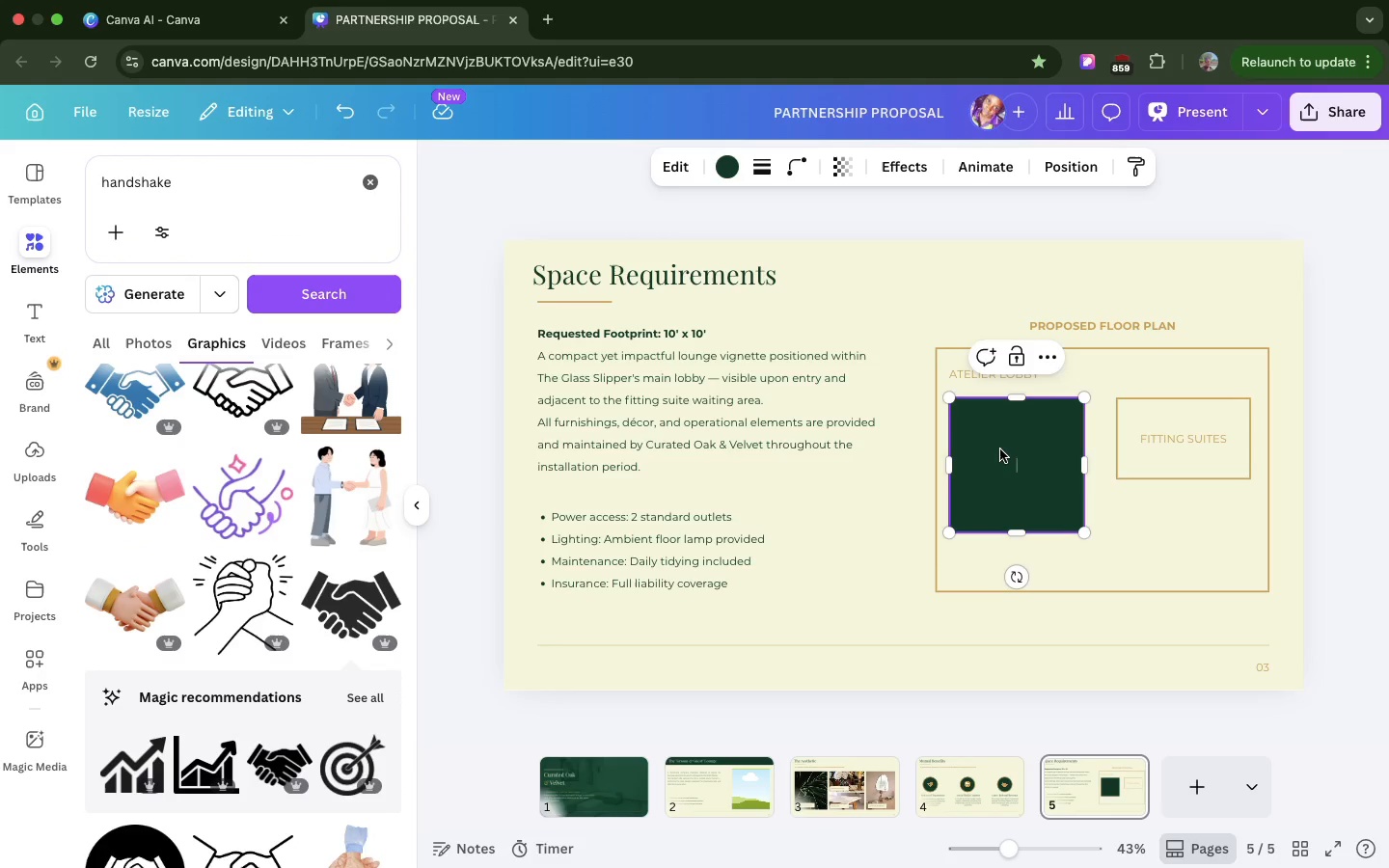 
triple_click([1000, 449])
 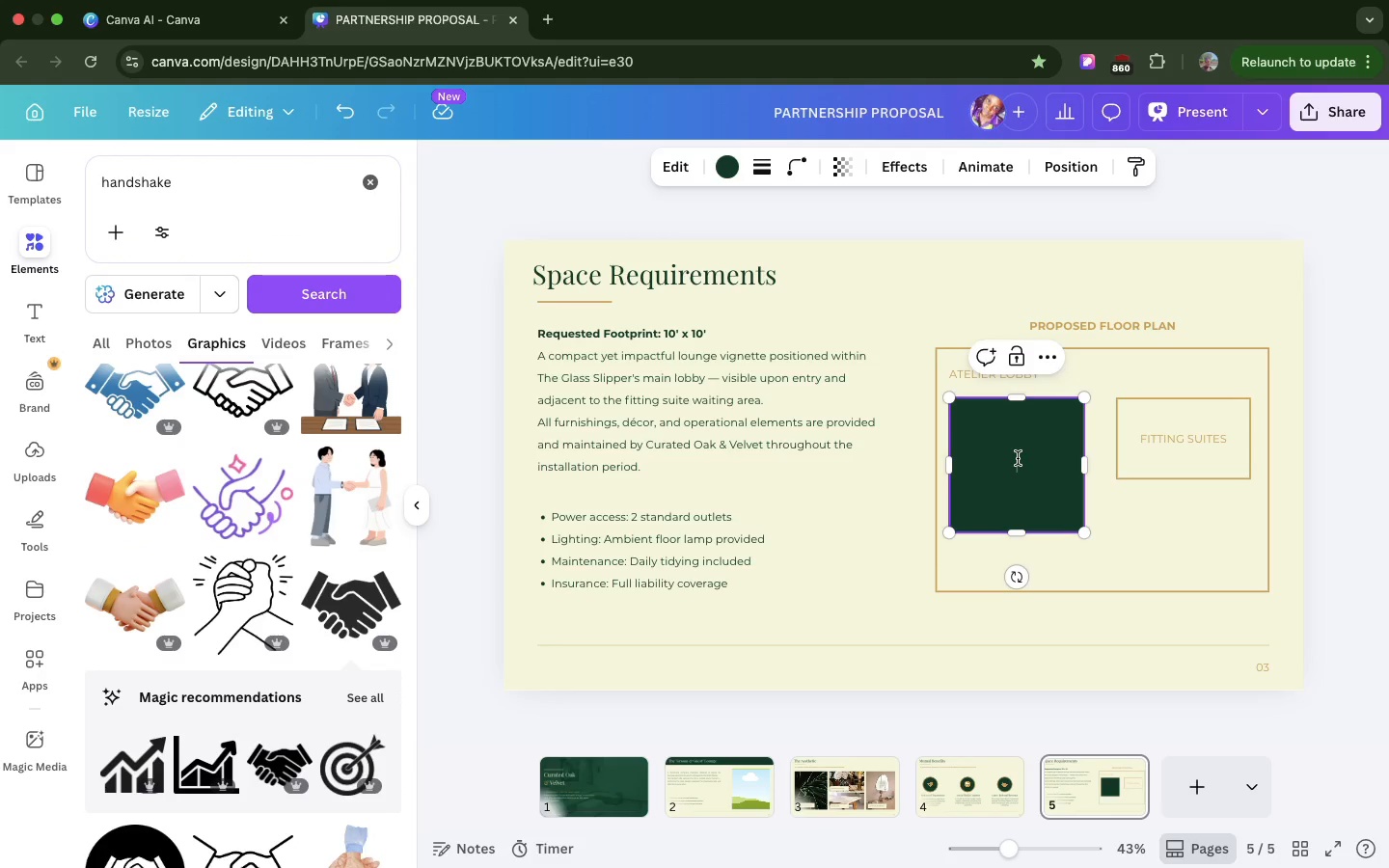 
type(10 .)
key(Backspace)
type(X 10 )
 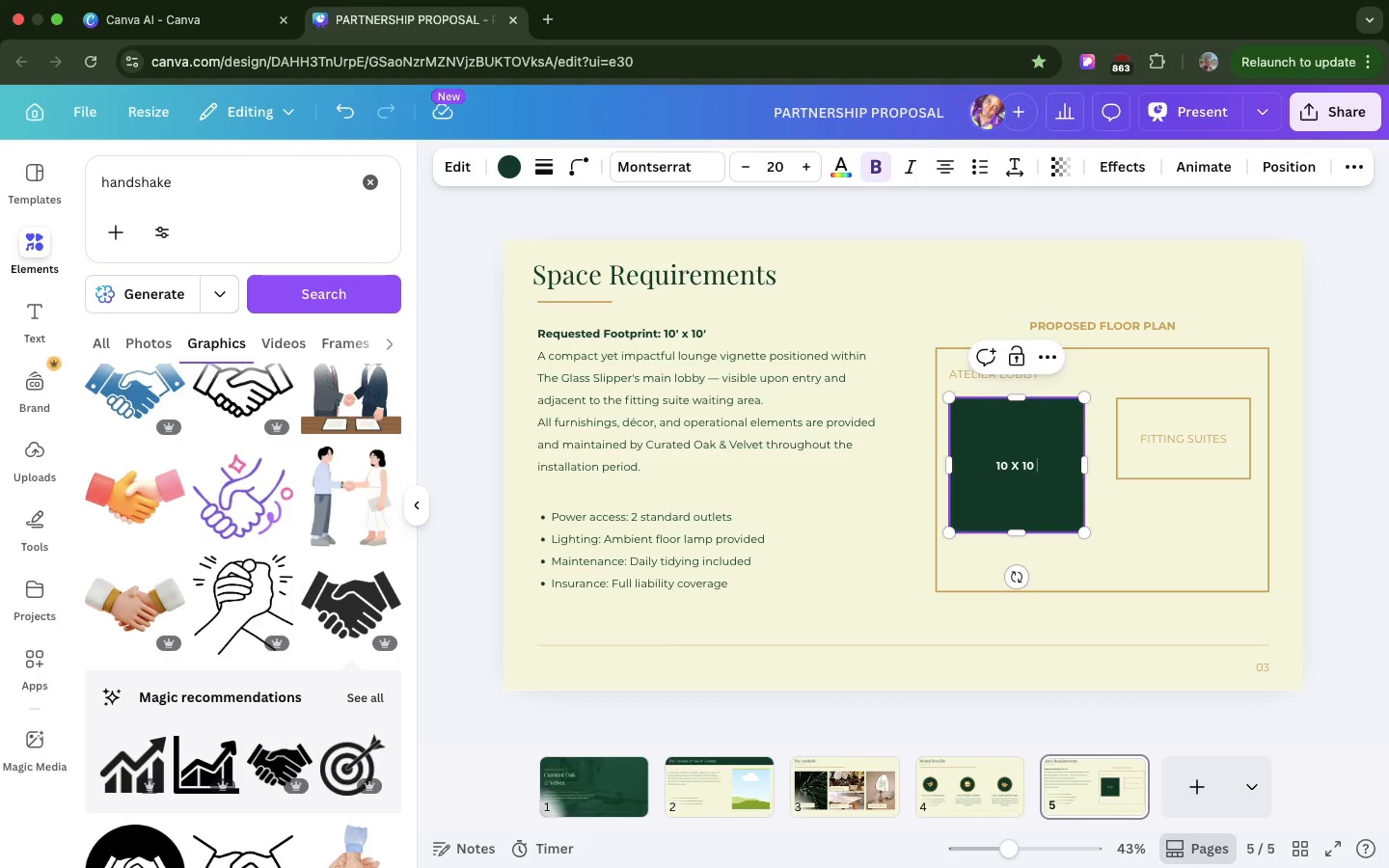 
key(Backspace)
 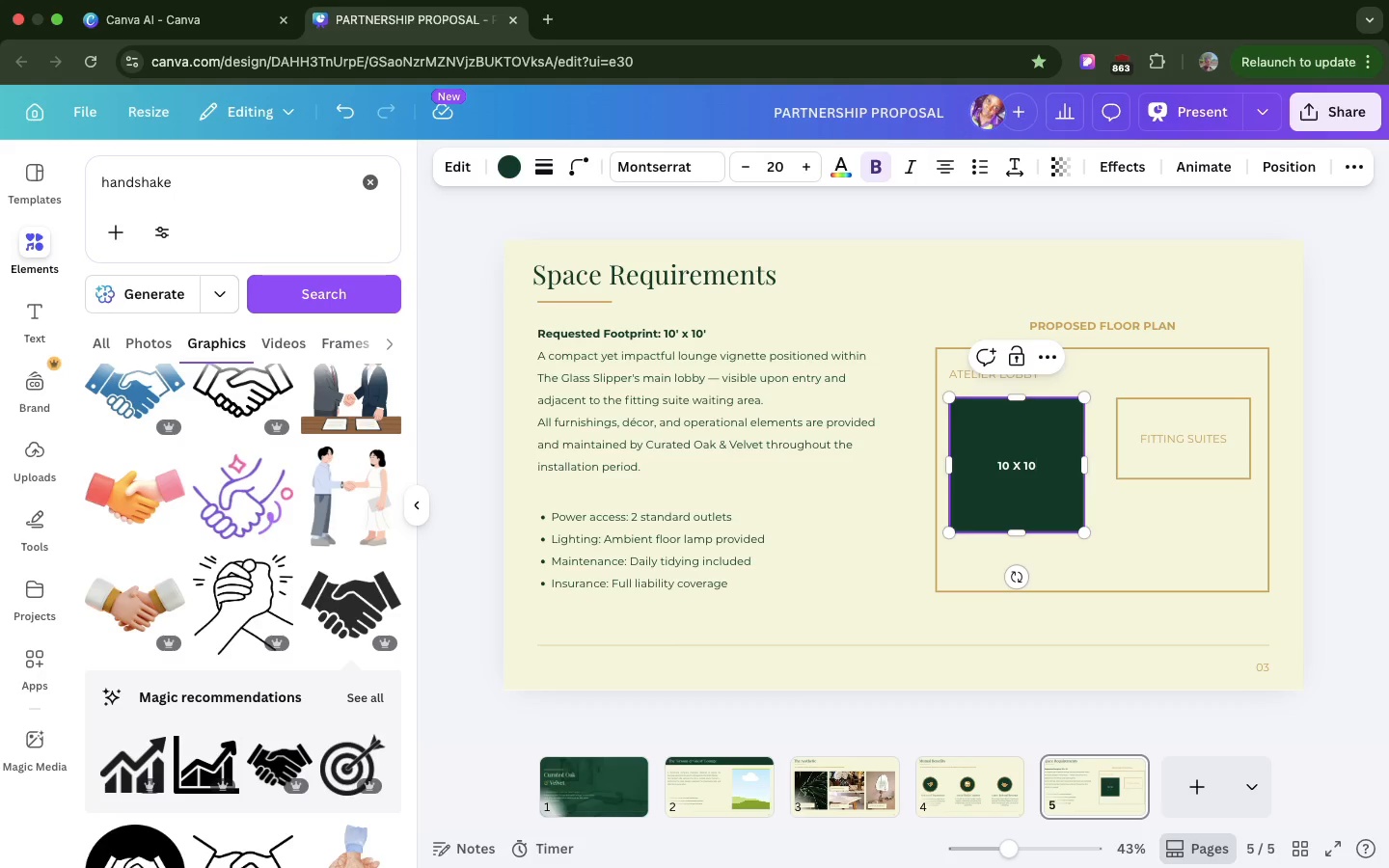 
key(Quote)
 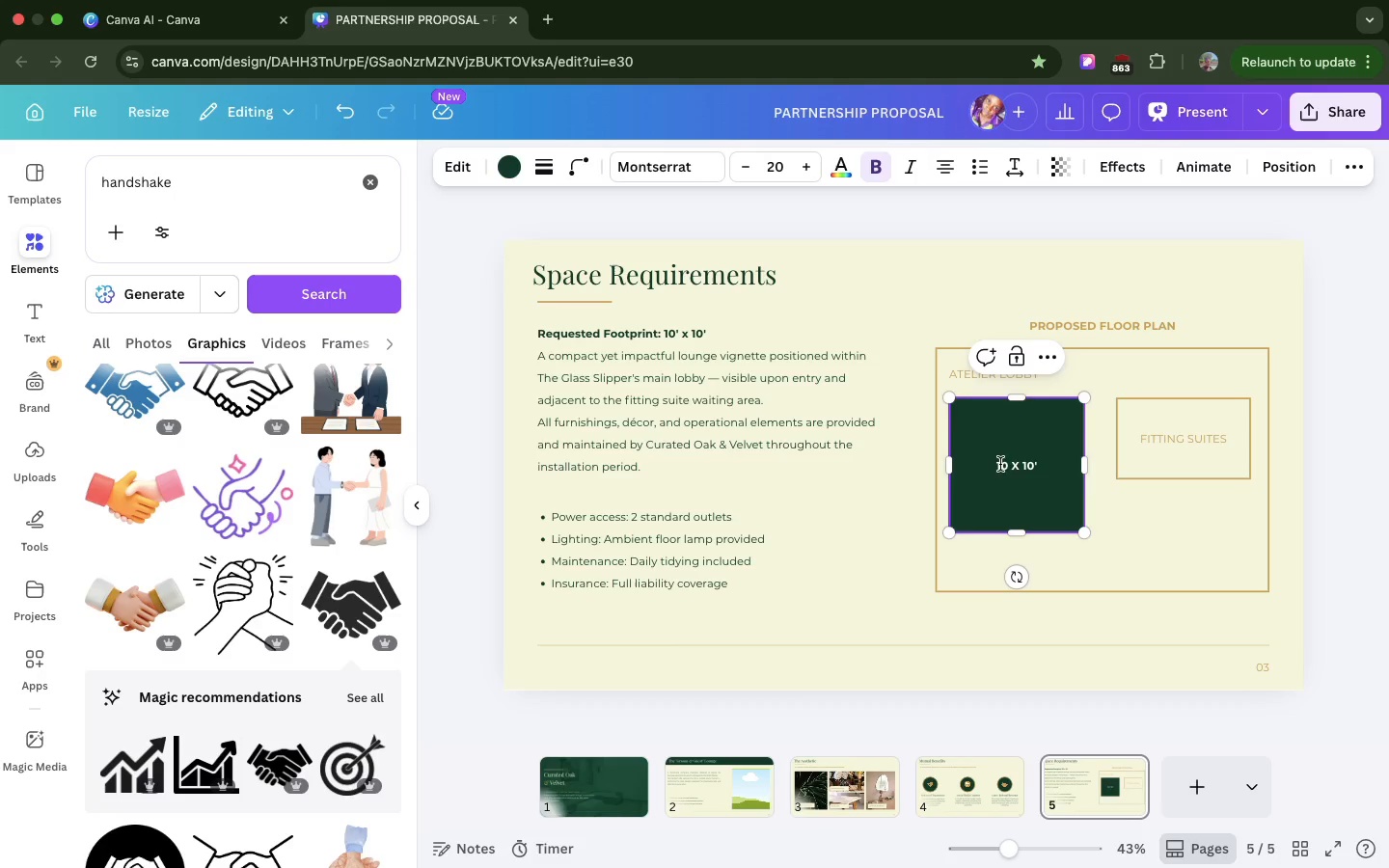 
left_click([1005, 466])
 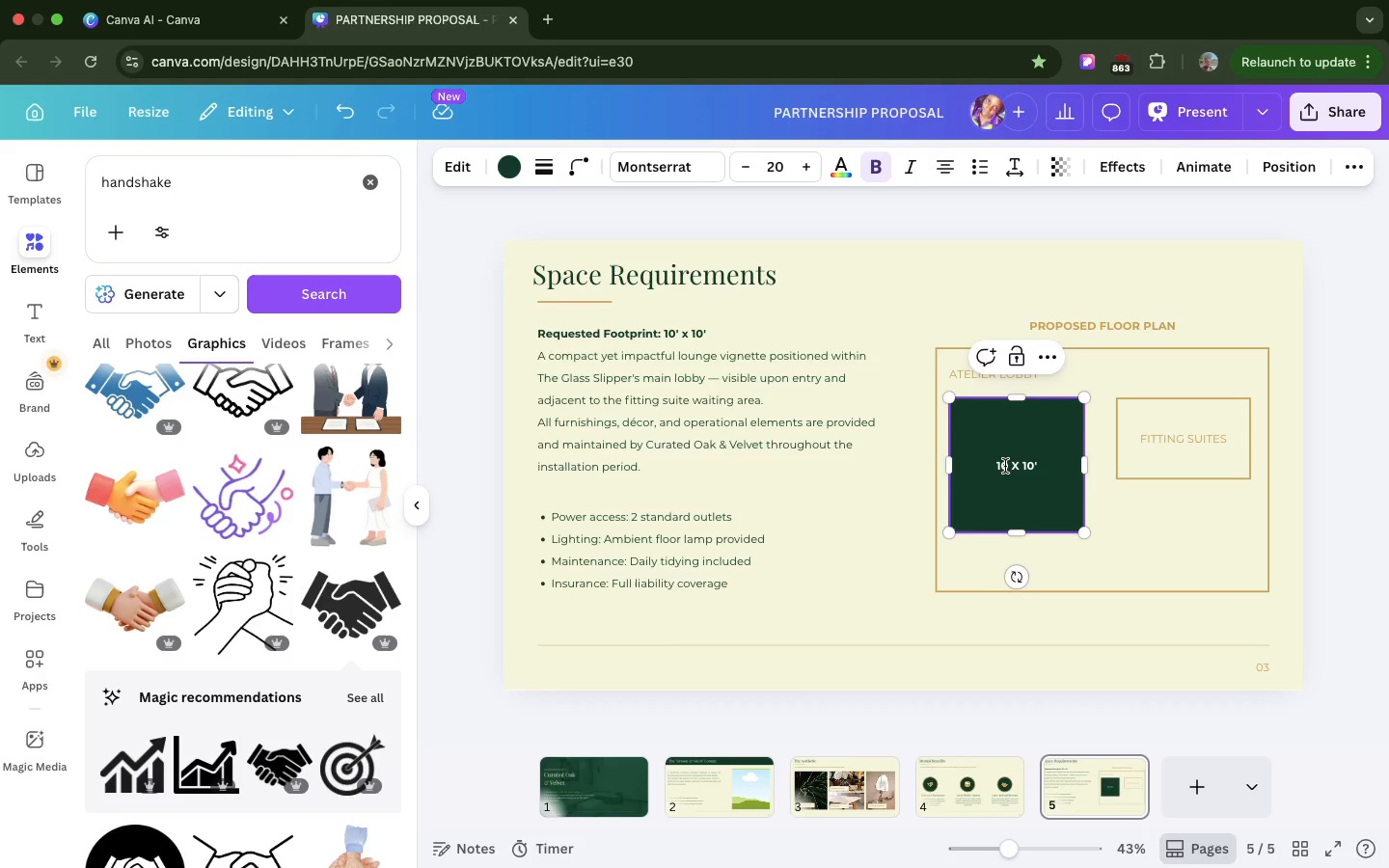 
key(Quote)
 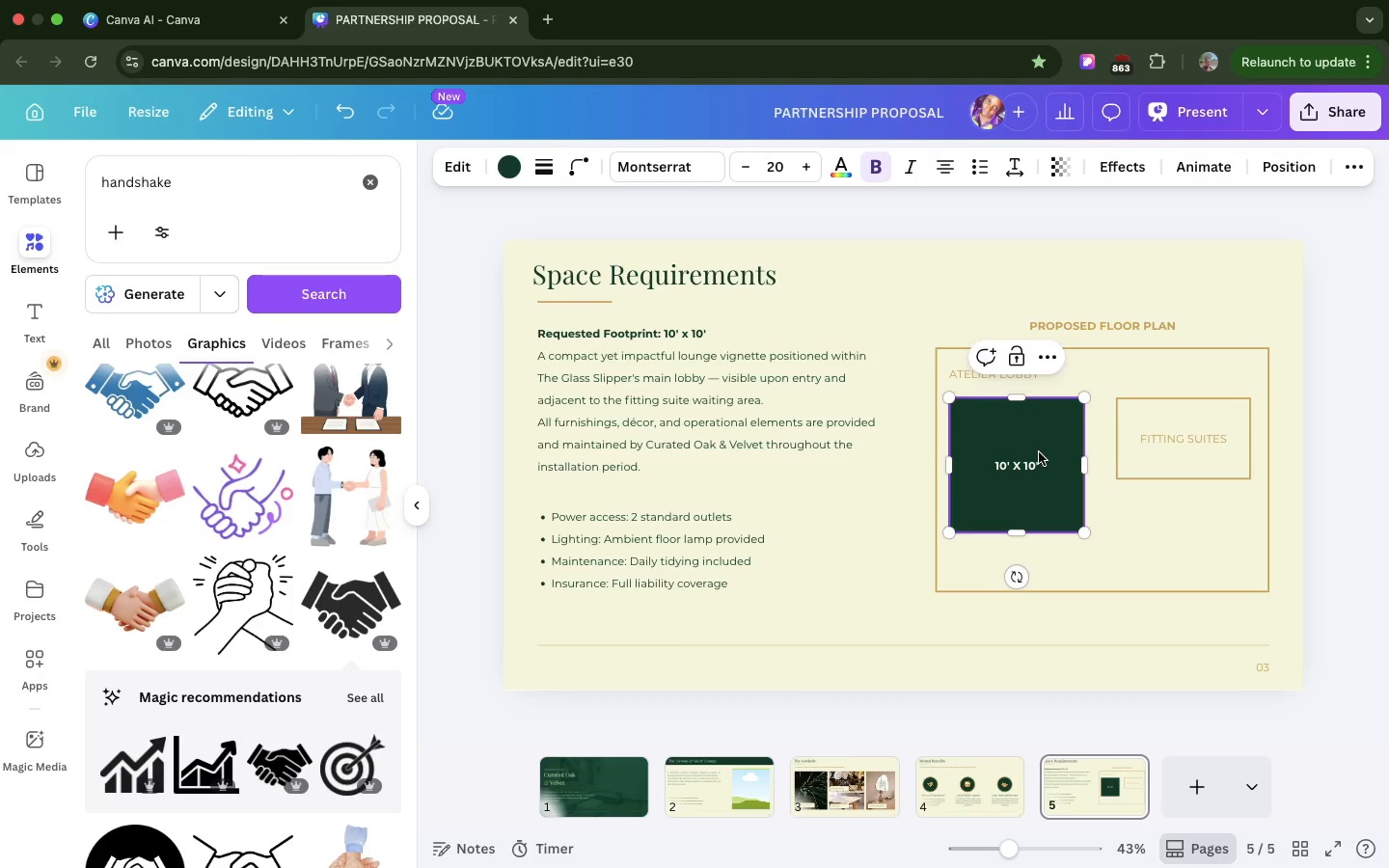 
left_click([1038, 460])
 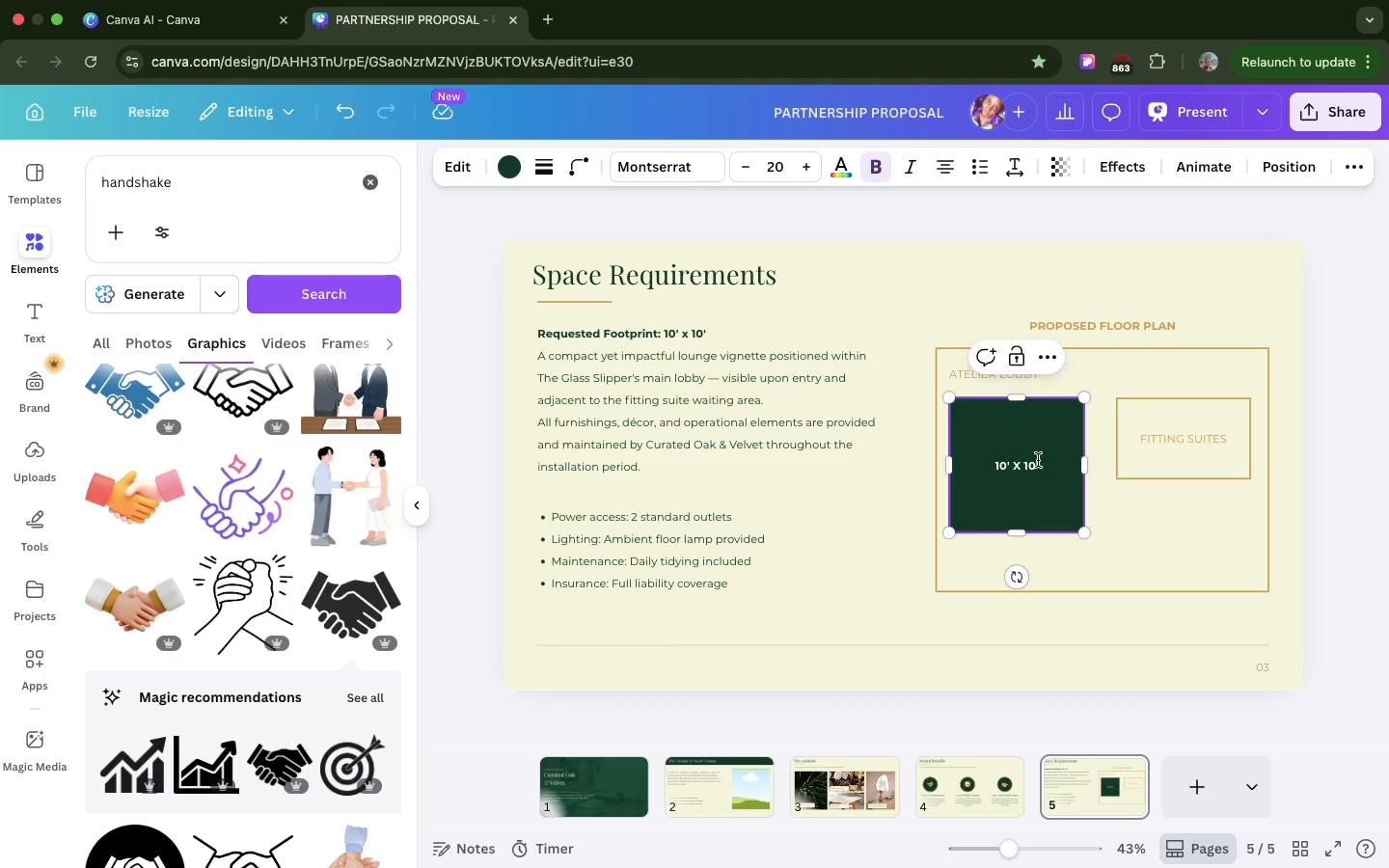 
key(Enter)
 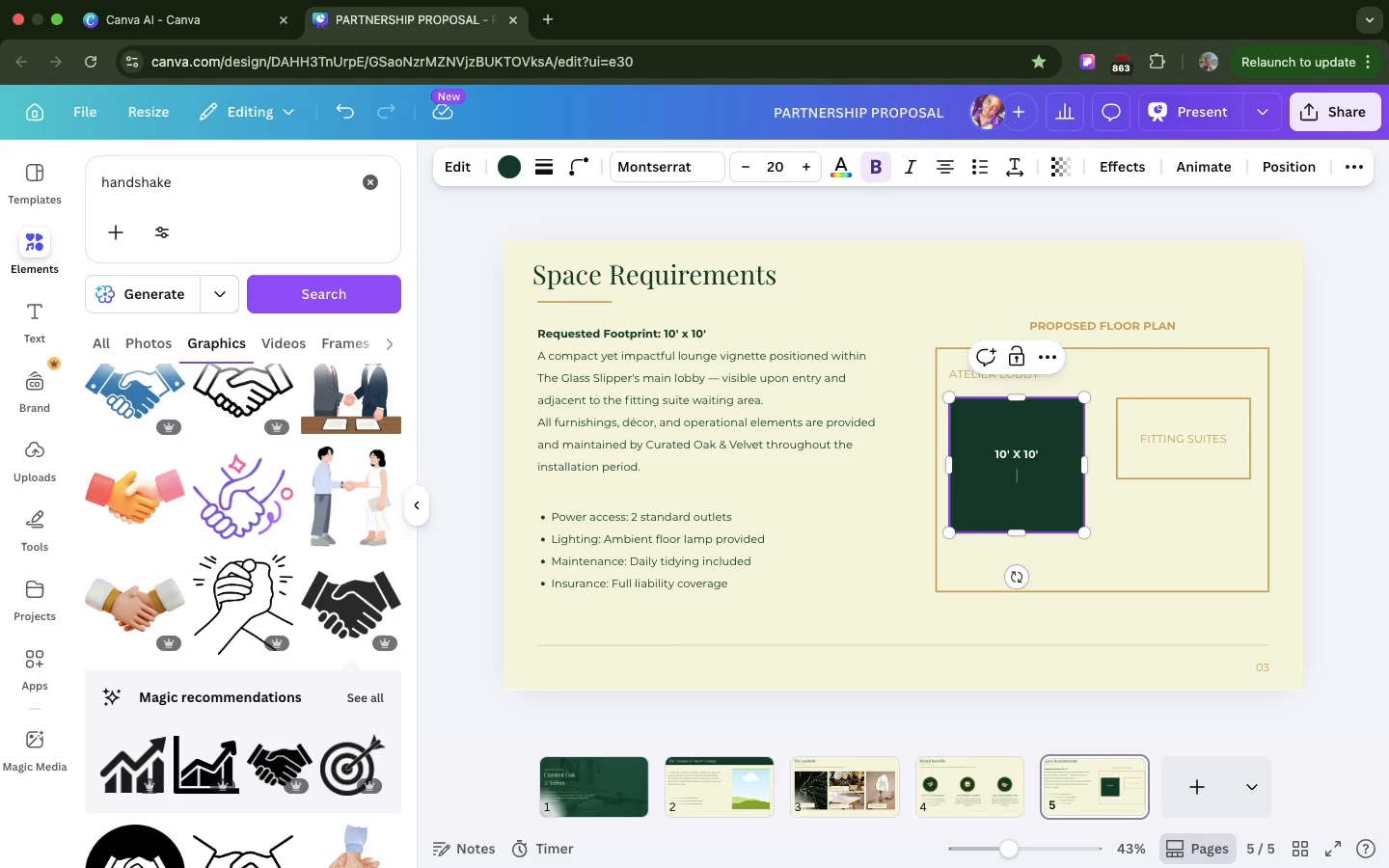 
type(LOUMGE)
 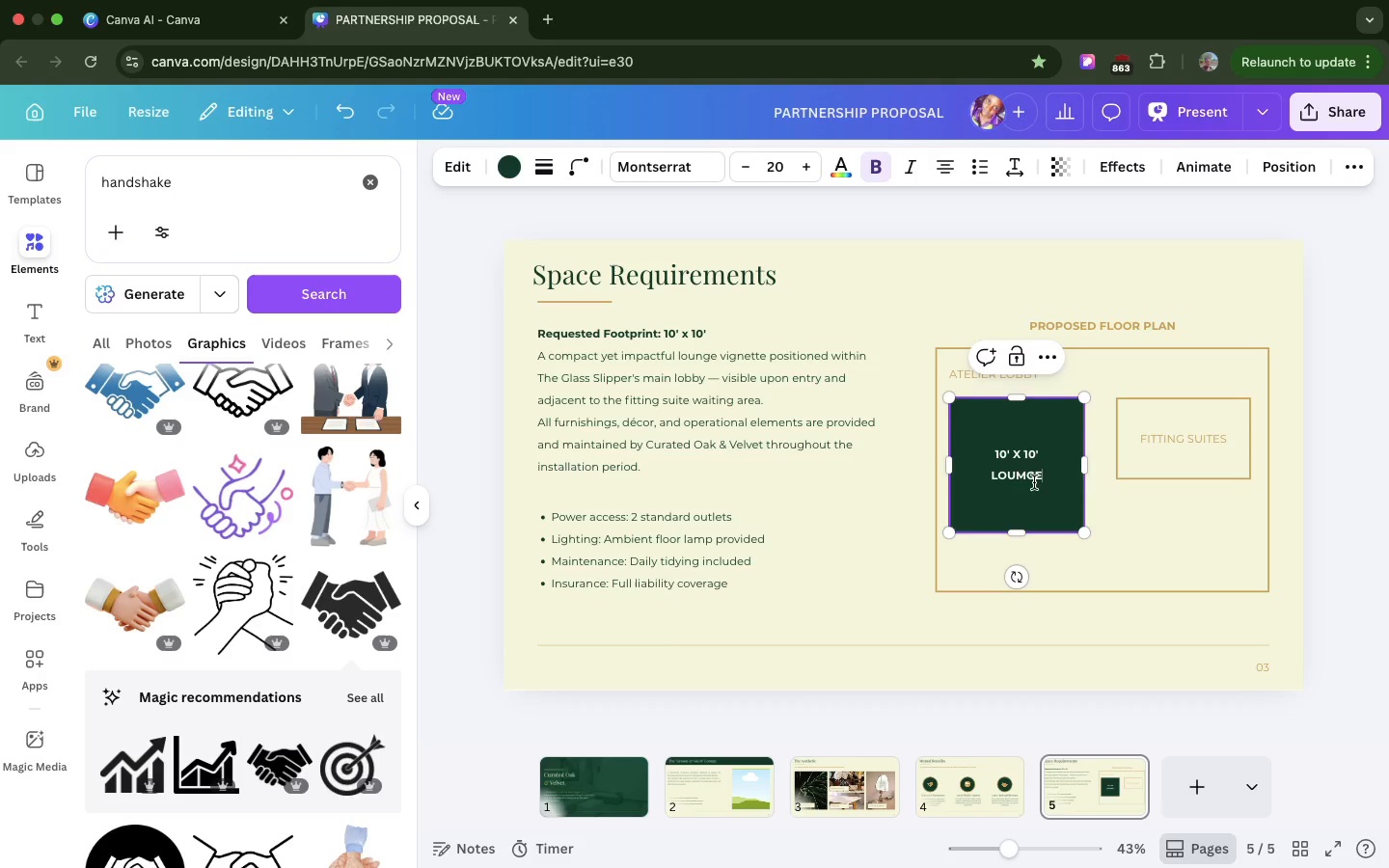 
left_click([1030, 479])
 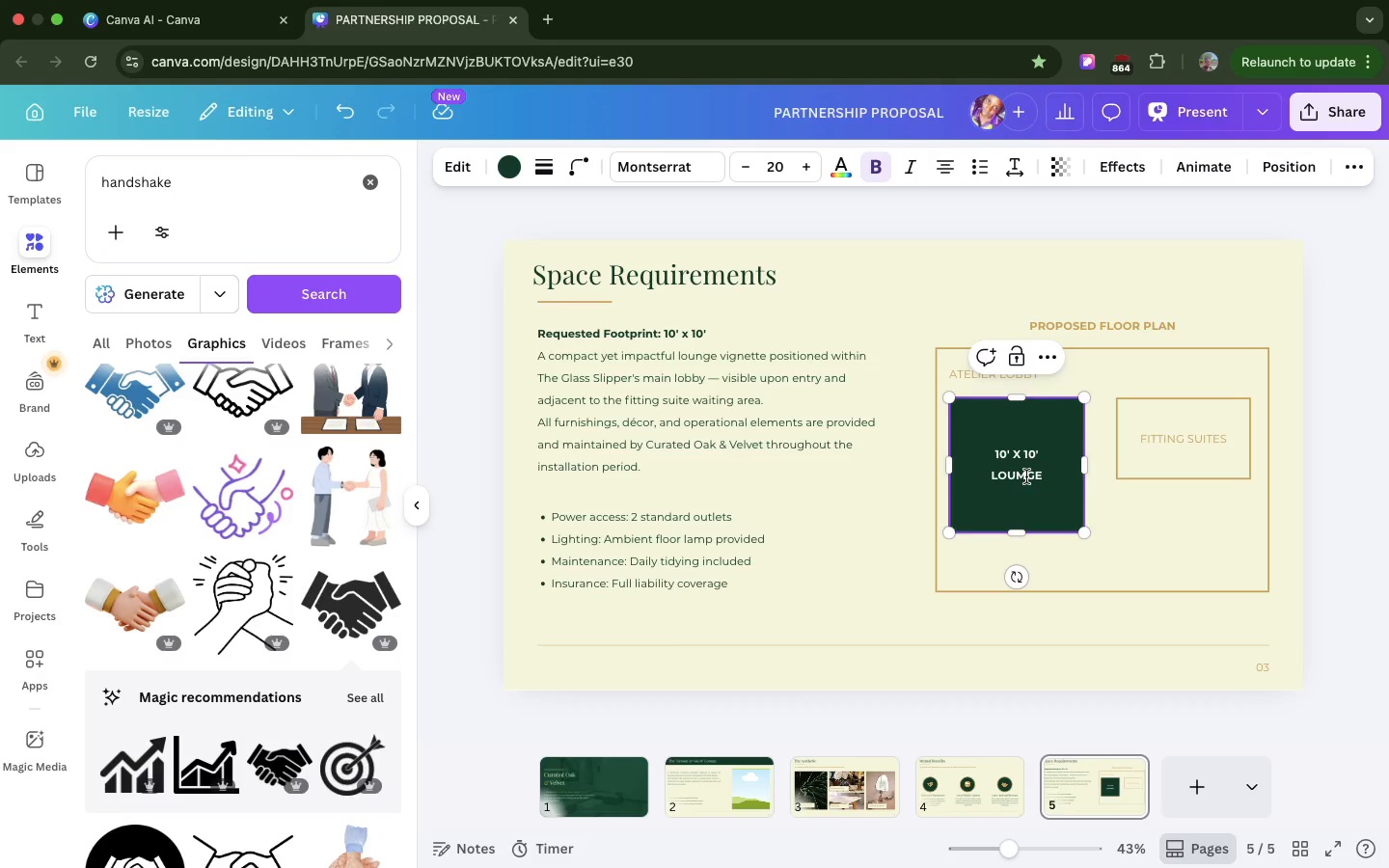 
left_click([1026, 476])
 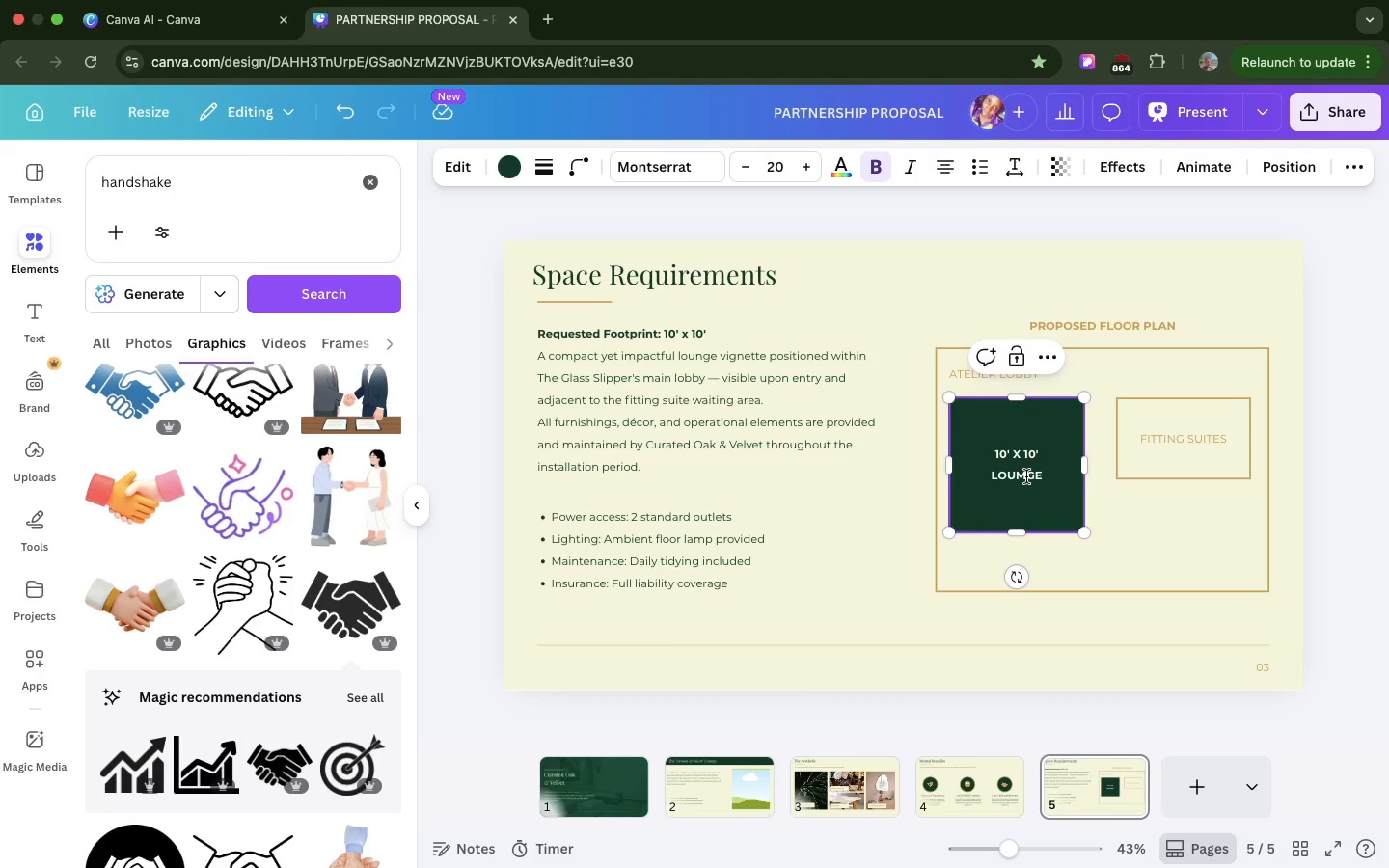 
key(Backspace)
 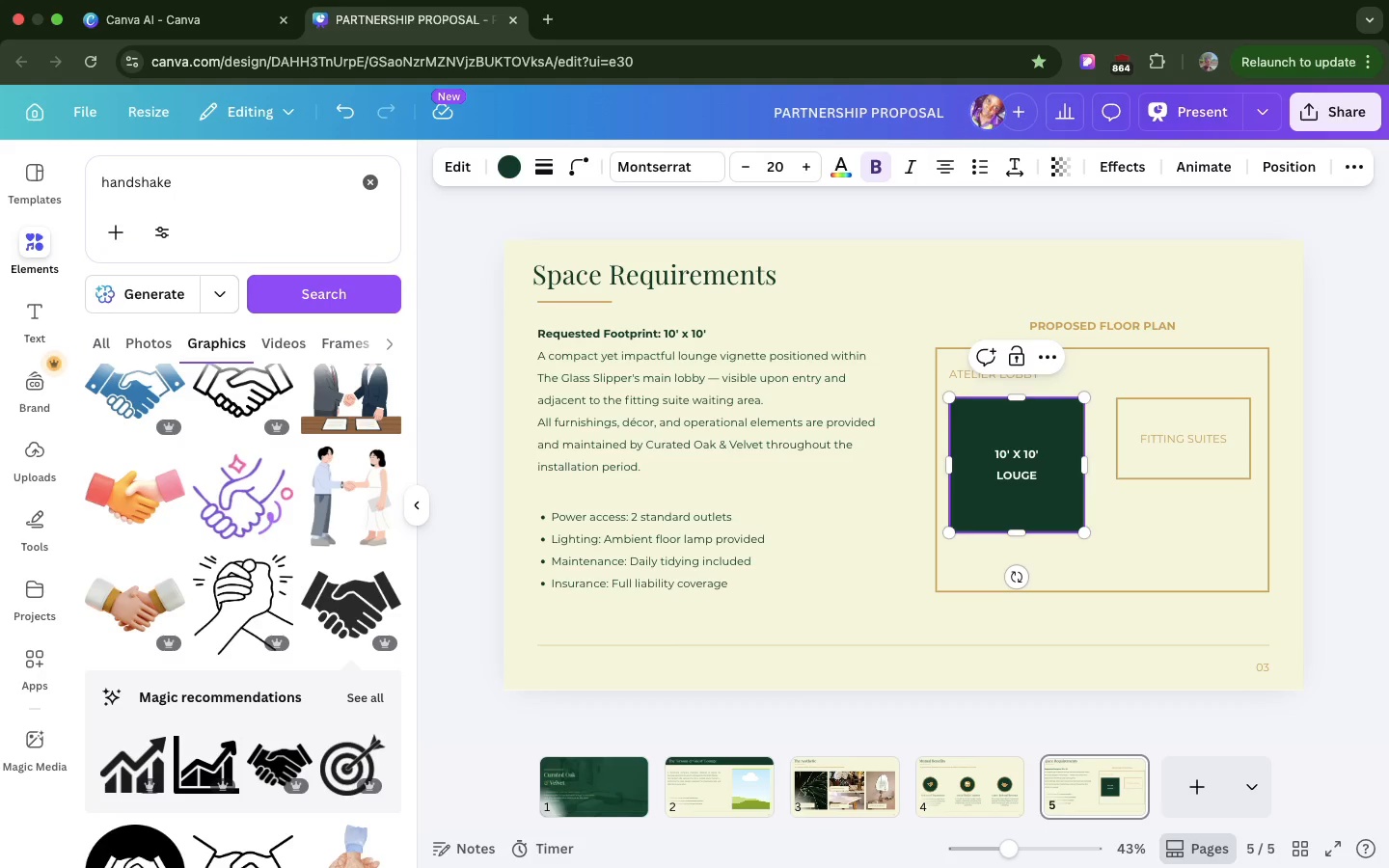 
key(N)
 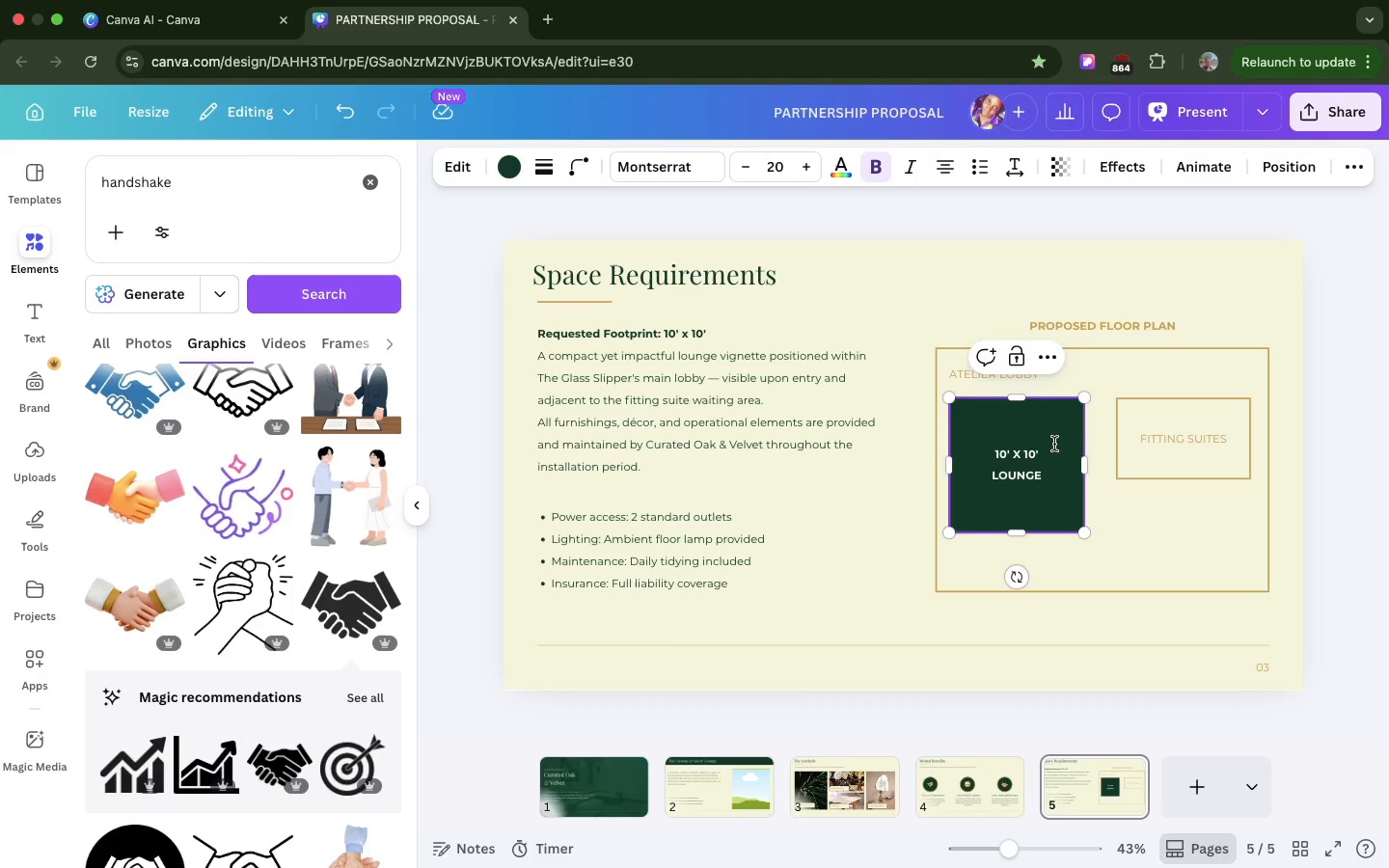 
left_click([1054, 444])
 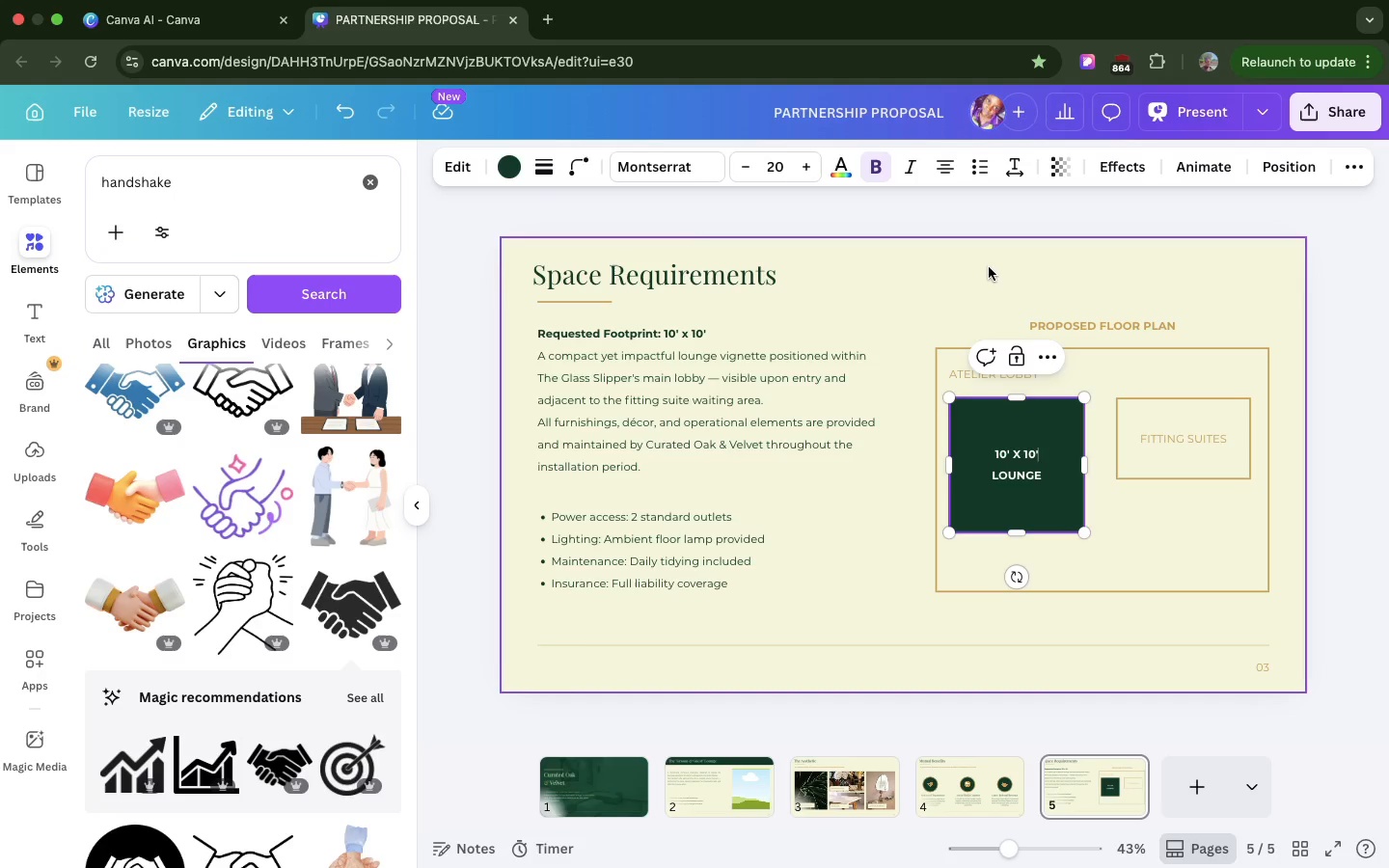 
left_click([985, 261])
 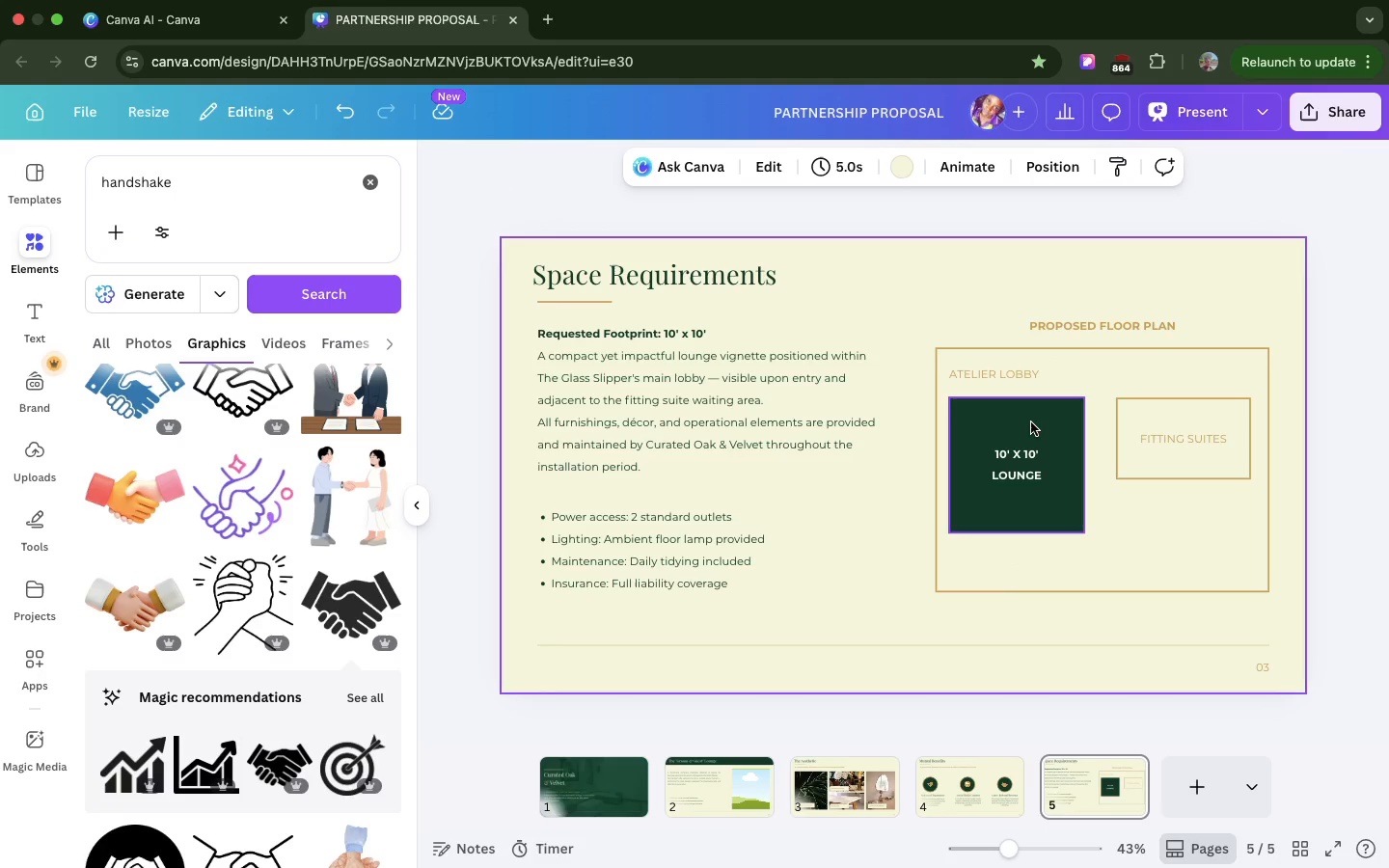 
left_click([1031, 422])
 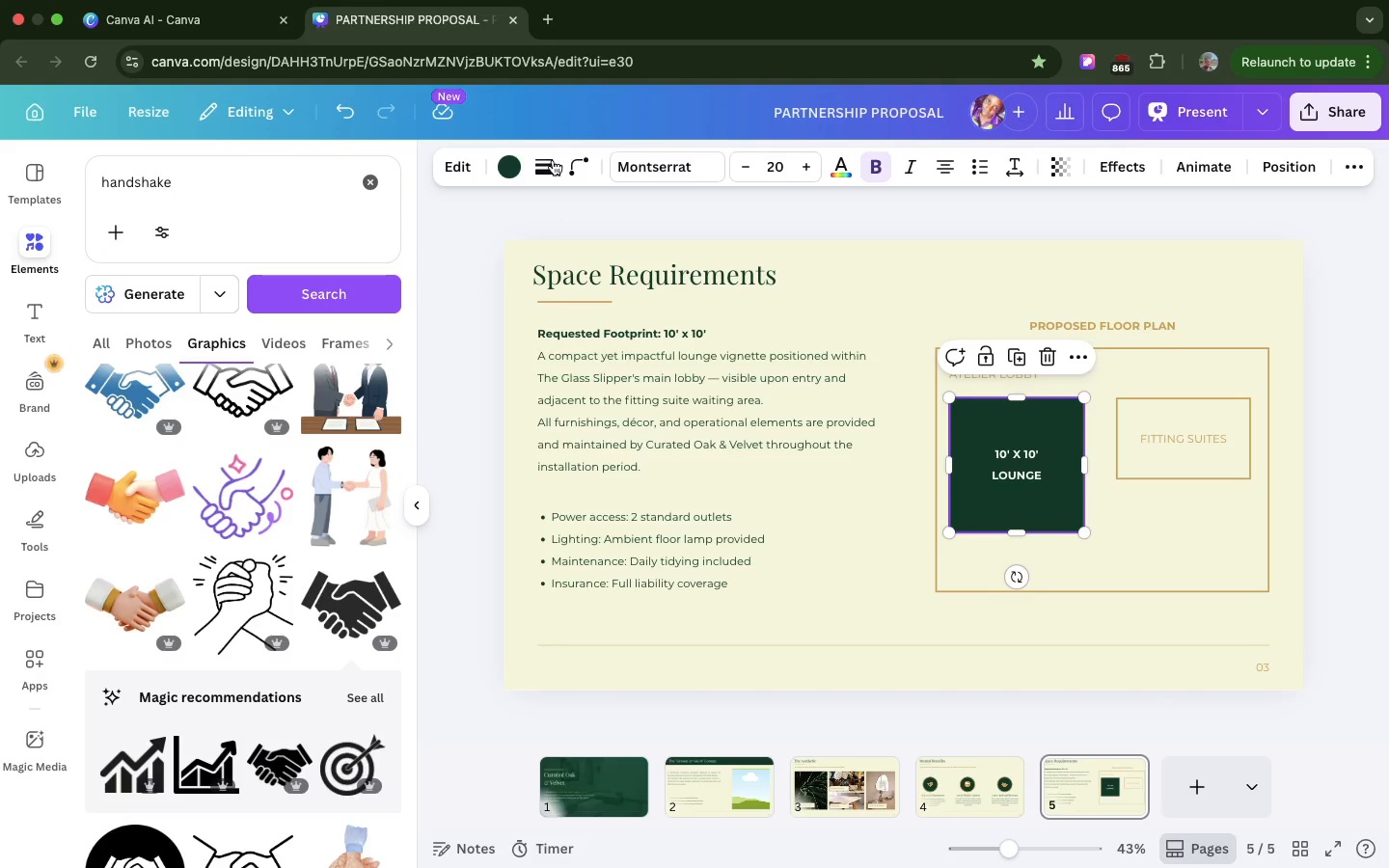 
left_click([549, 162])
 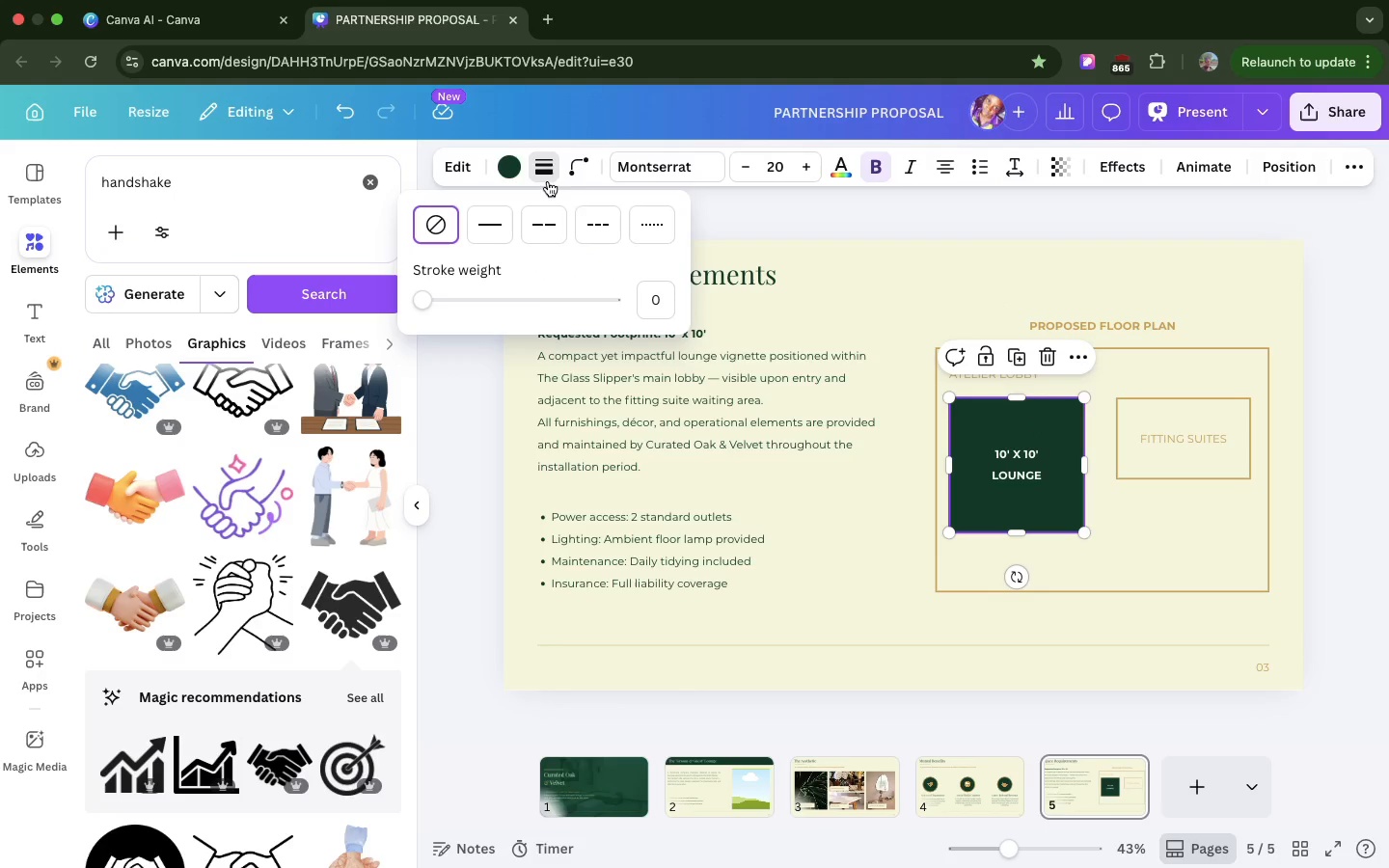 
left_click([657, 290])
 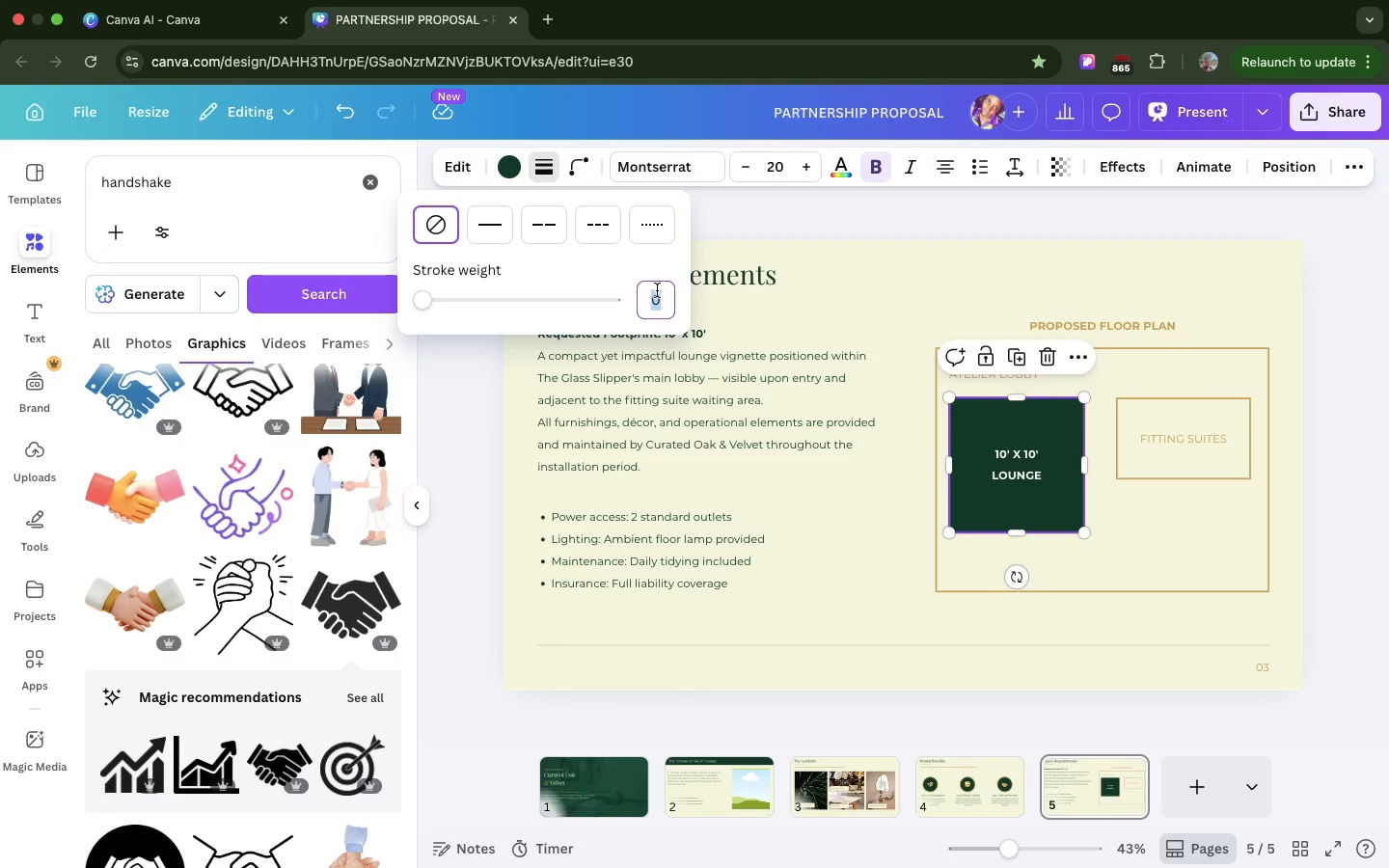 
key(5)
 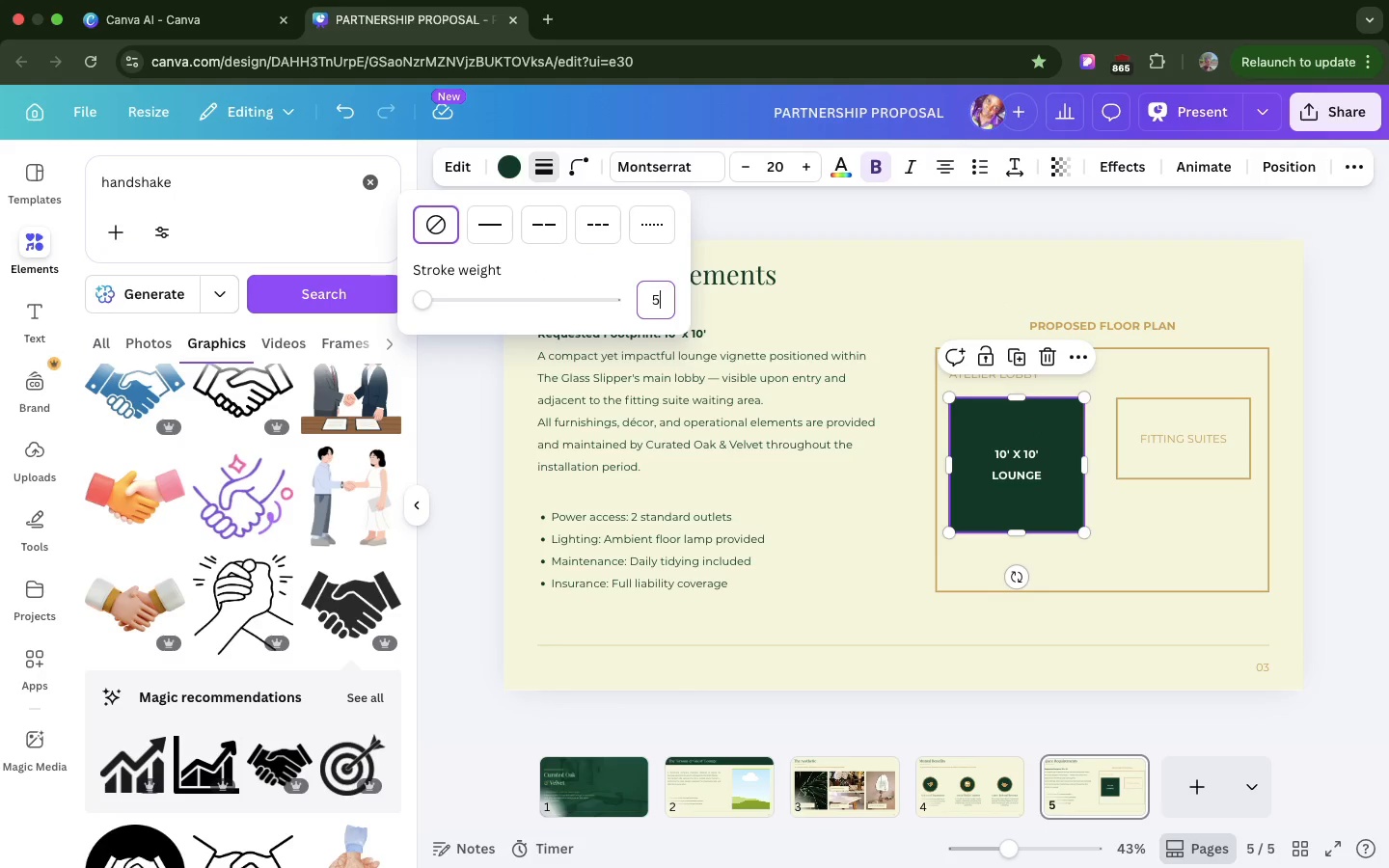 
key(Enter)
 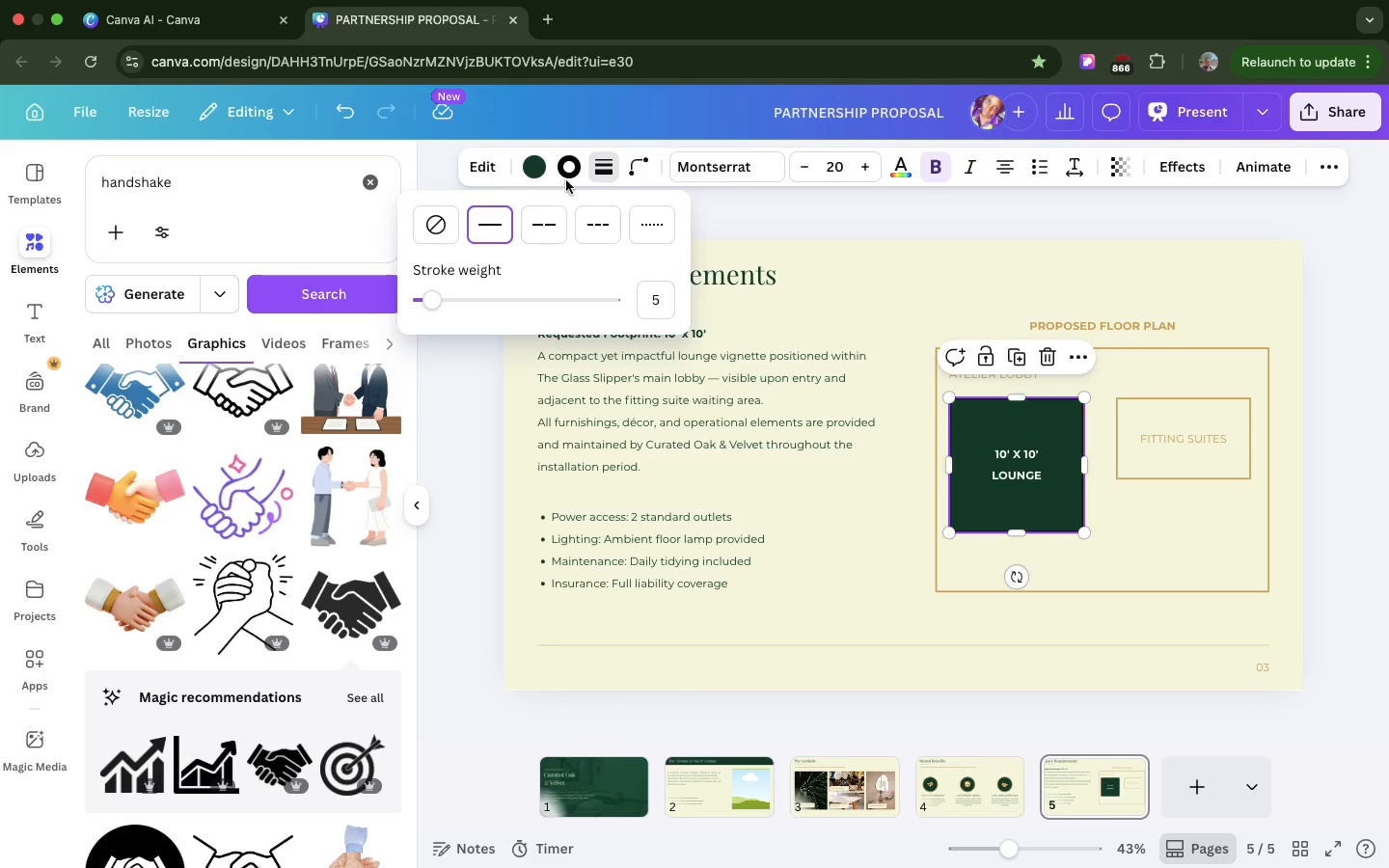 
left_click([571, 178])
 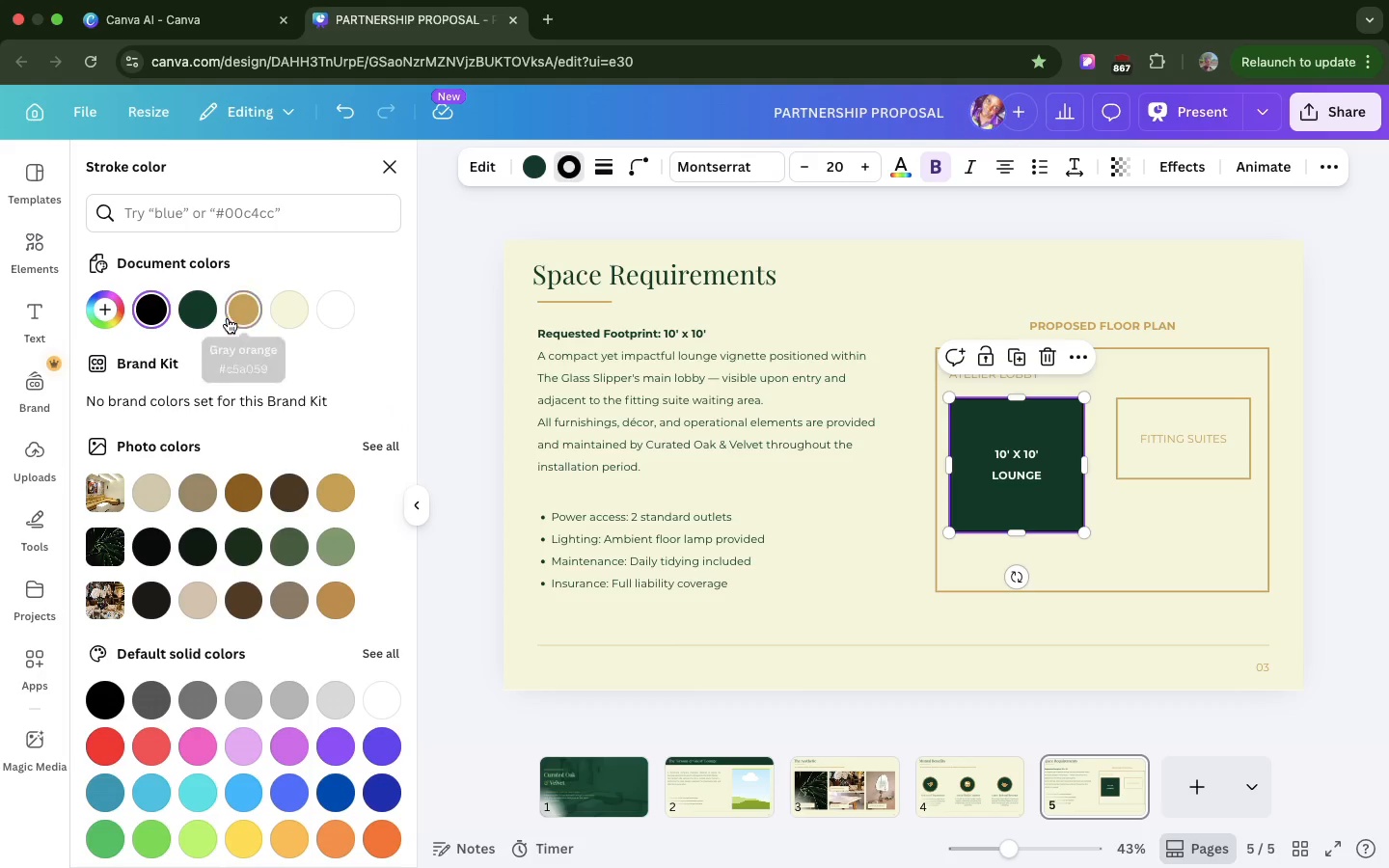 
left_click([239, 311])
 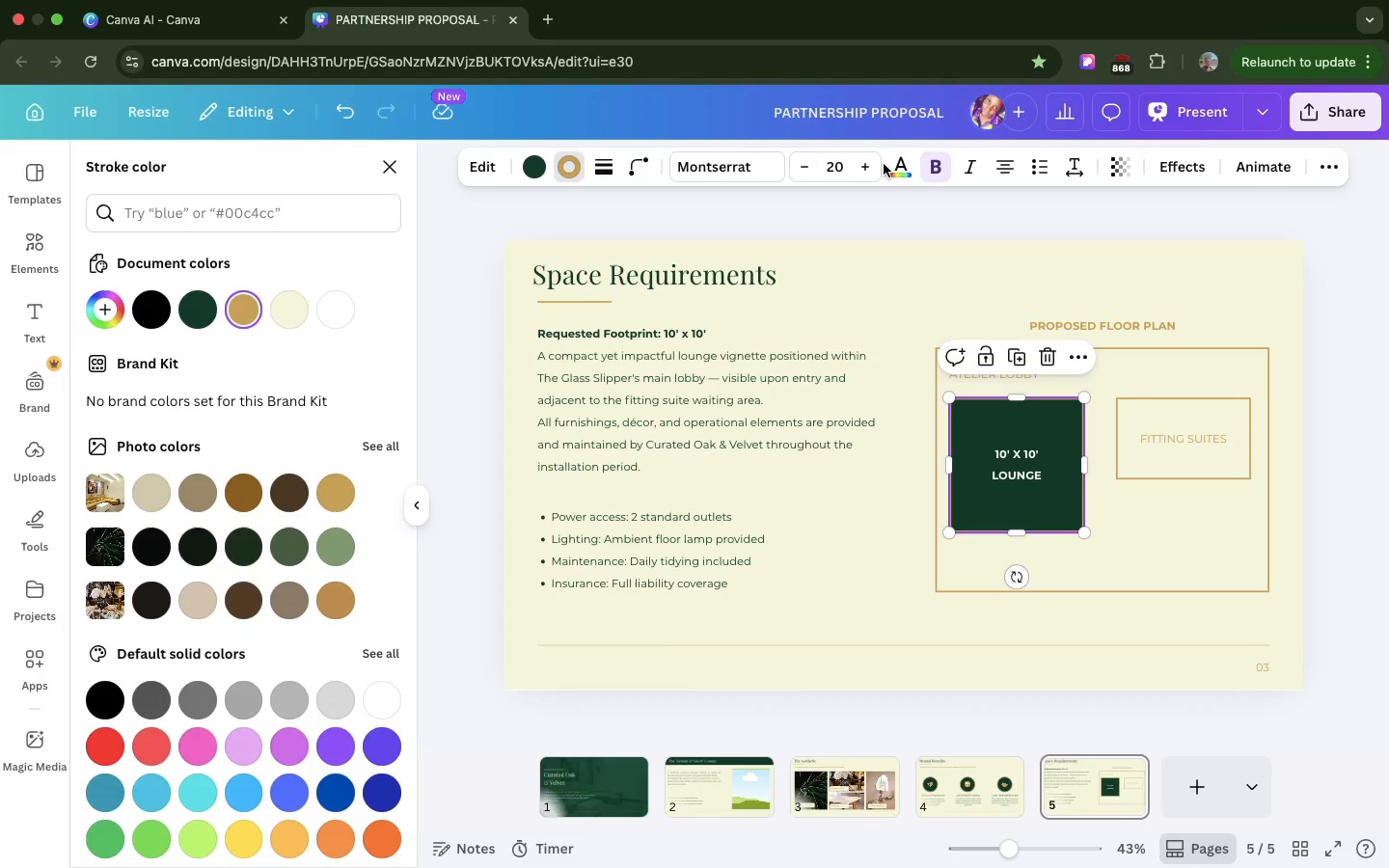 
left_click([890, 165])
 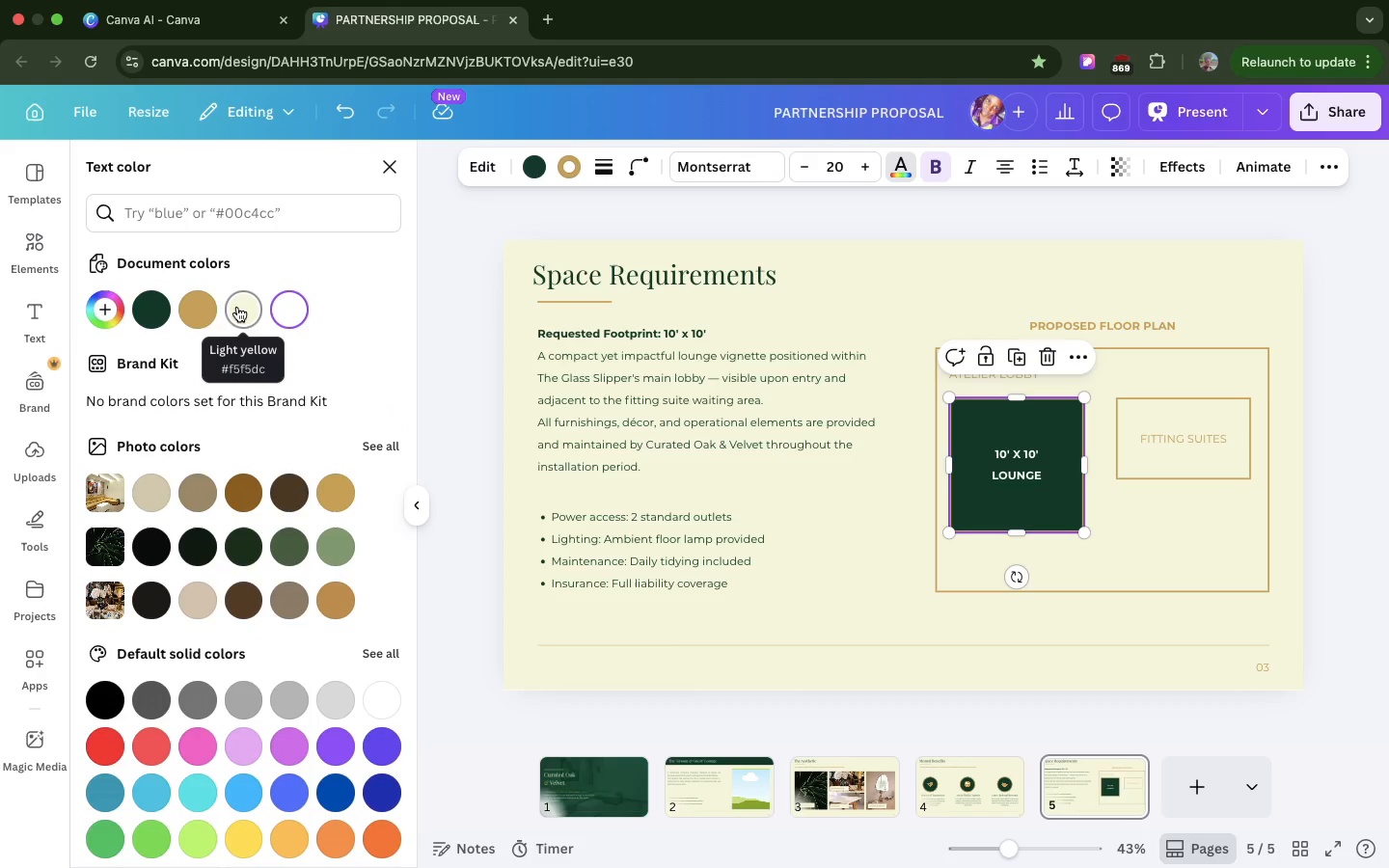 
left_click([215, 308])
 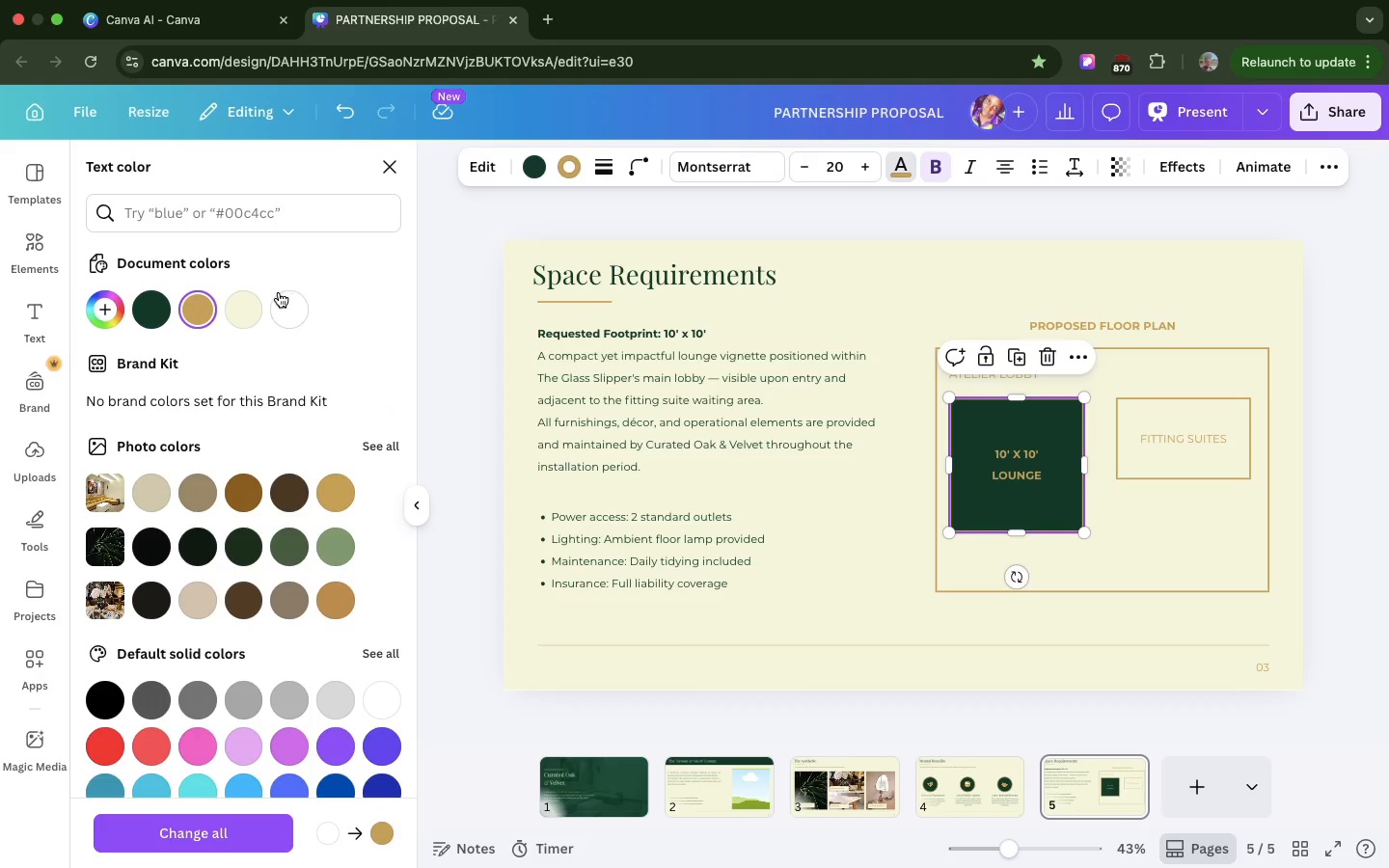 
left_click([248, 312])
 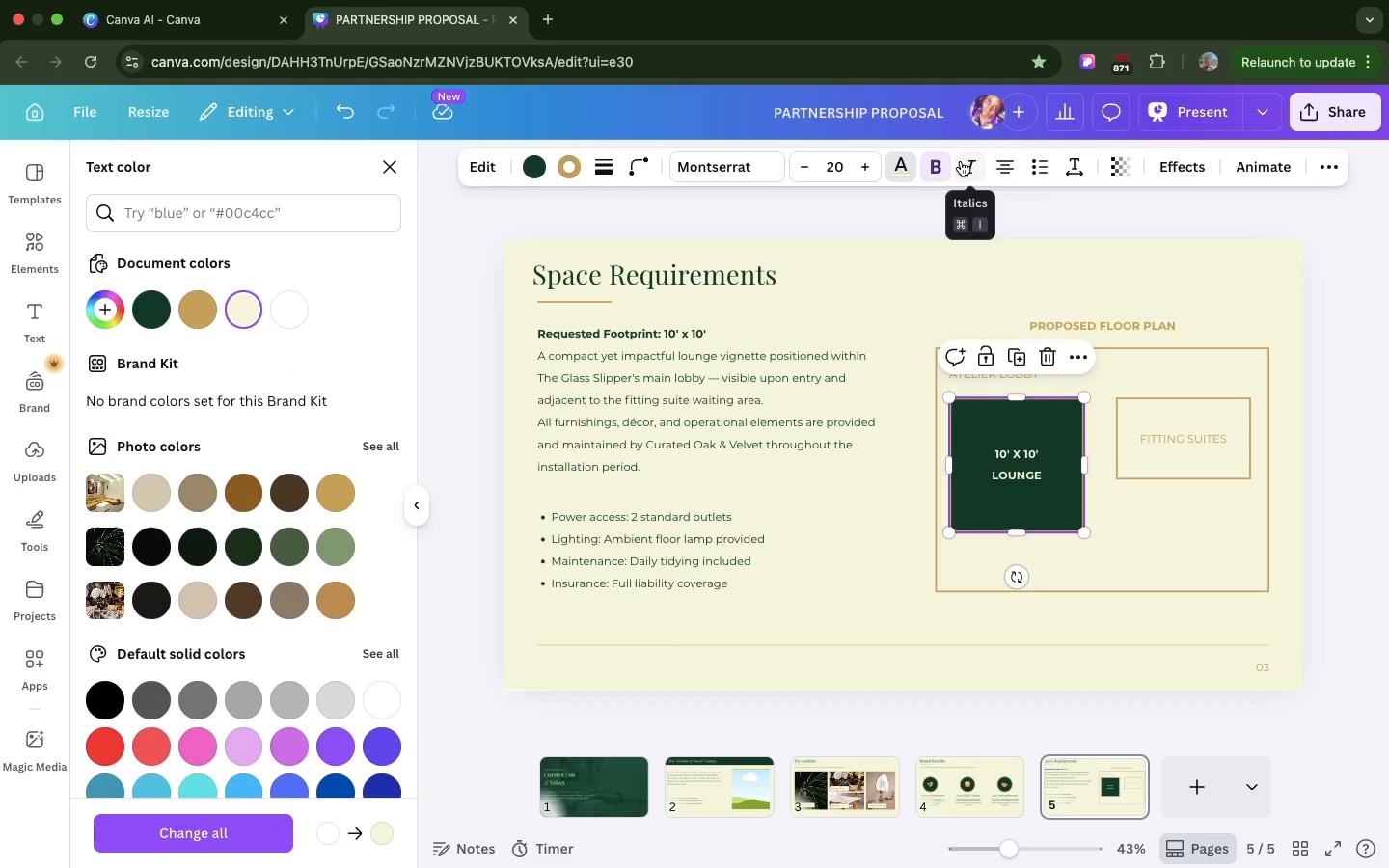 
left_click([939, 167])
 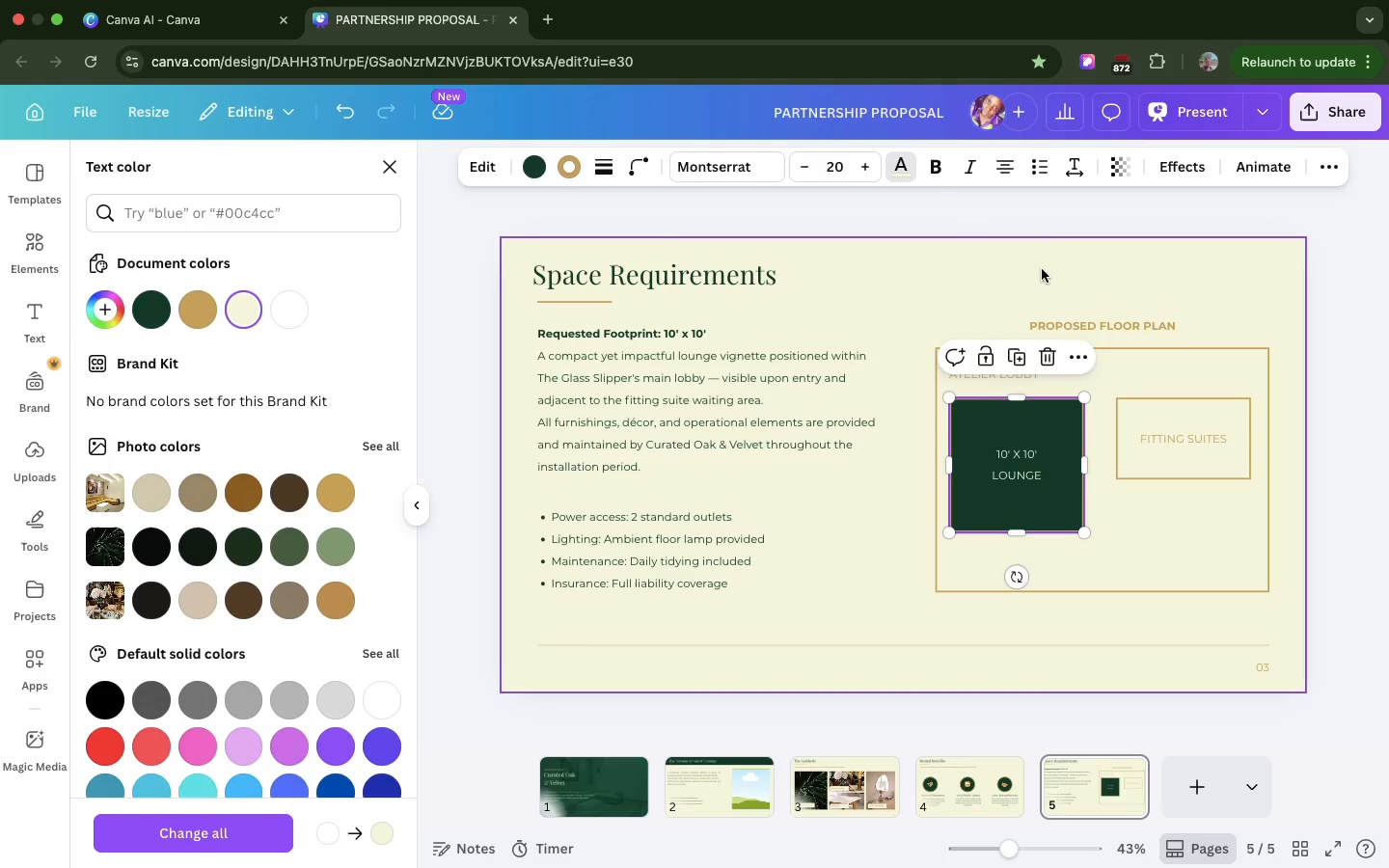 
left_click([1042, 269])
 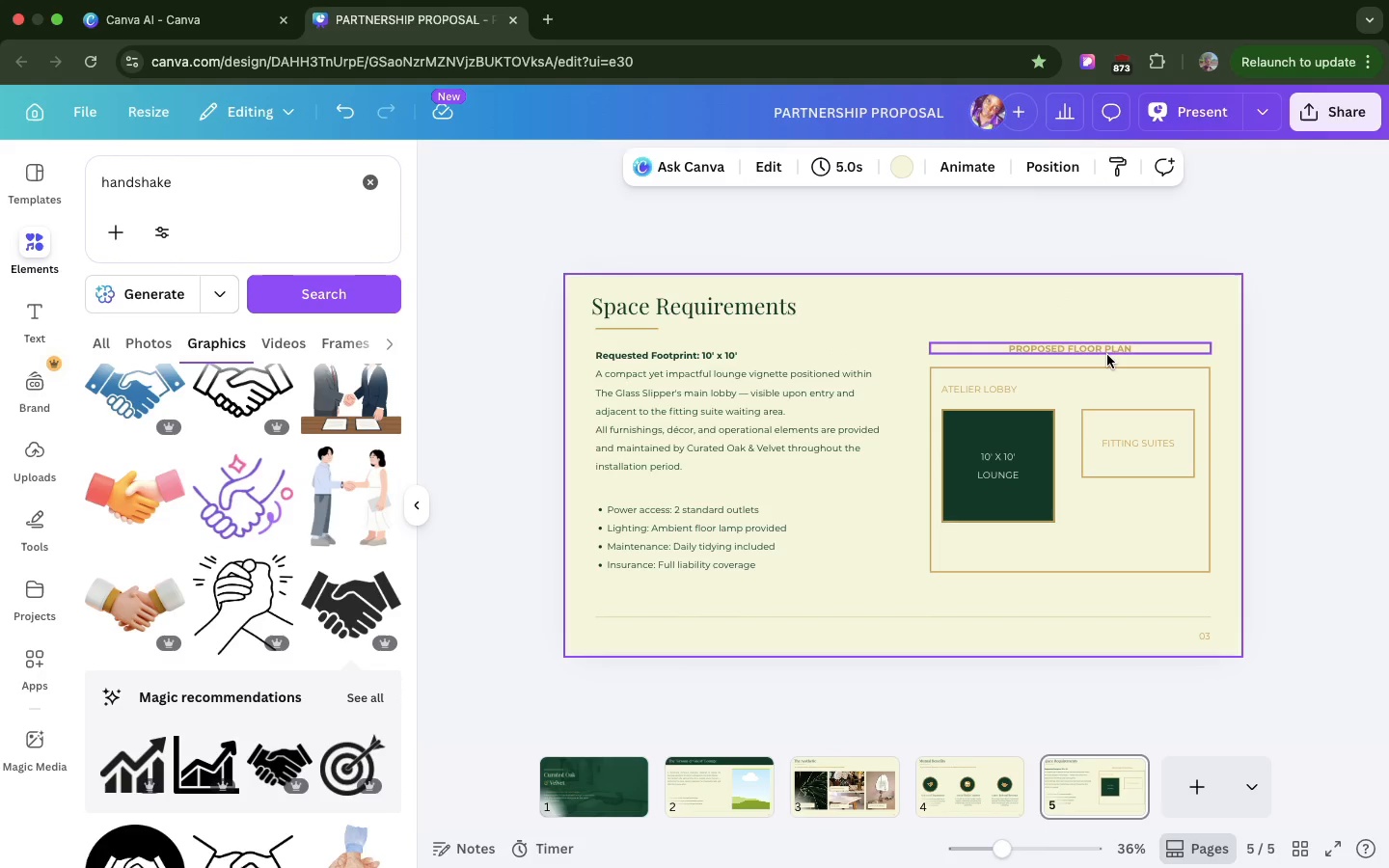 
wait(7.61)
 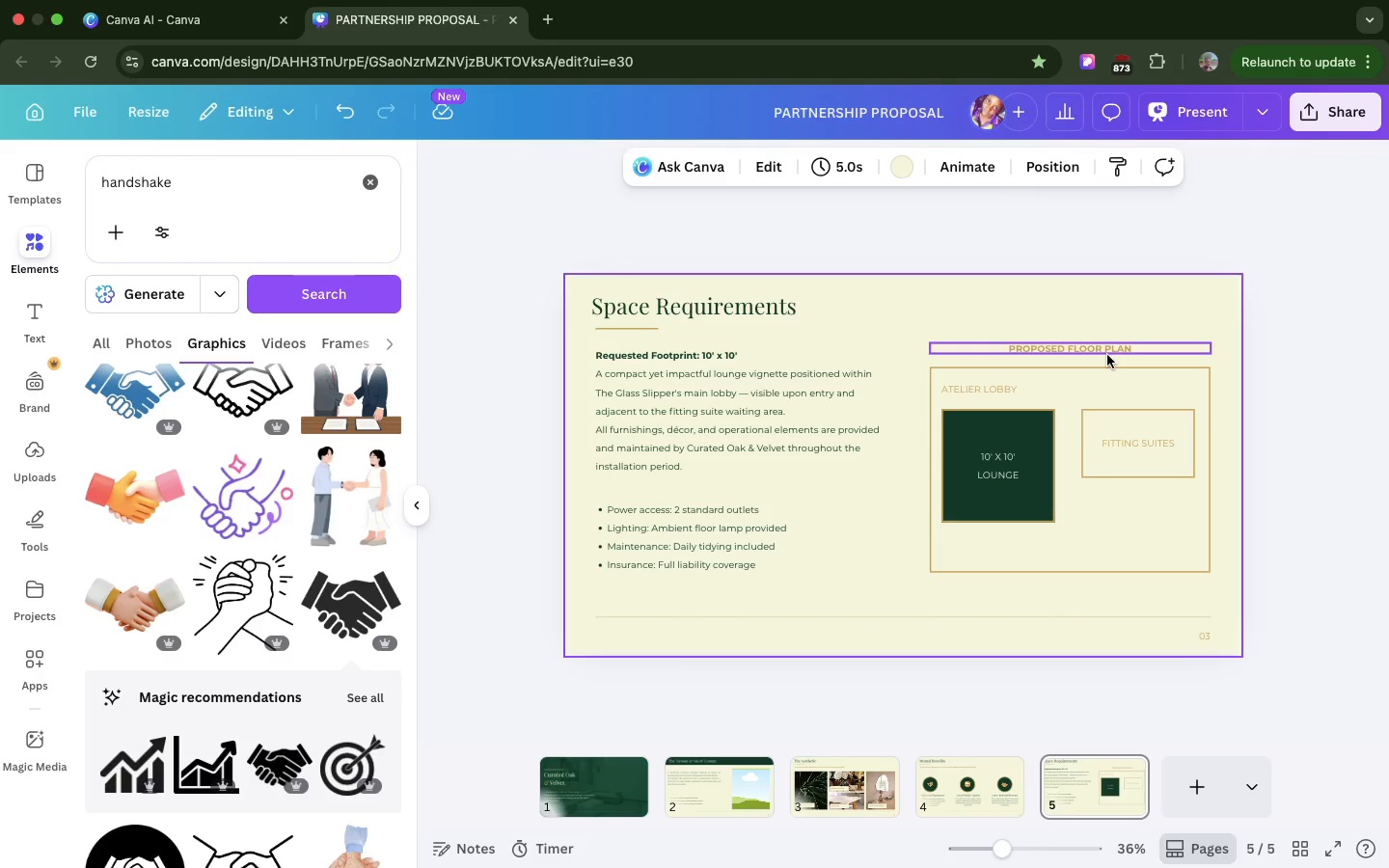 
double_click([183, 178])
 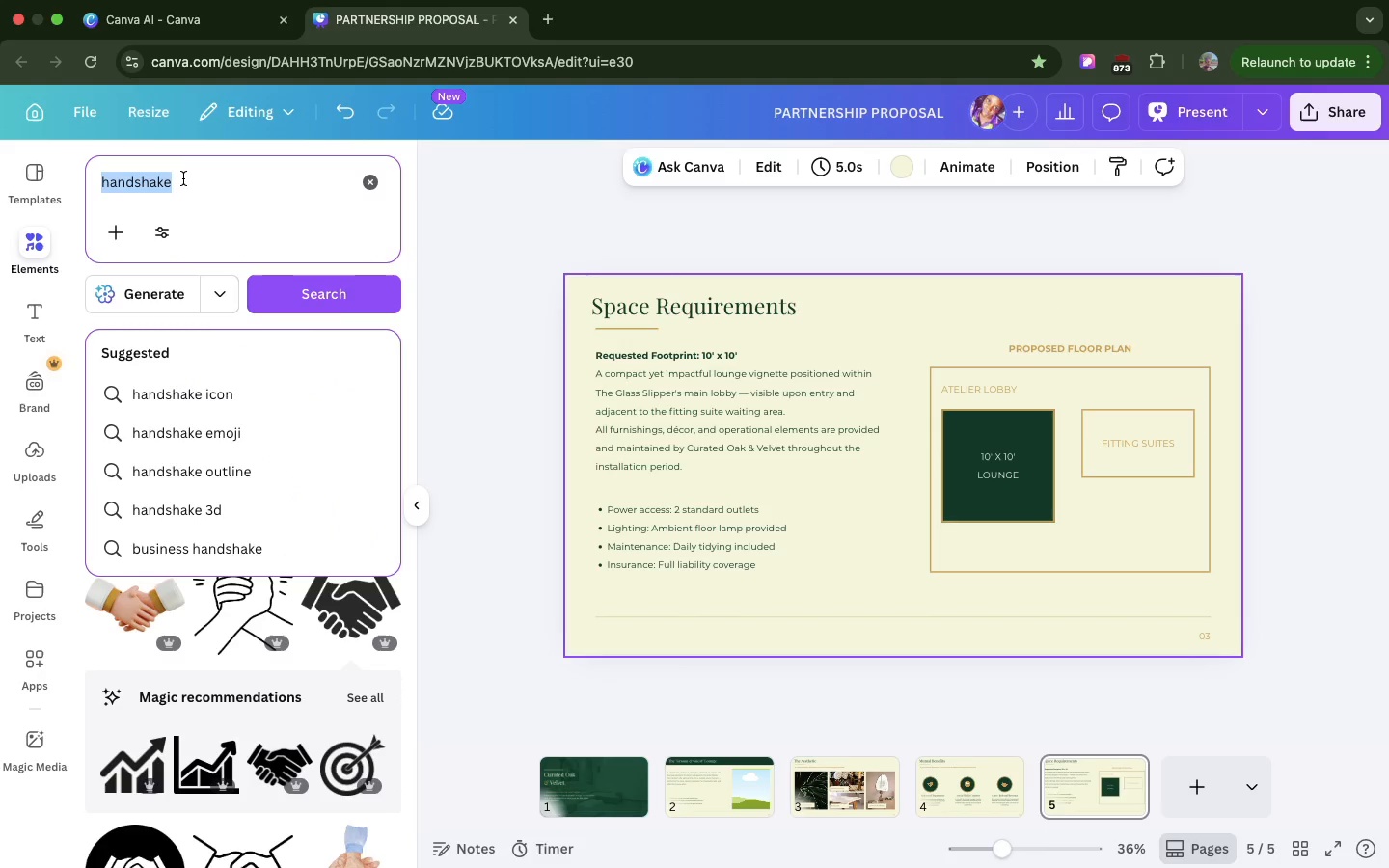 
triple_click([183, 178])
 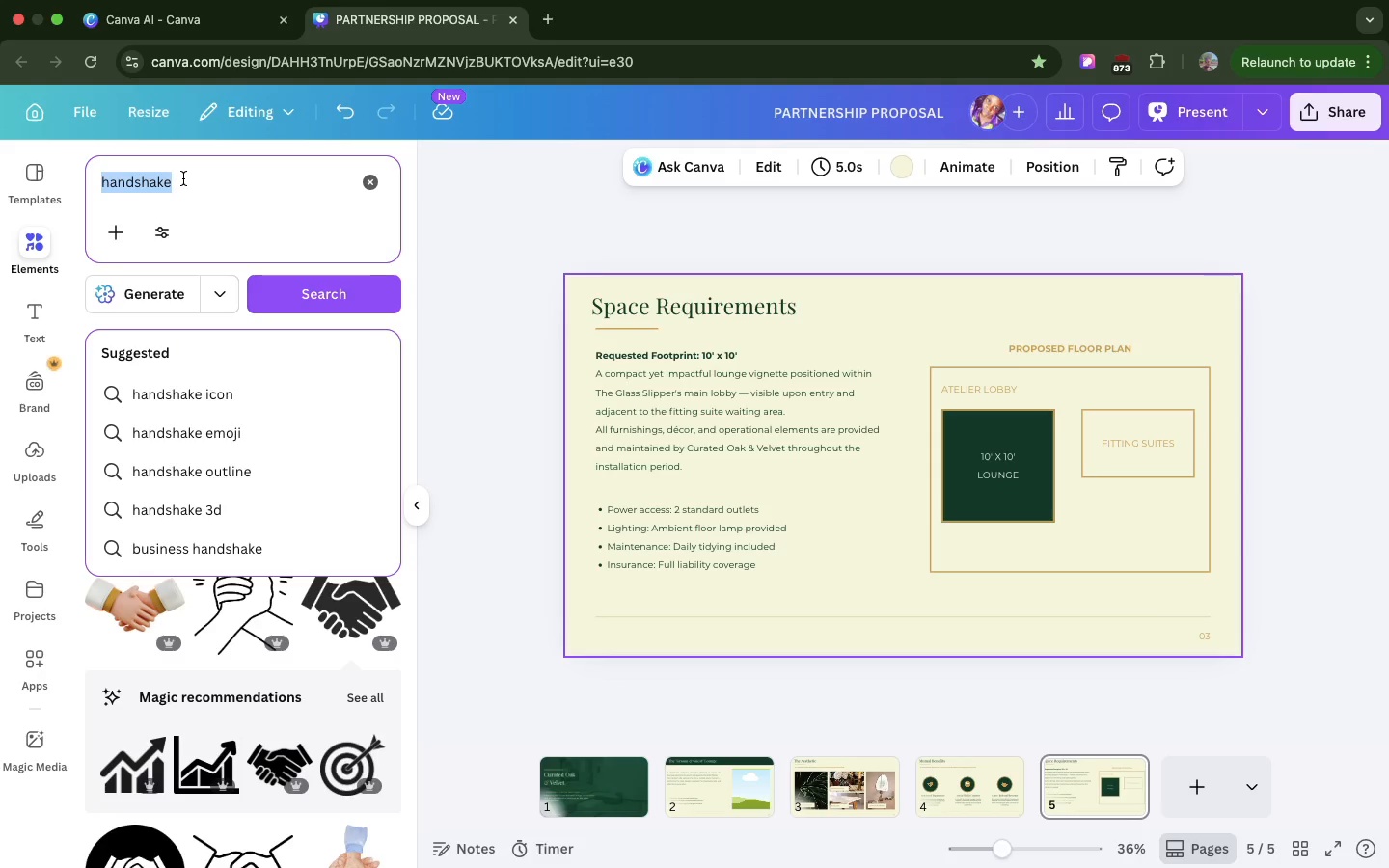 
type(ARROW)
 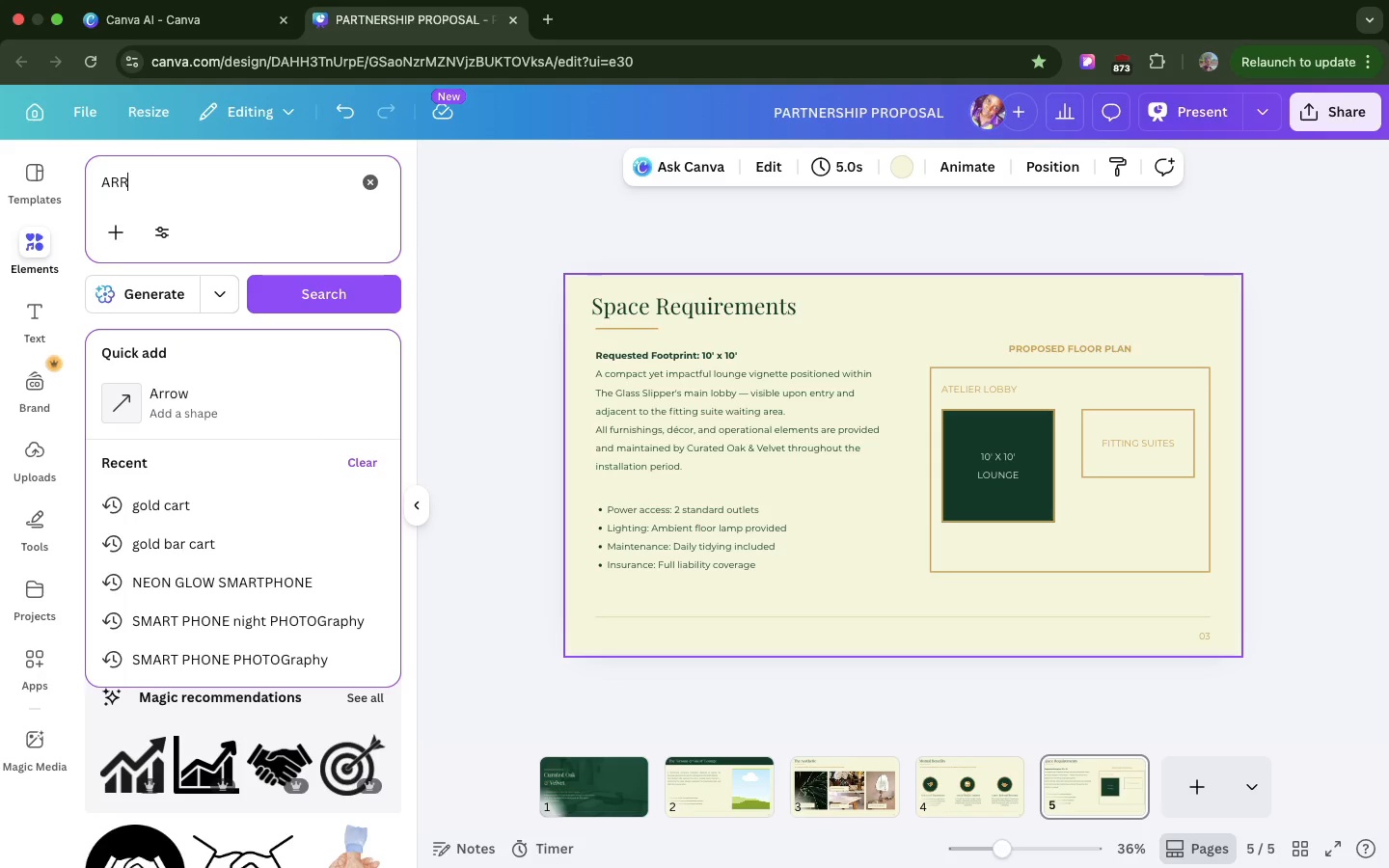 
key(Enter)
 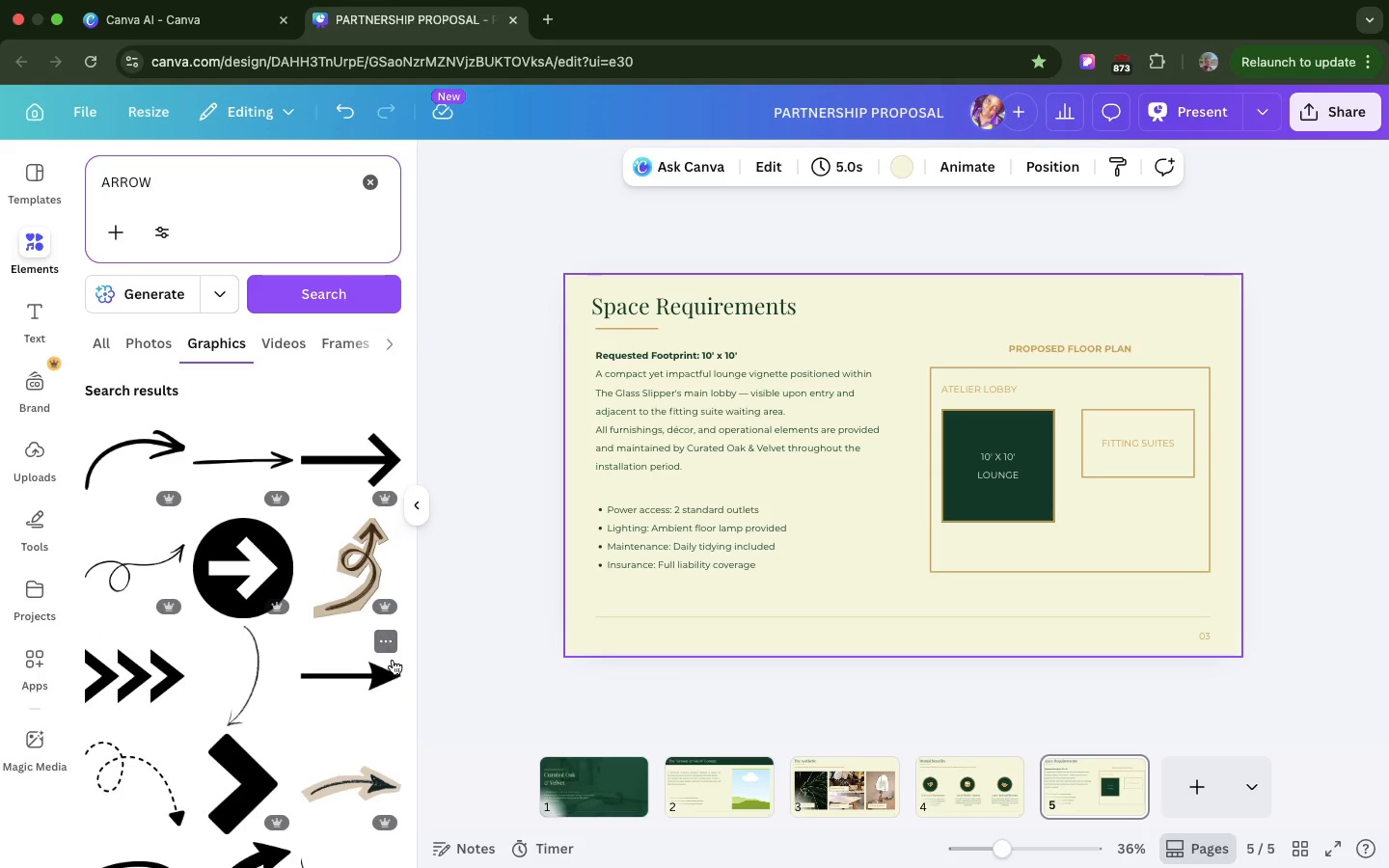 
left_click_drag(start_coordinate=[377, 665], to_coordinate=[900, 602])
 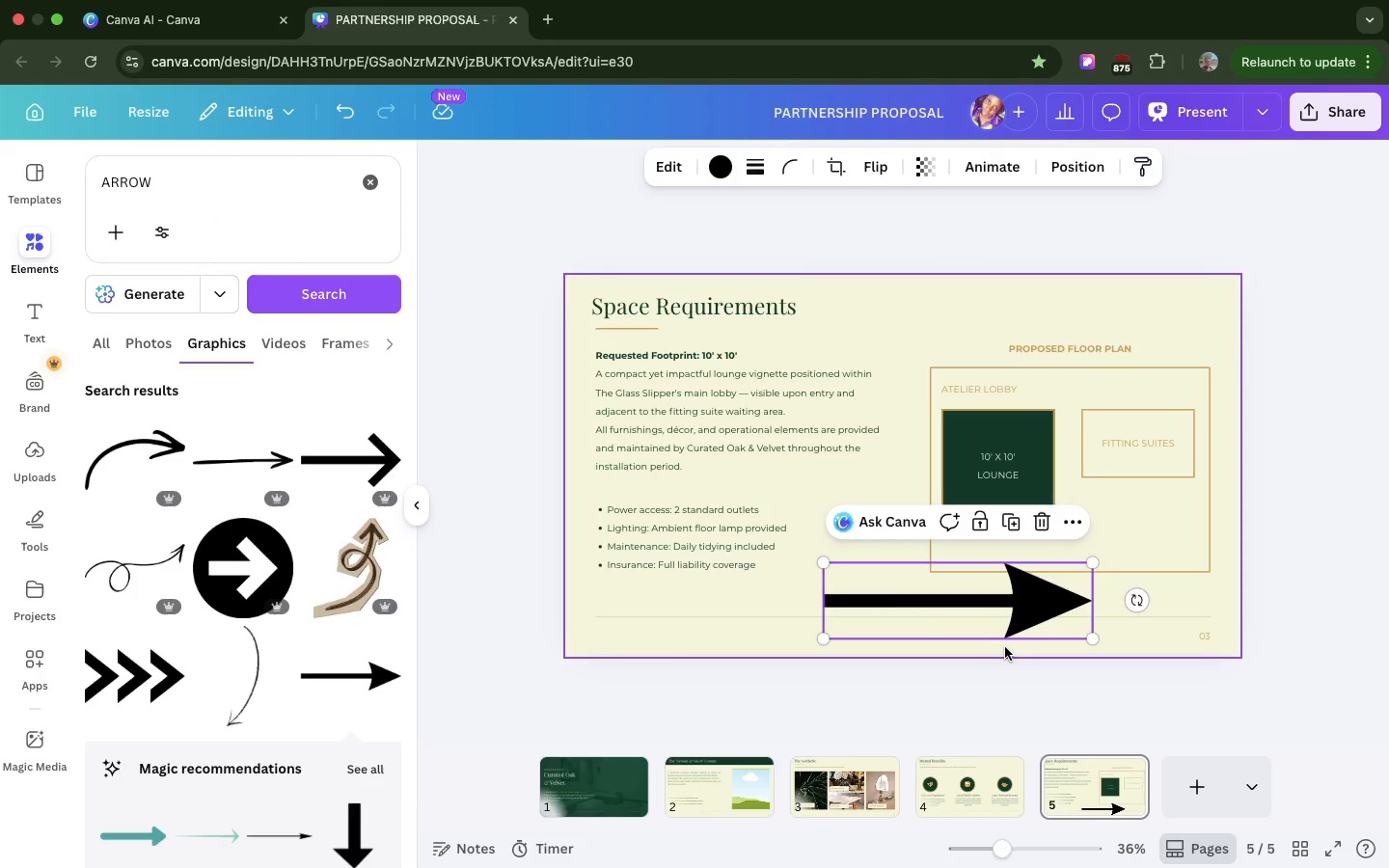 
key(Backspace)
 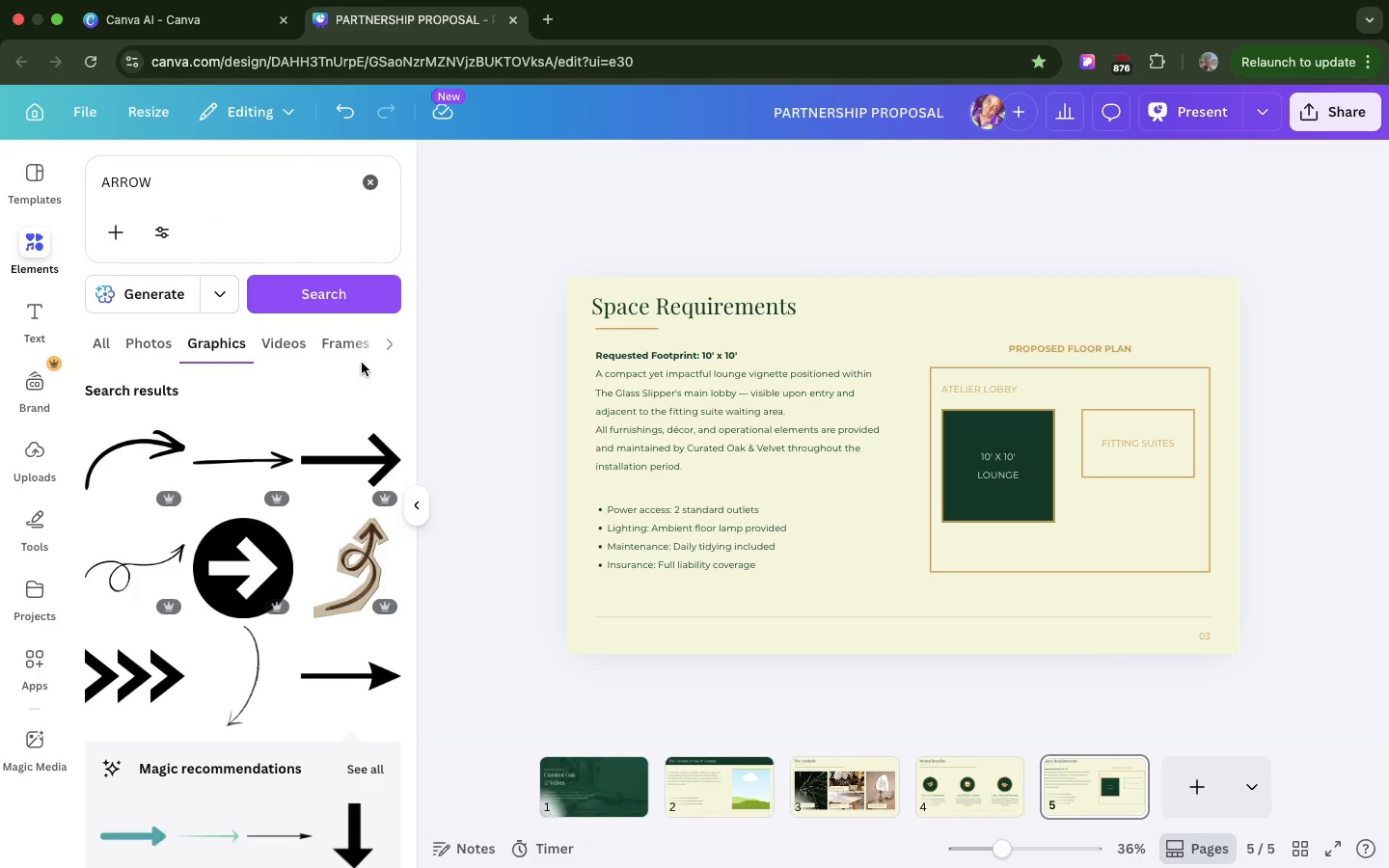 
scroll: coordinate [353, 343], scroll_direction: down, amount: 45.0
 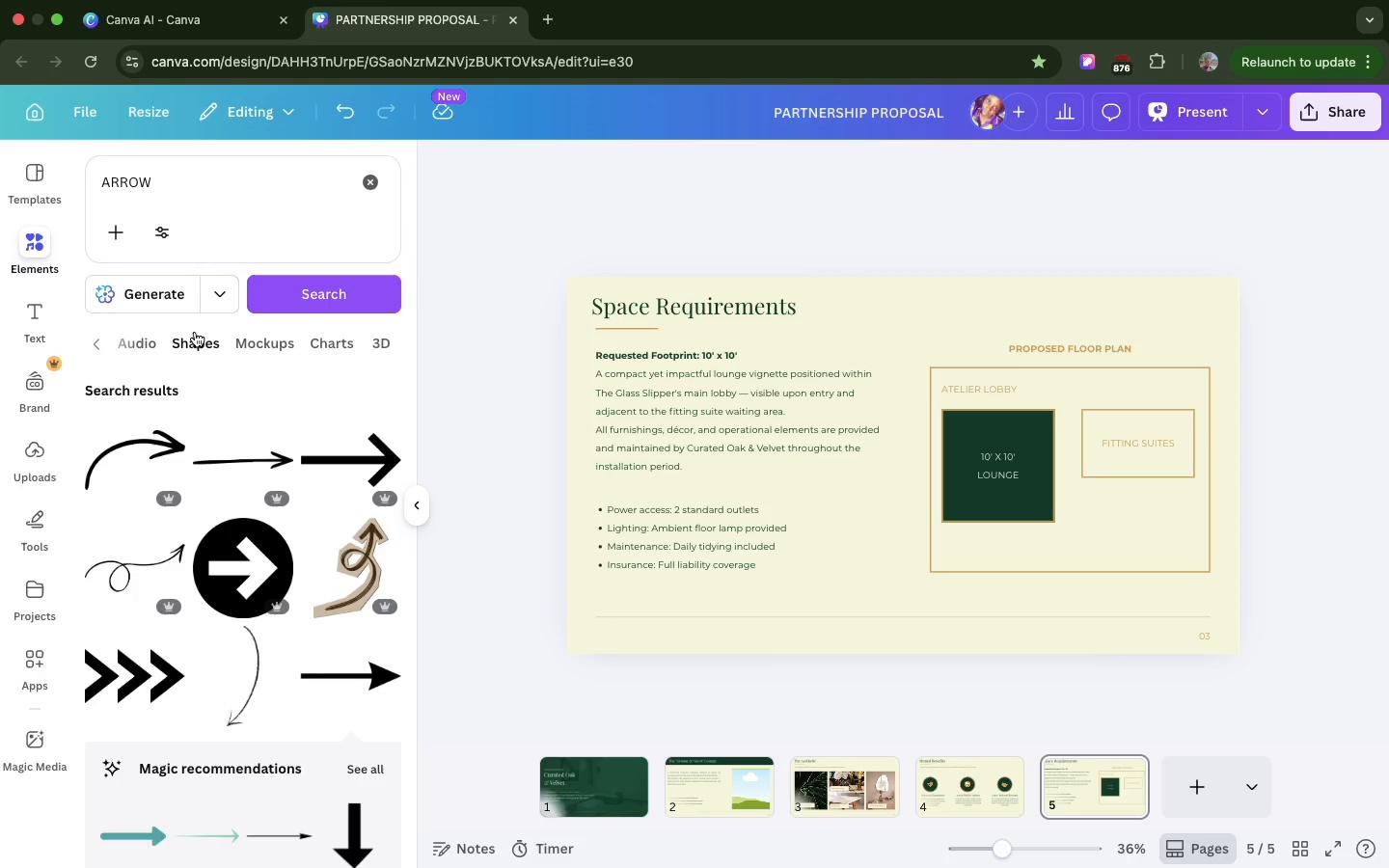 
left_click([195, 332])
 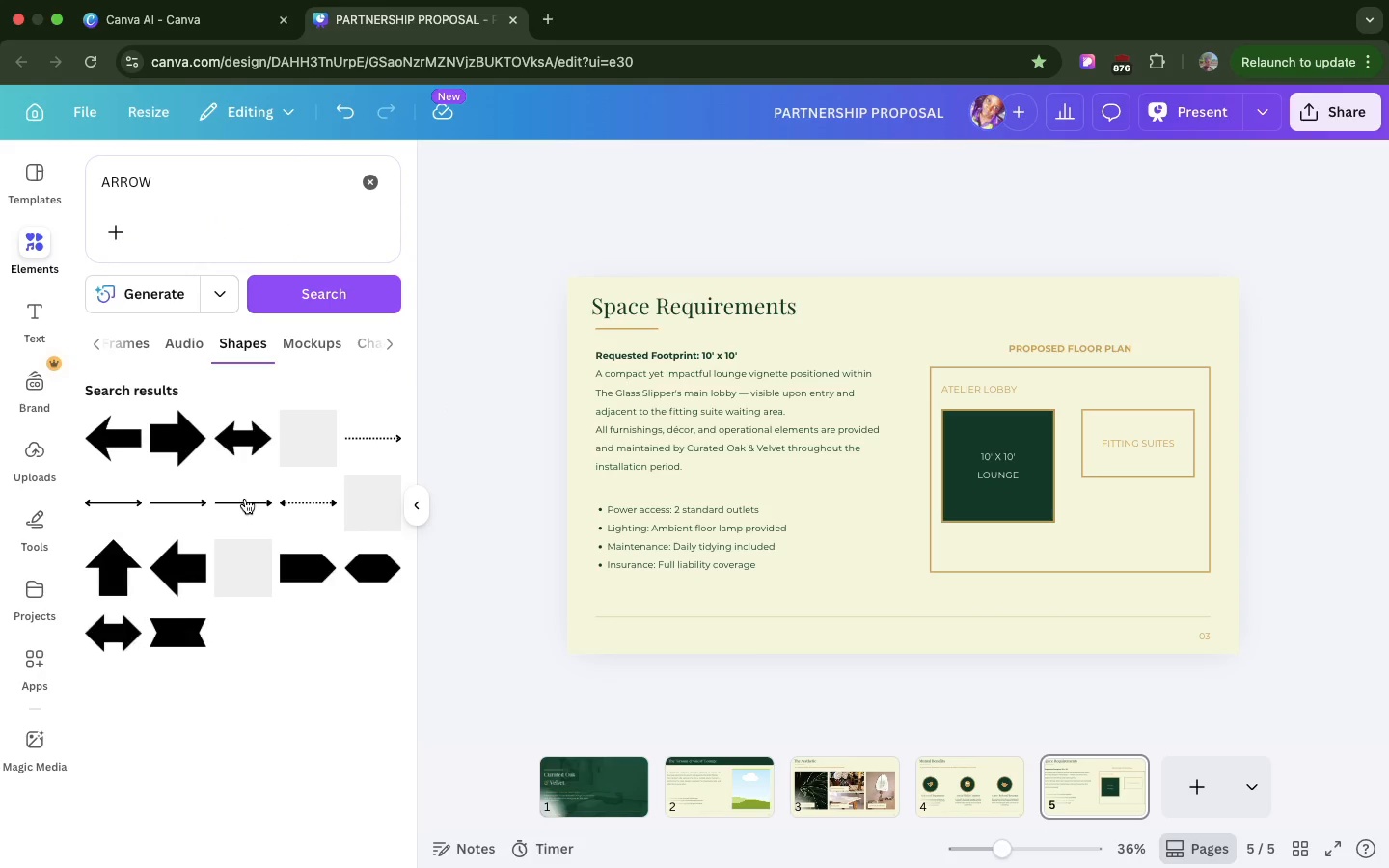 
left_click_drag(start_coordinate=[247, 500], to_coordinate=[947, 610])
 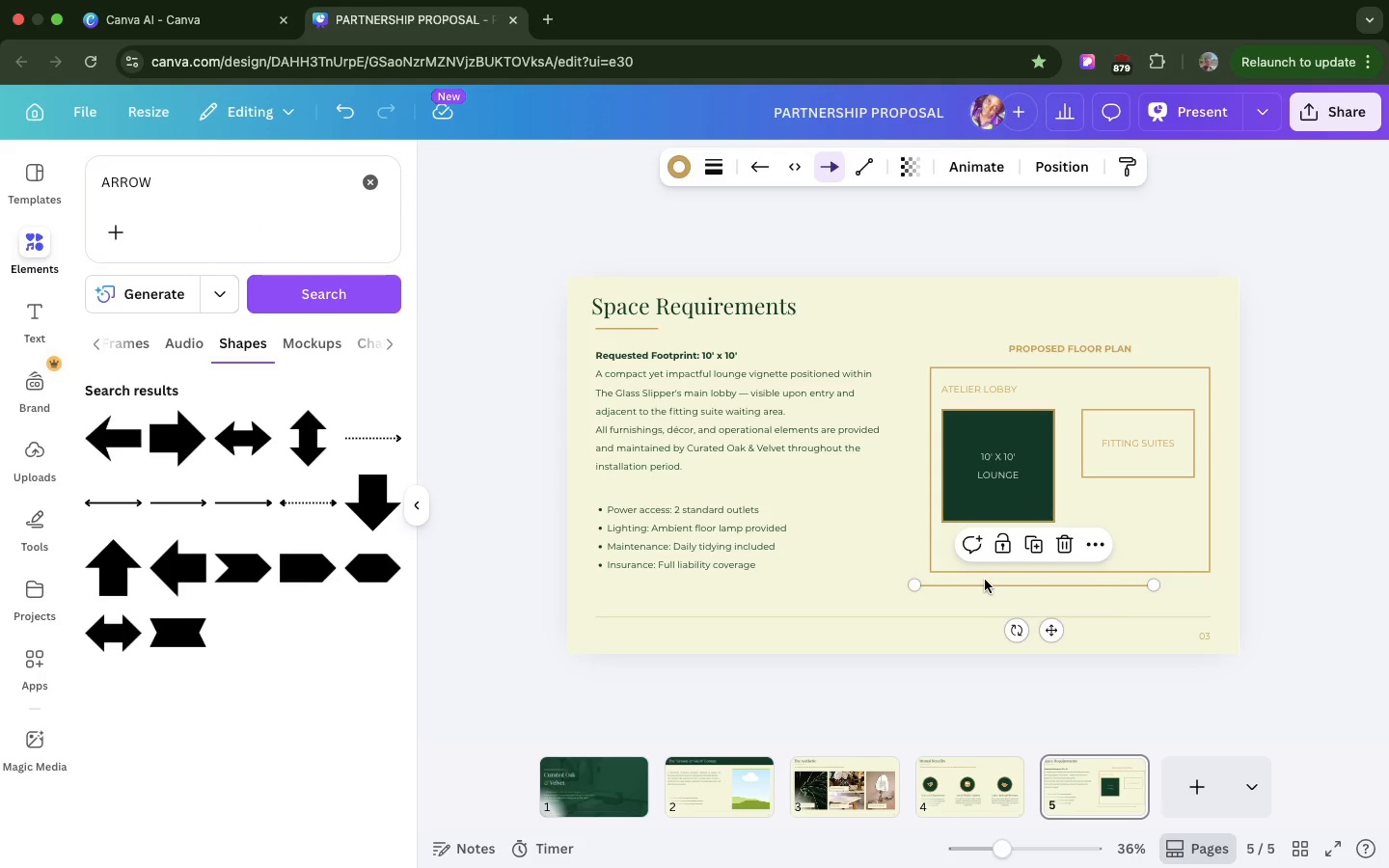 
left_click_drag(start_coordinate=[984, 582], to_coordinate=[1010, 583])
 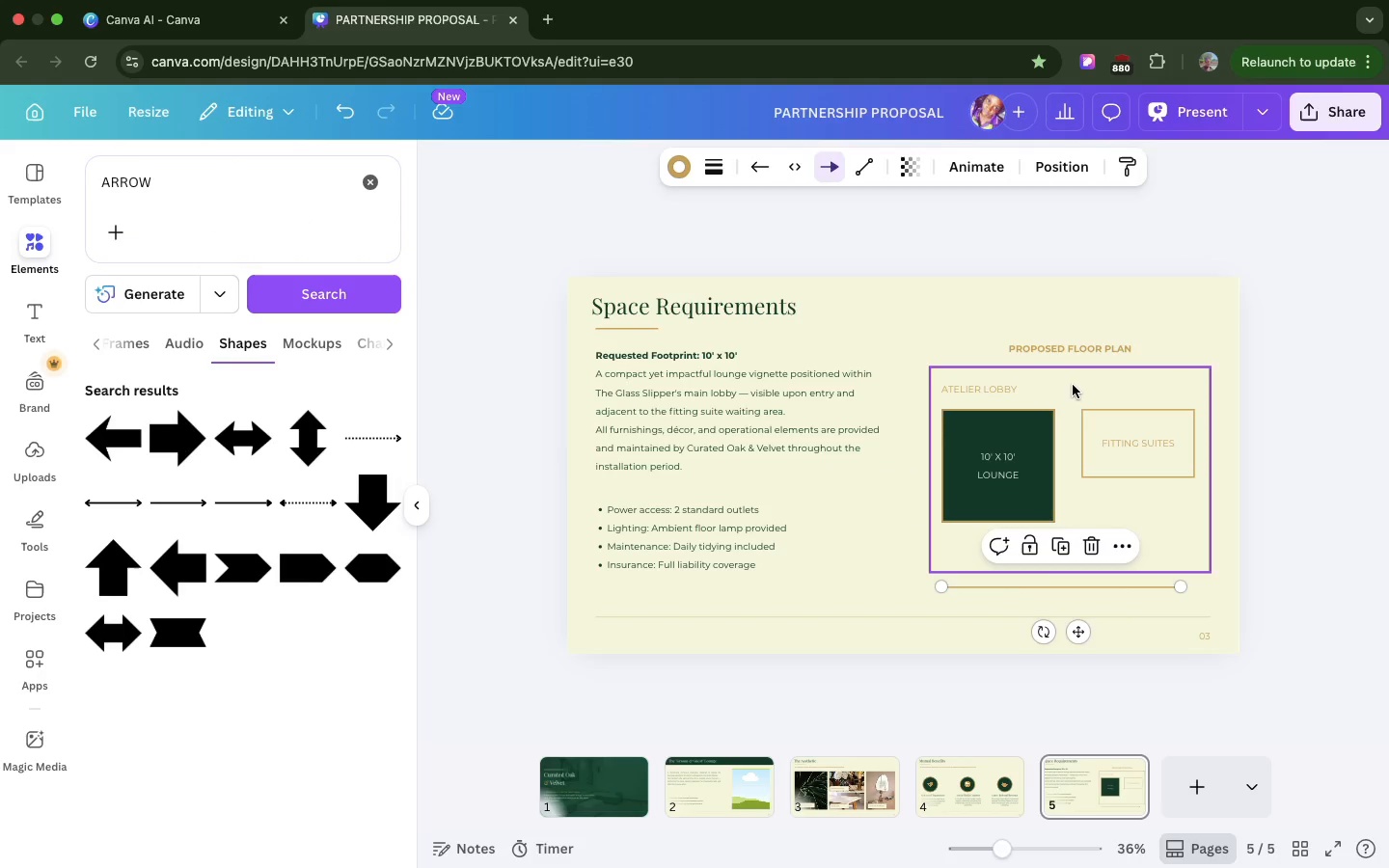 
left_click([1007, 388])
 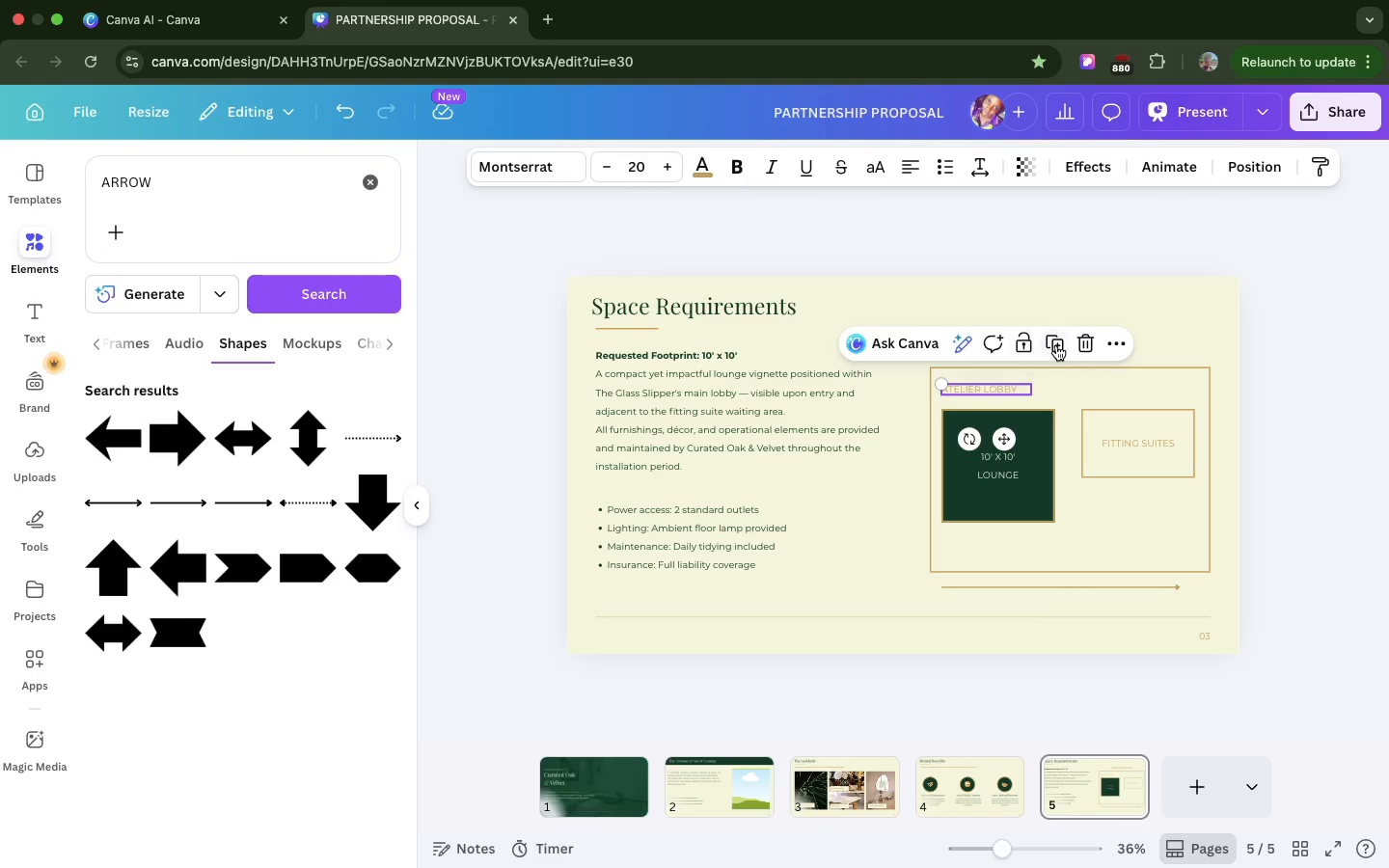 
left_click([1056, 345])
 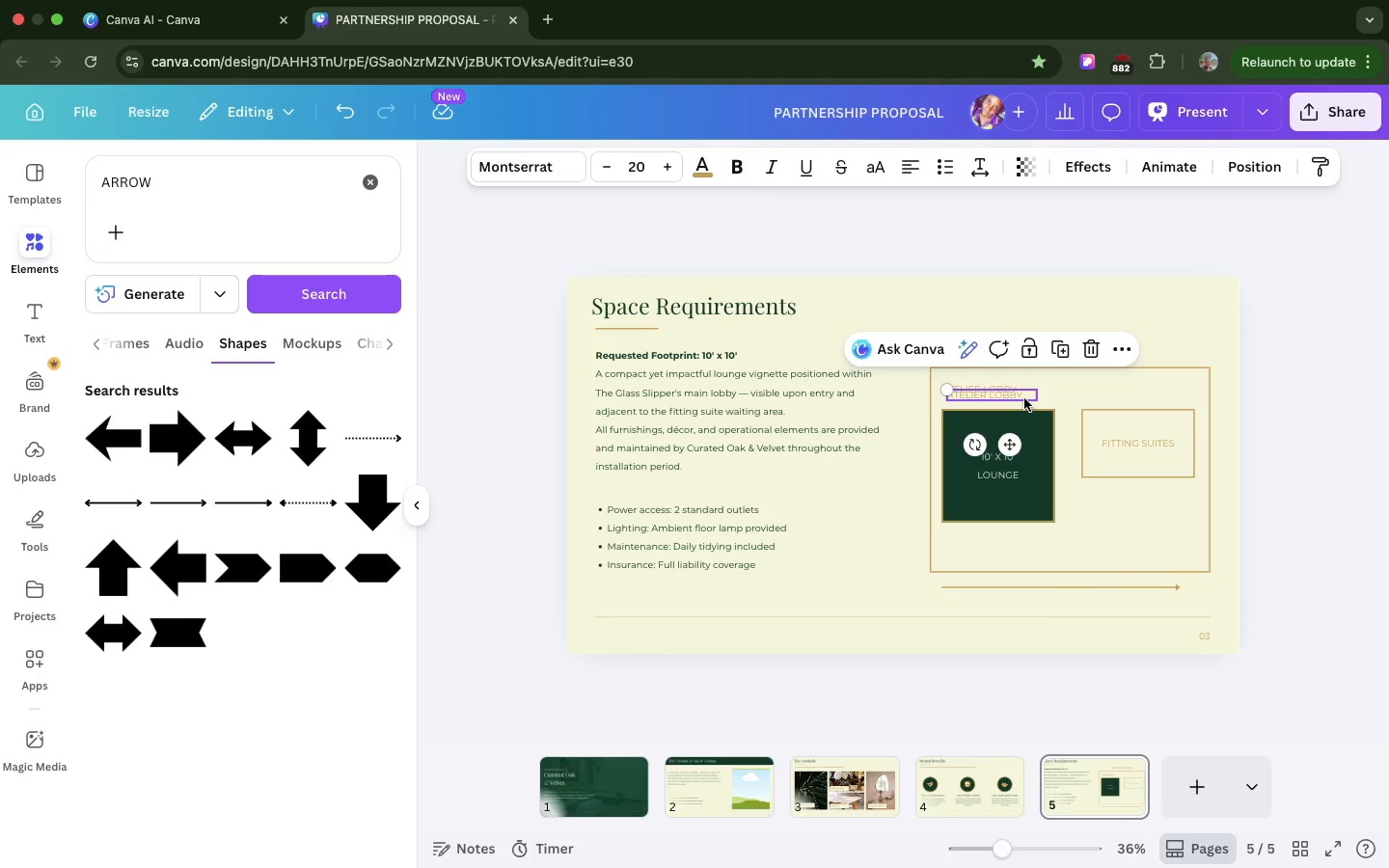 
left_click_drag(start_coordinate=[1024, 398], to_coordinate=[1094, 607])
 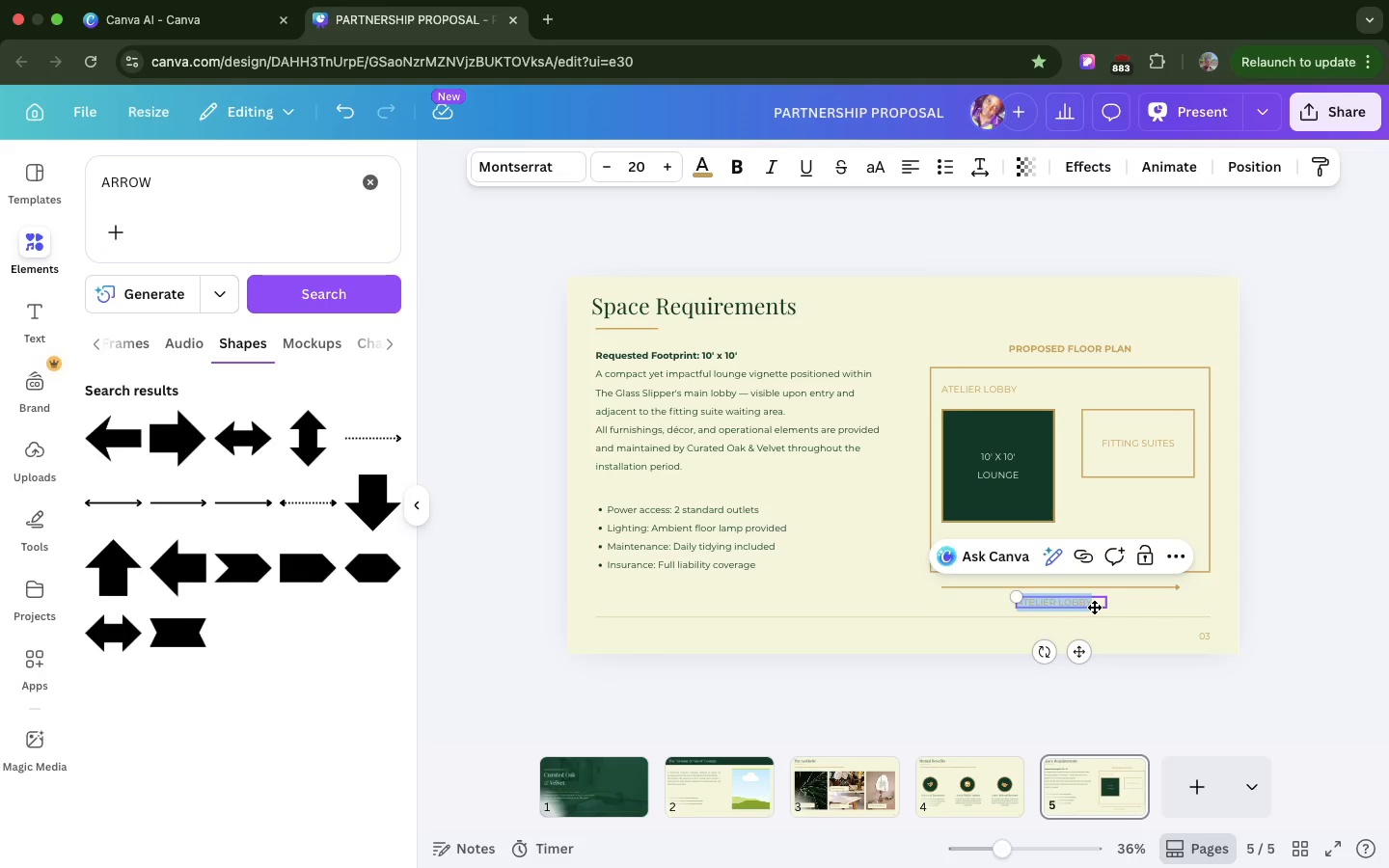 
type(ENTRANCE)
 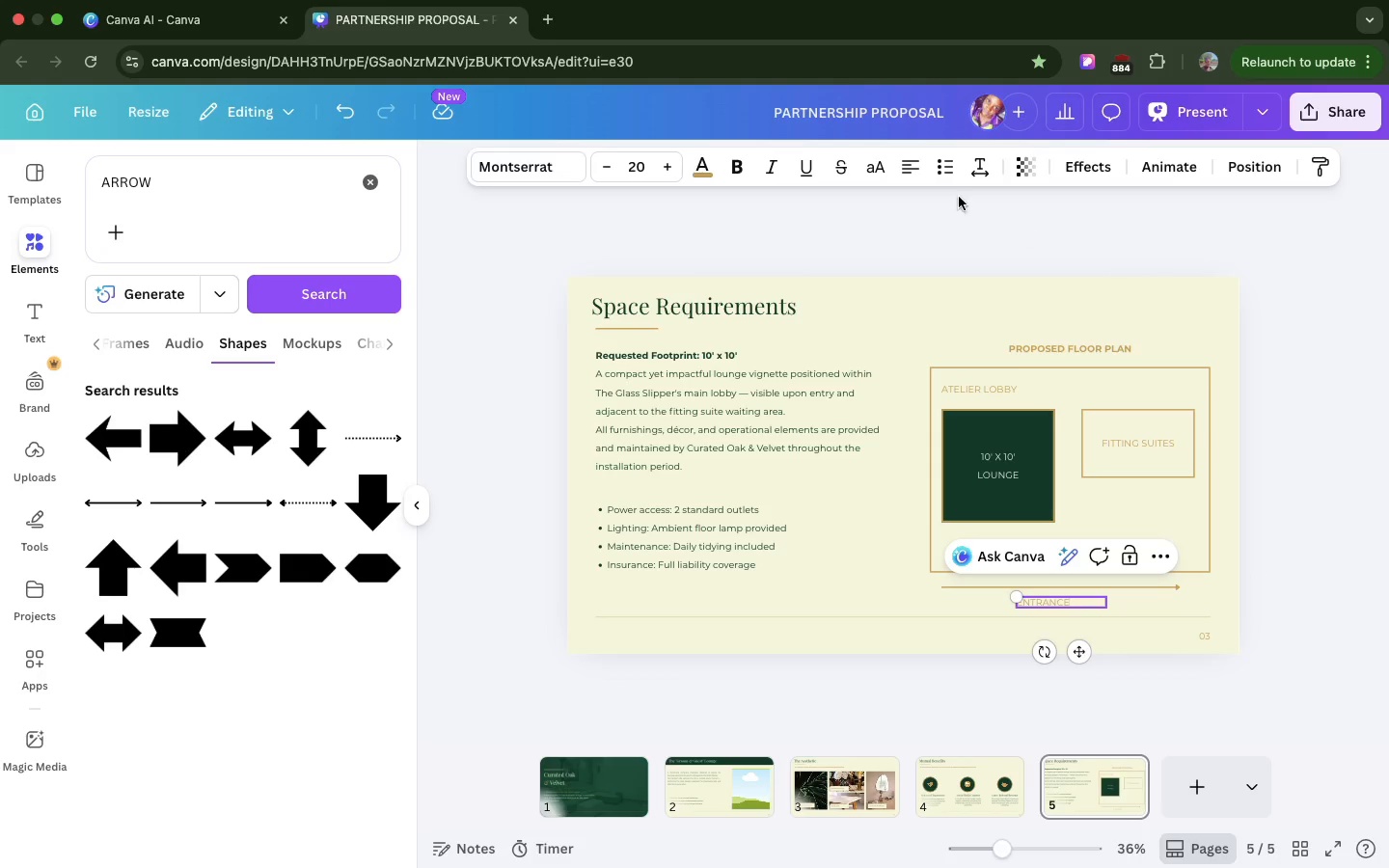 
left_click([907, 166])
 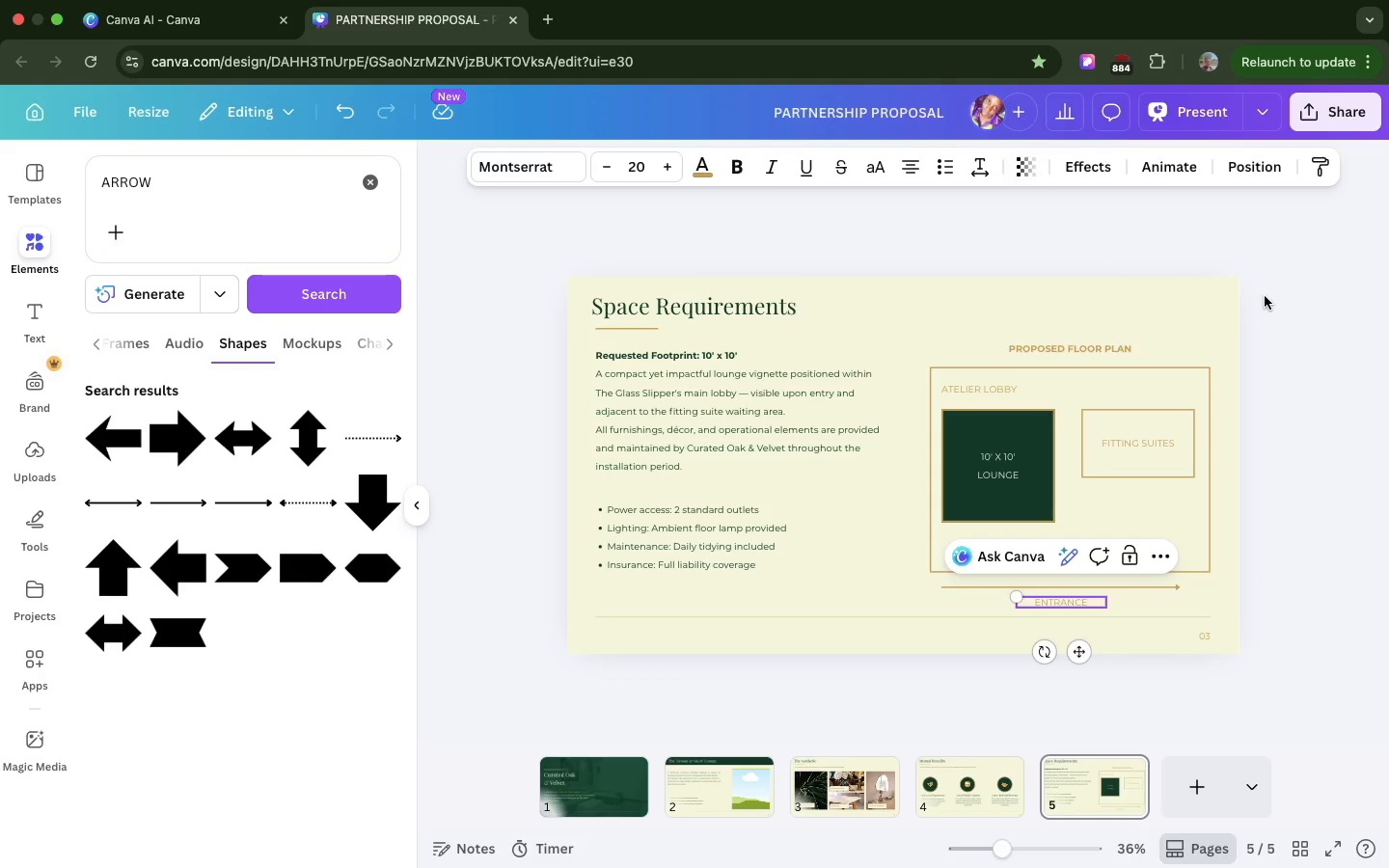 
left_click([1265, 296])
 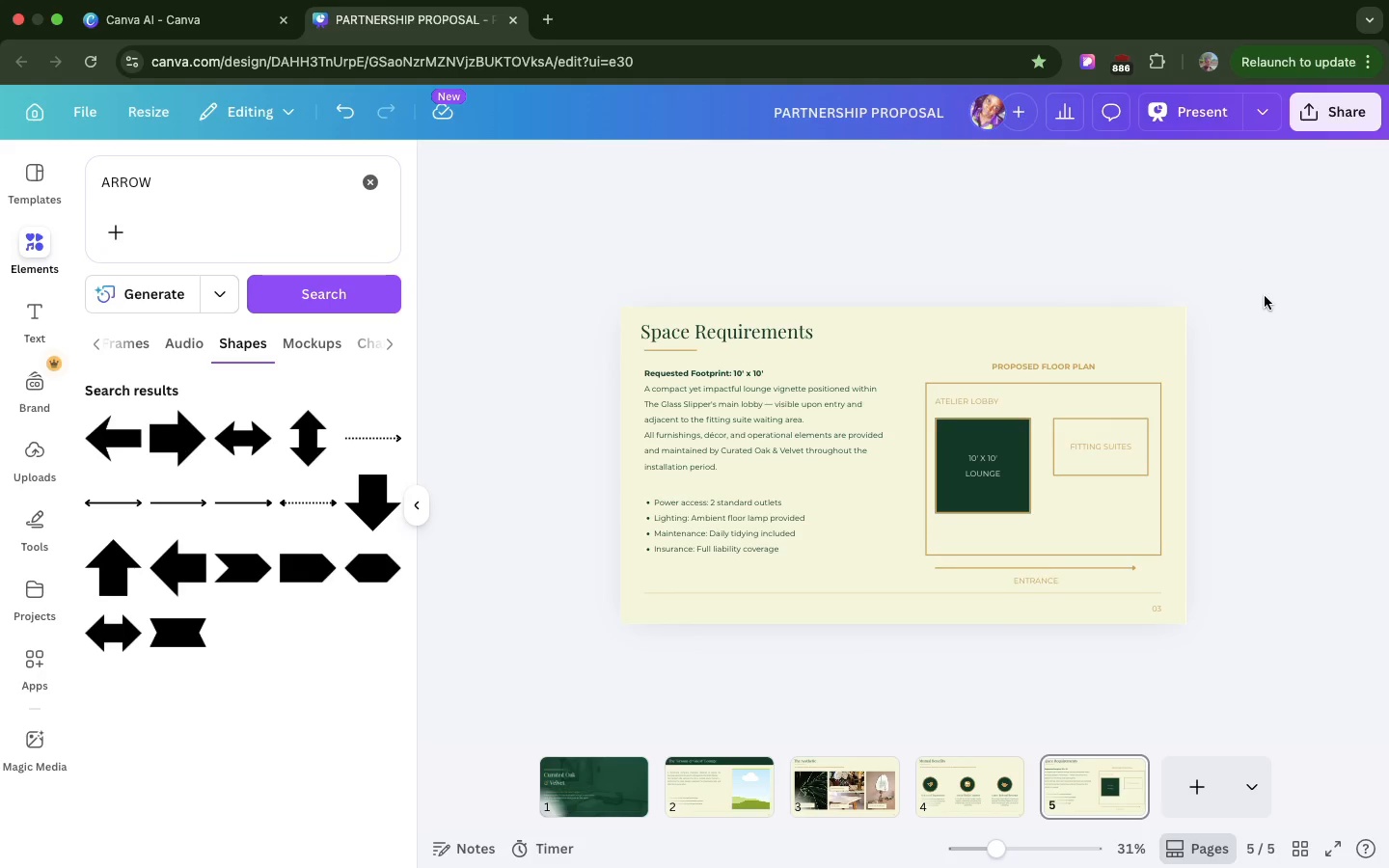 
wait(10.44)
 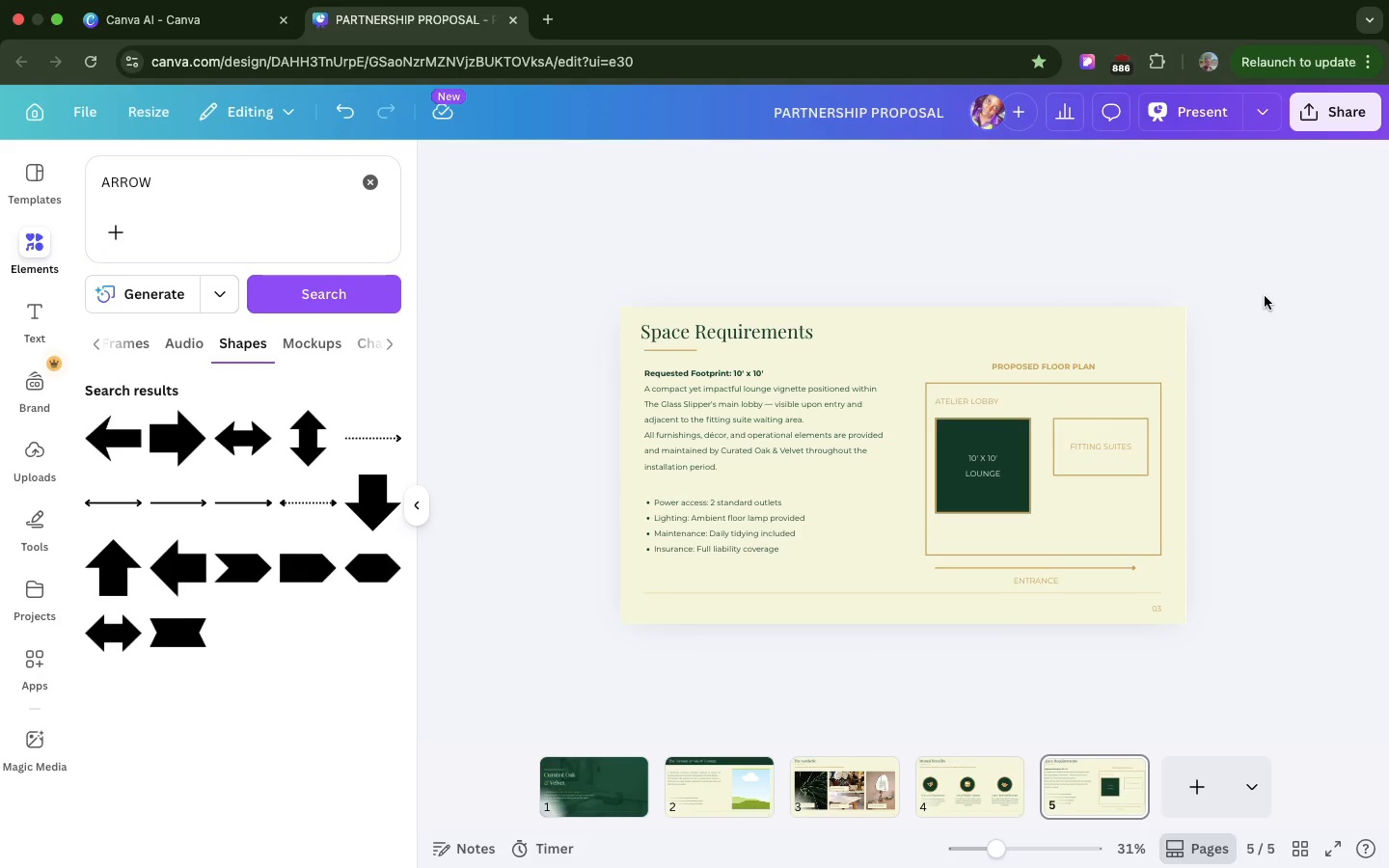 
left_click([738, 372])
 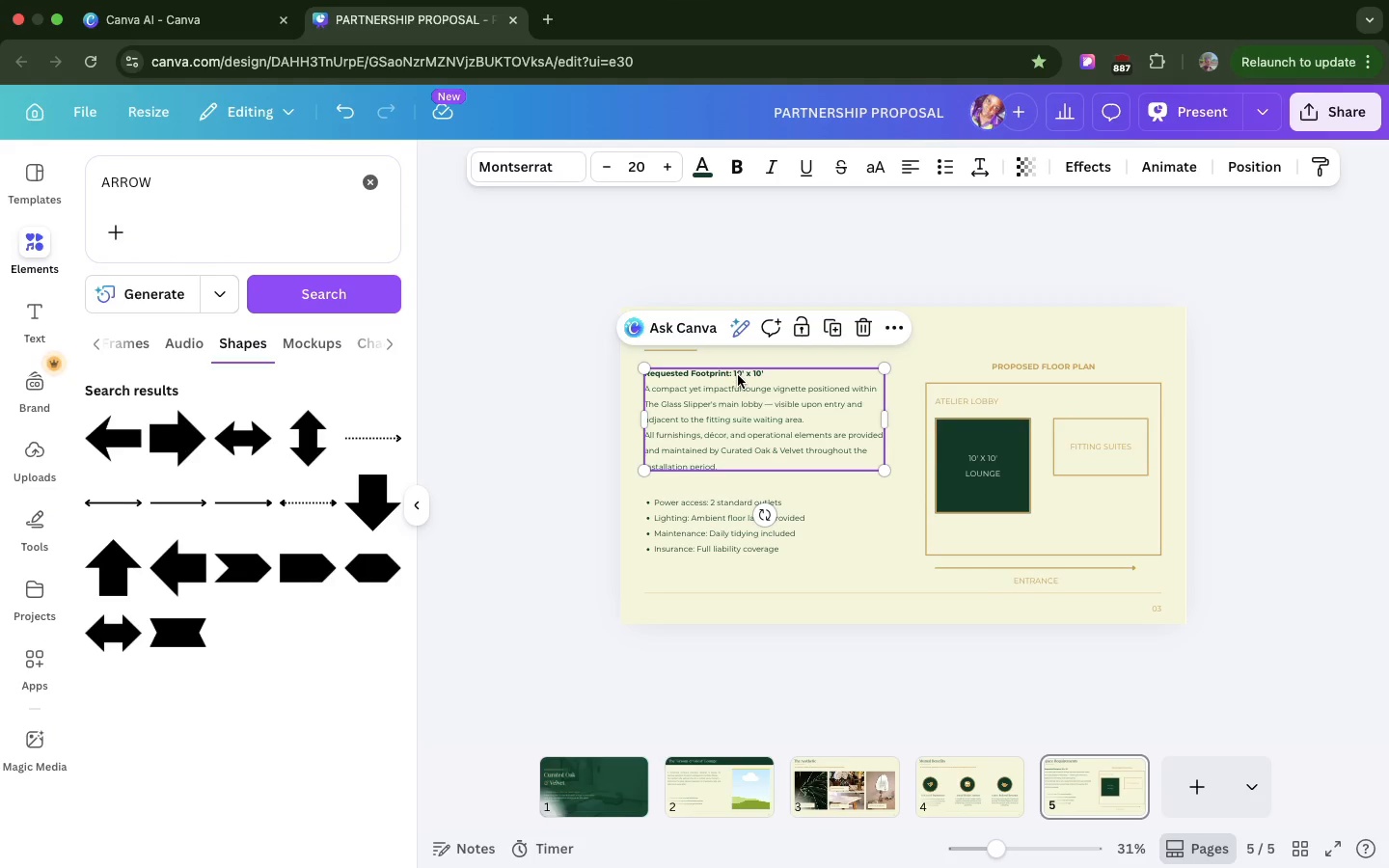 
left_click_drag(start_coordinate=[738, 375], to_coordinate=[740, 385])
 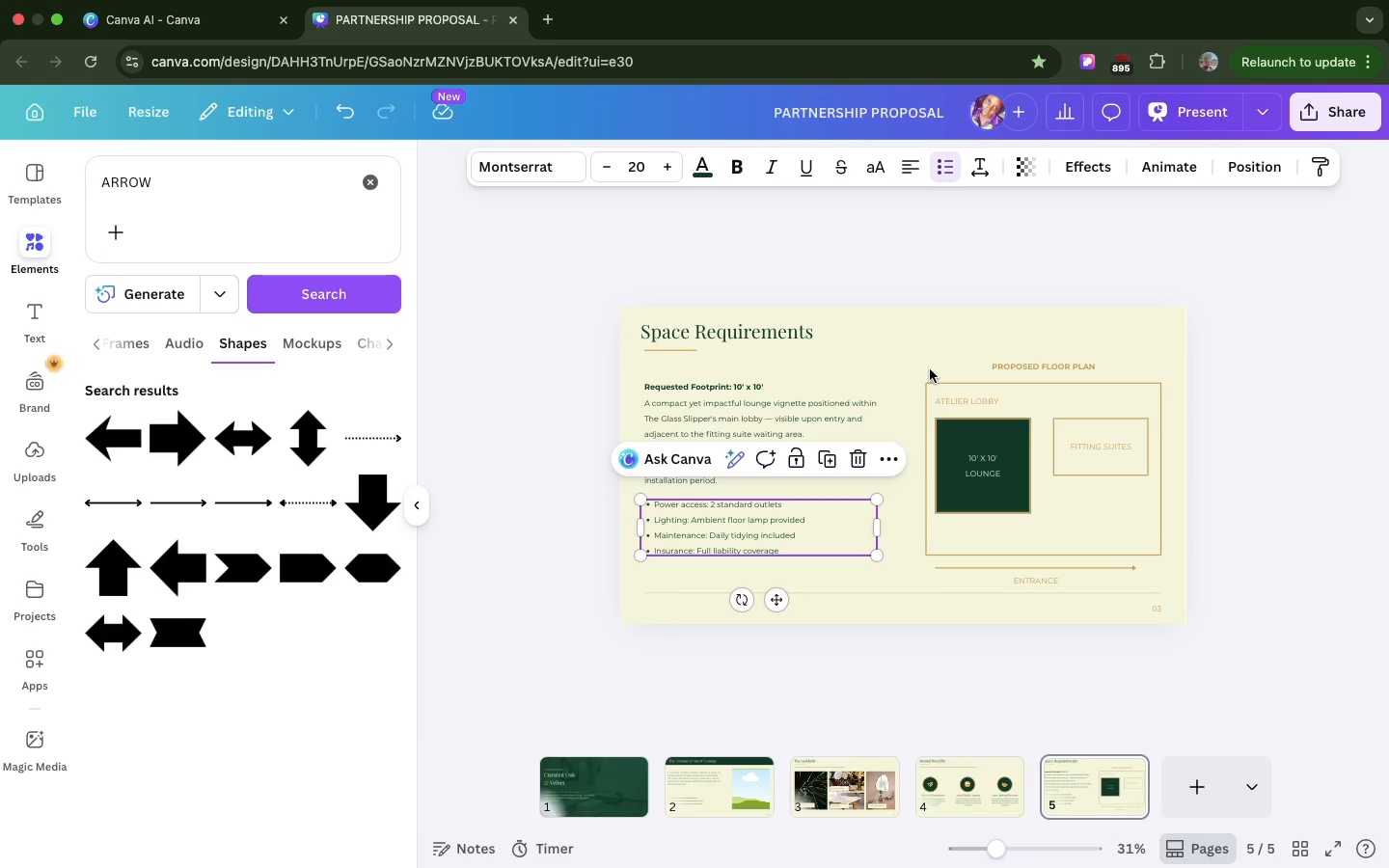 
wait(90.28)
 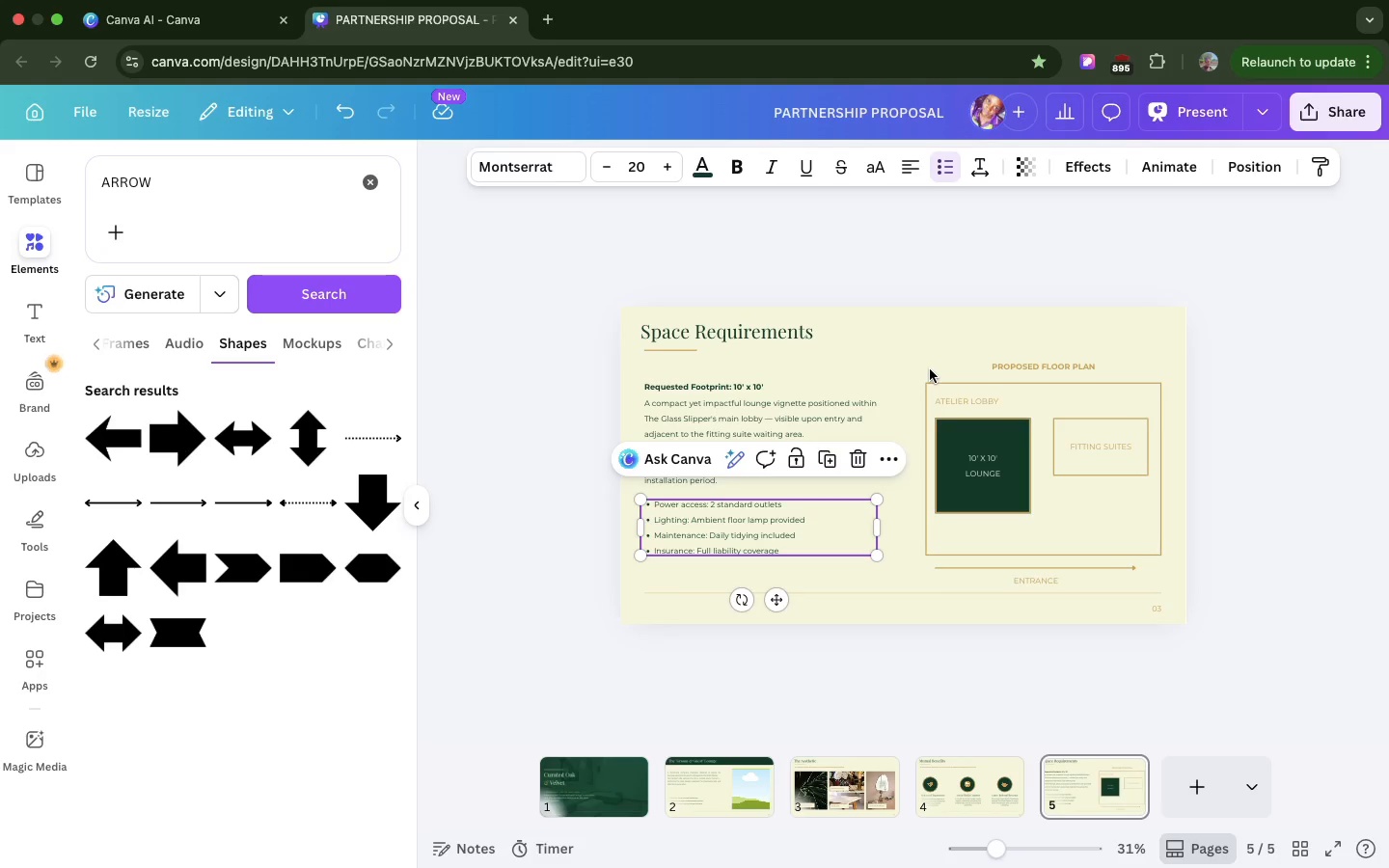 
left_click([961, 786])
 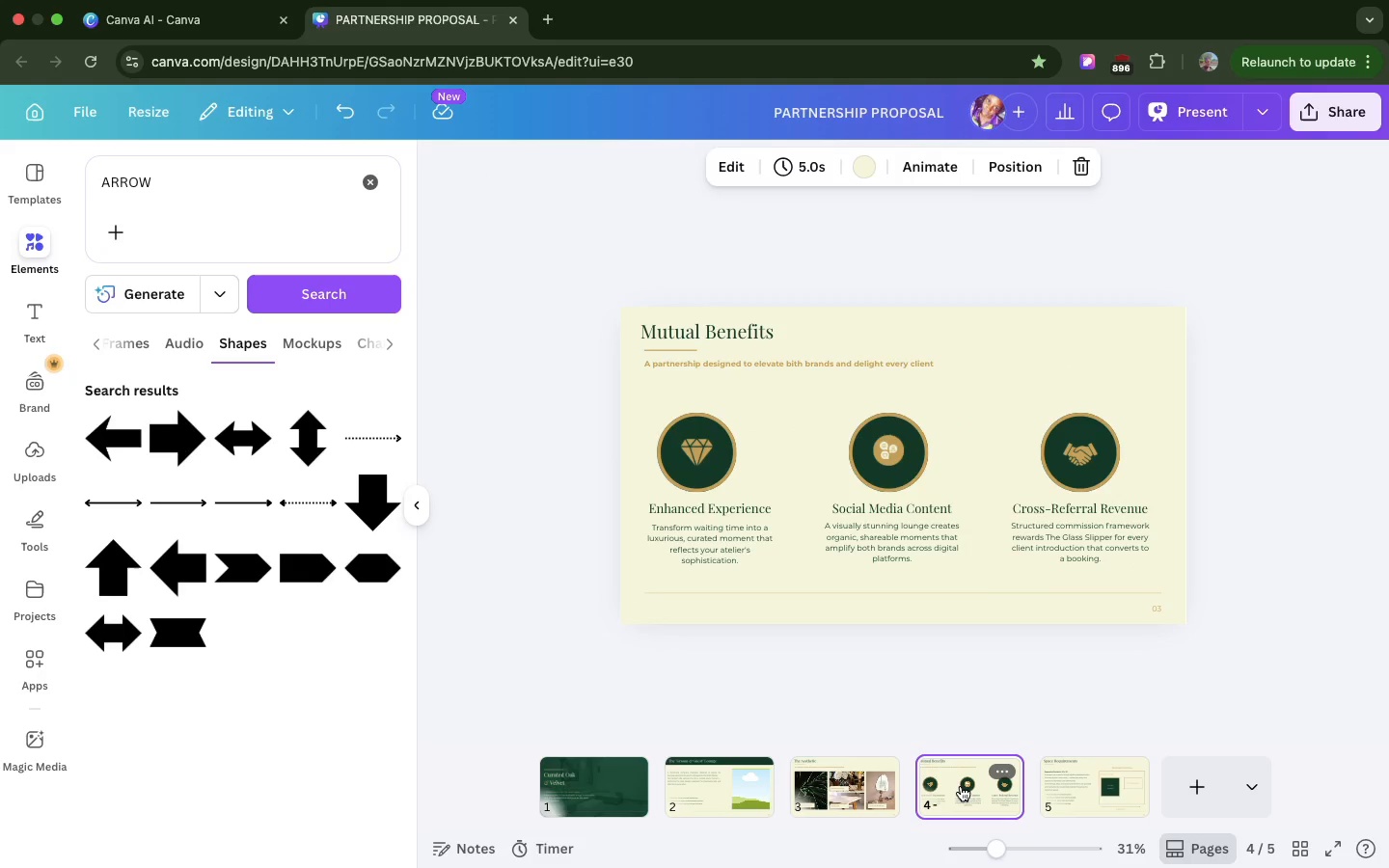 
wait(10.04)
 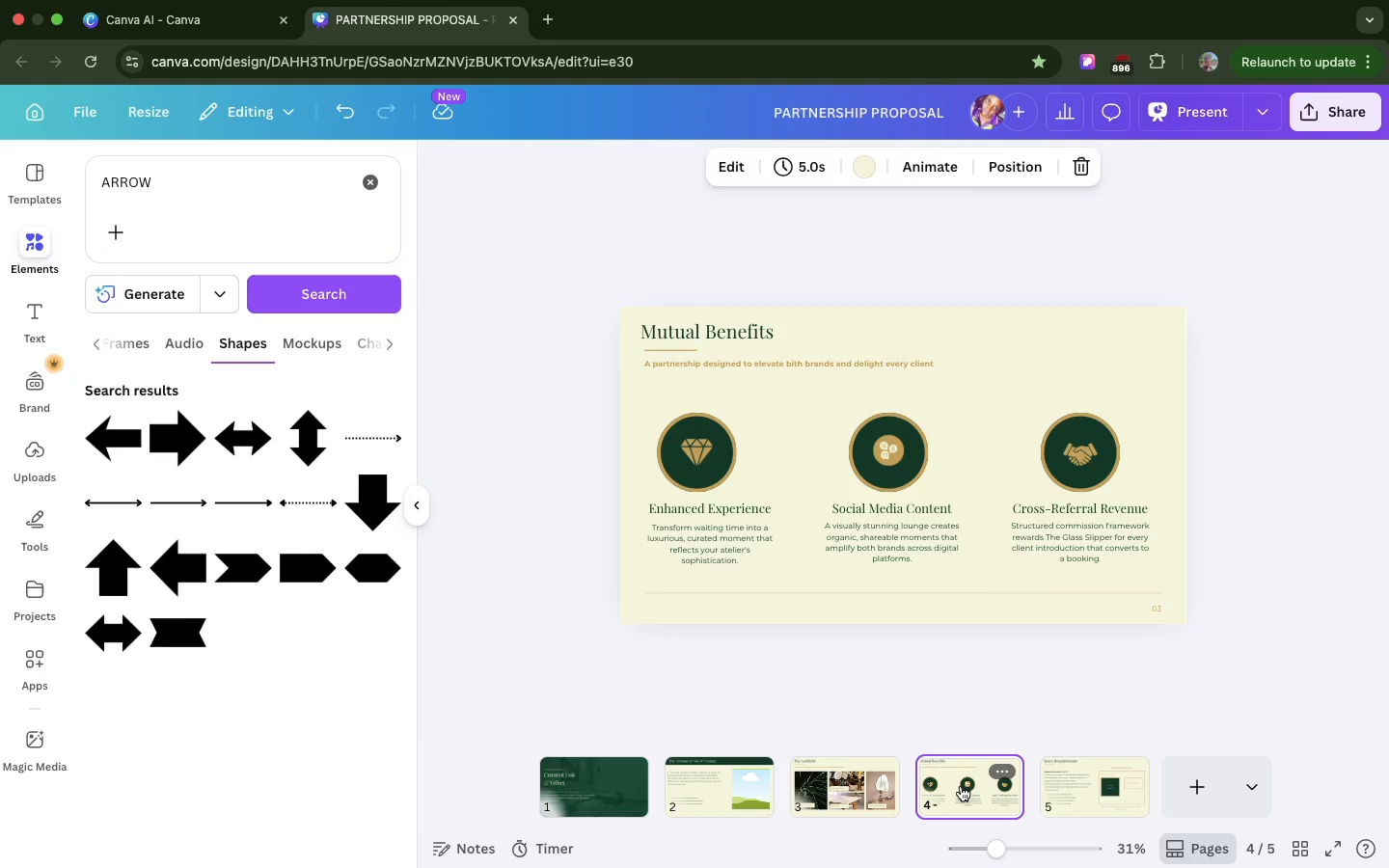 
left_click([961, 786])
 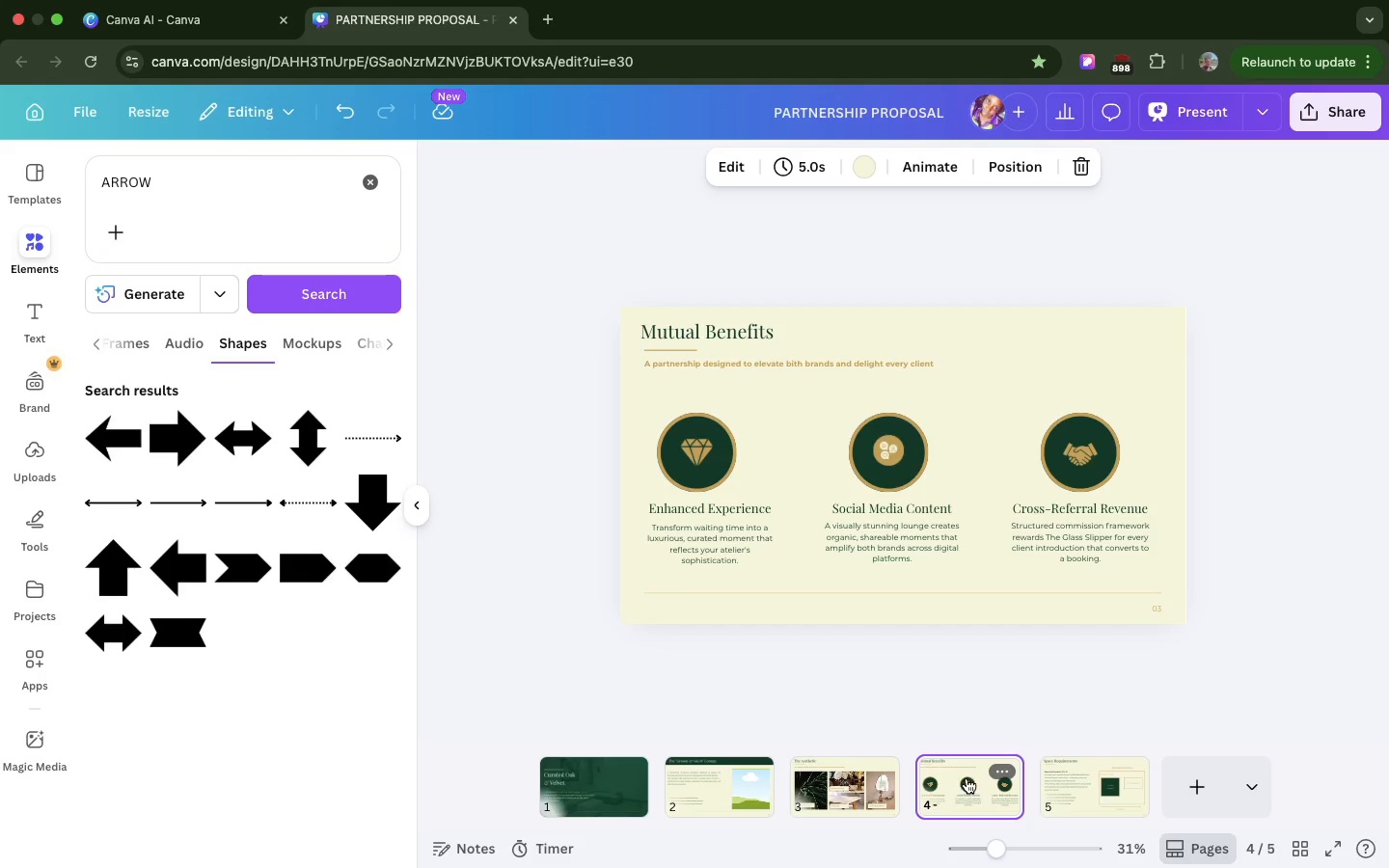 
mouse_move([1005, 785])
 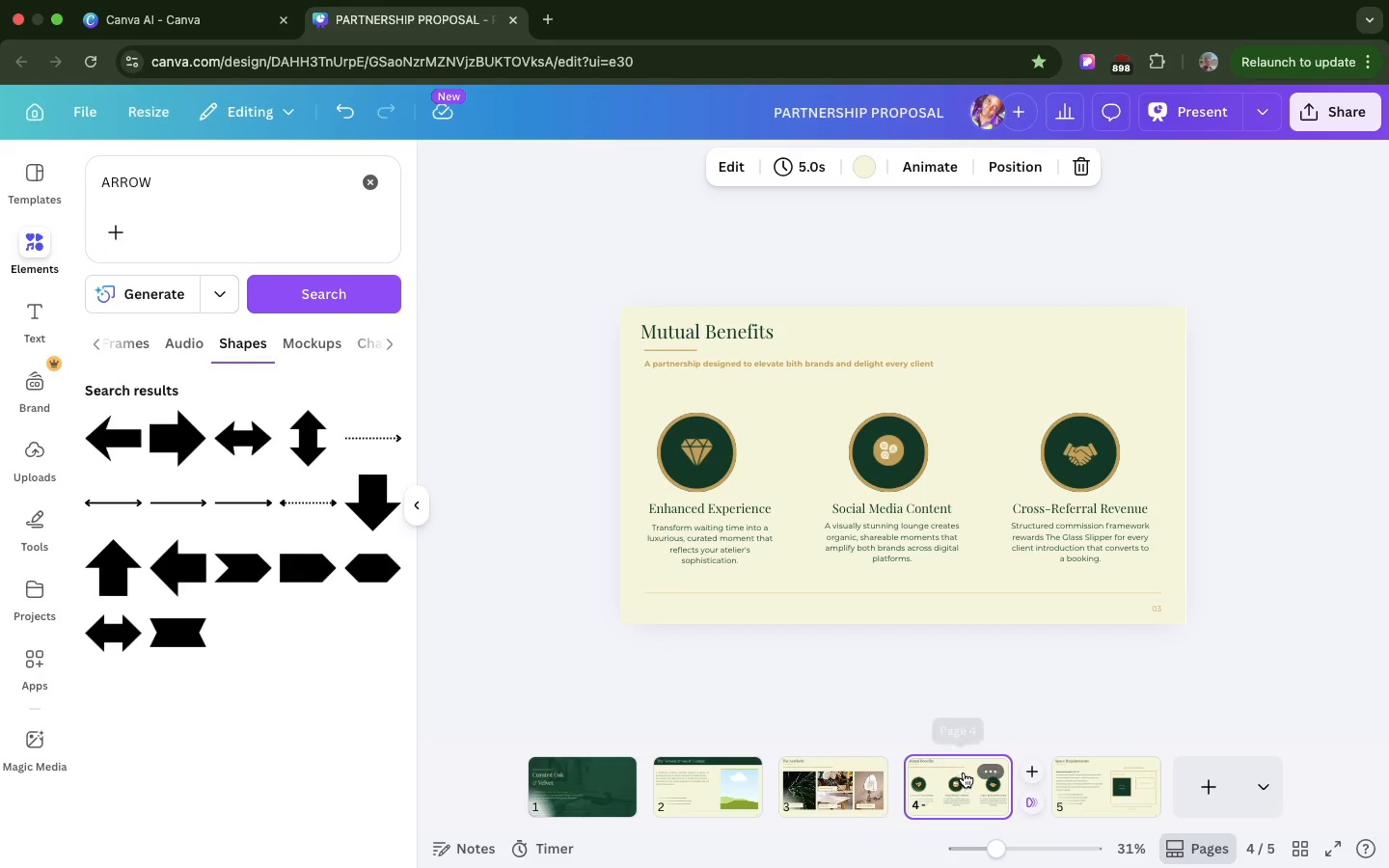 
mouse_move([984, 768])
 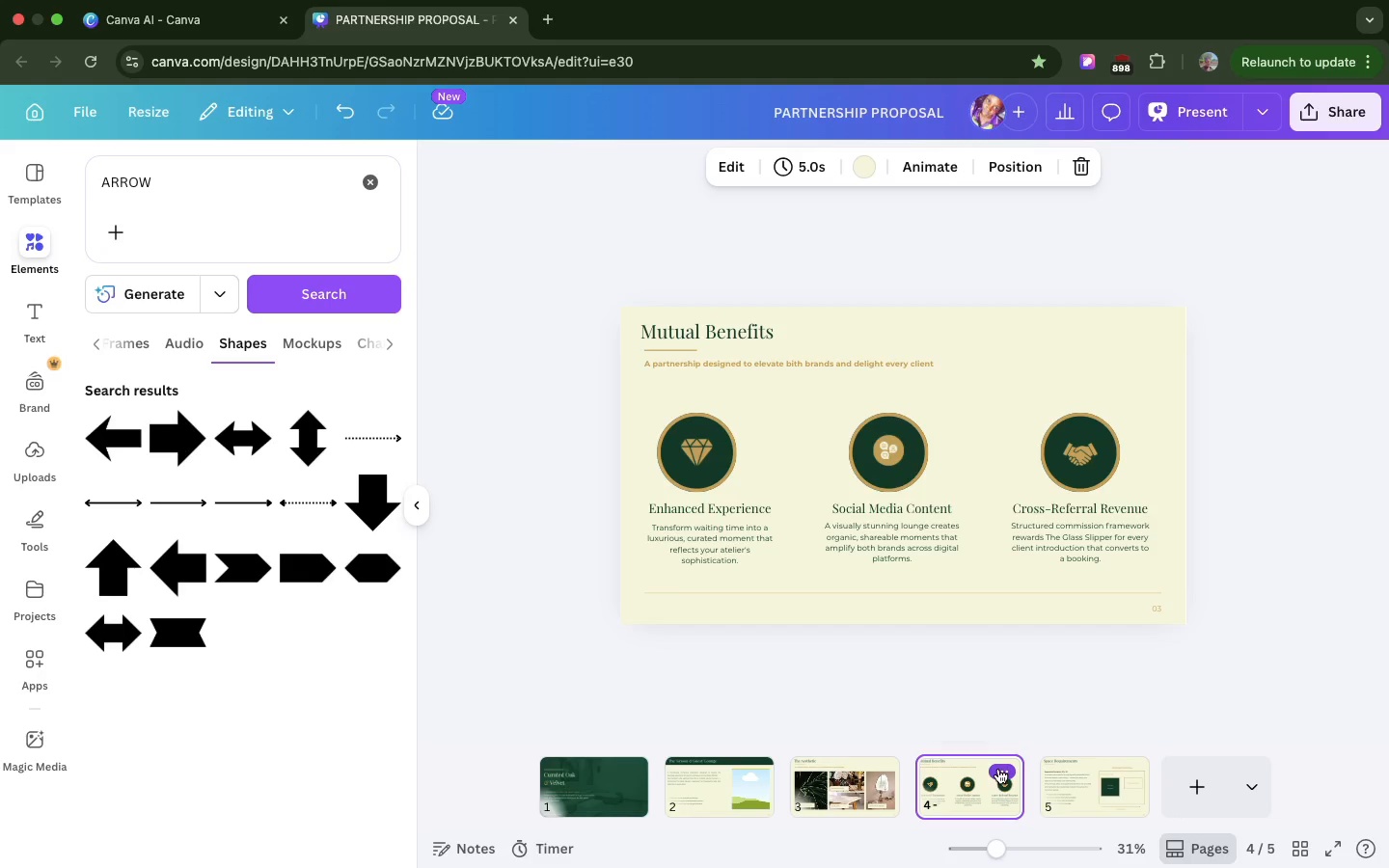 
left_click([998, 769])
 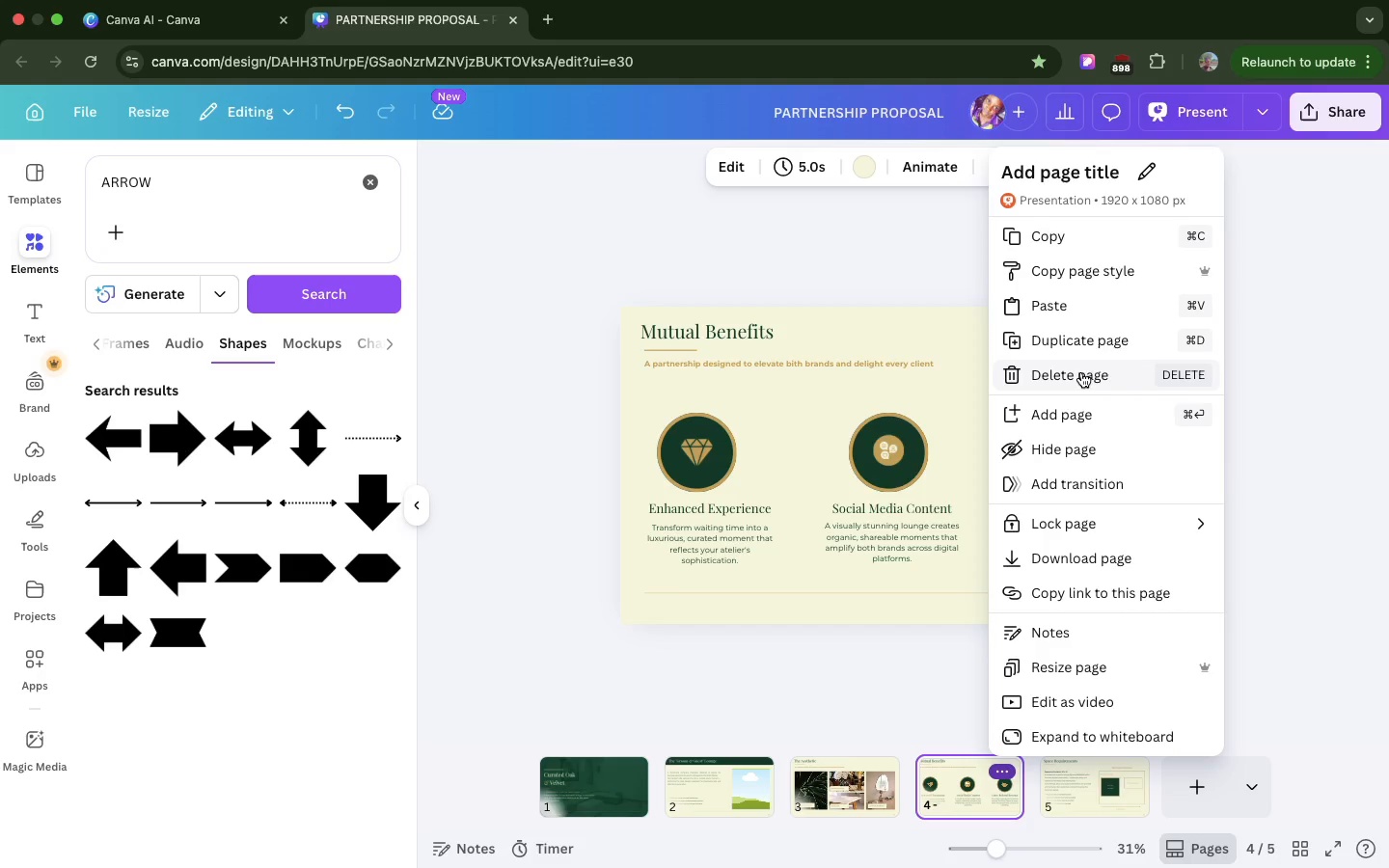 
left_click([1096, 339])
 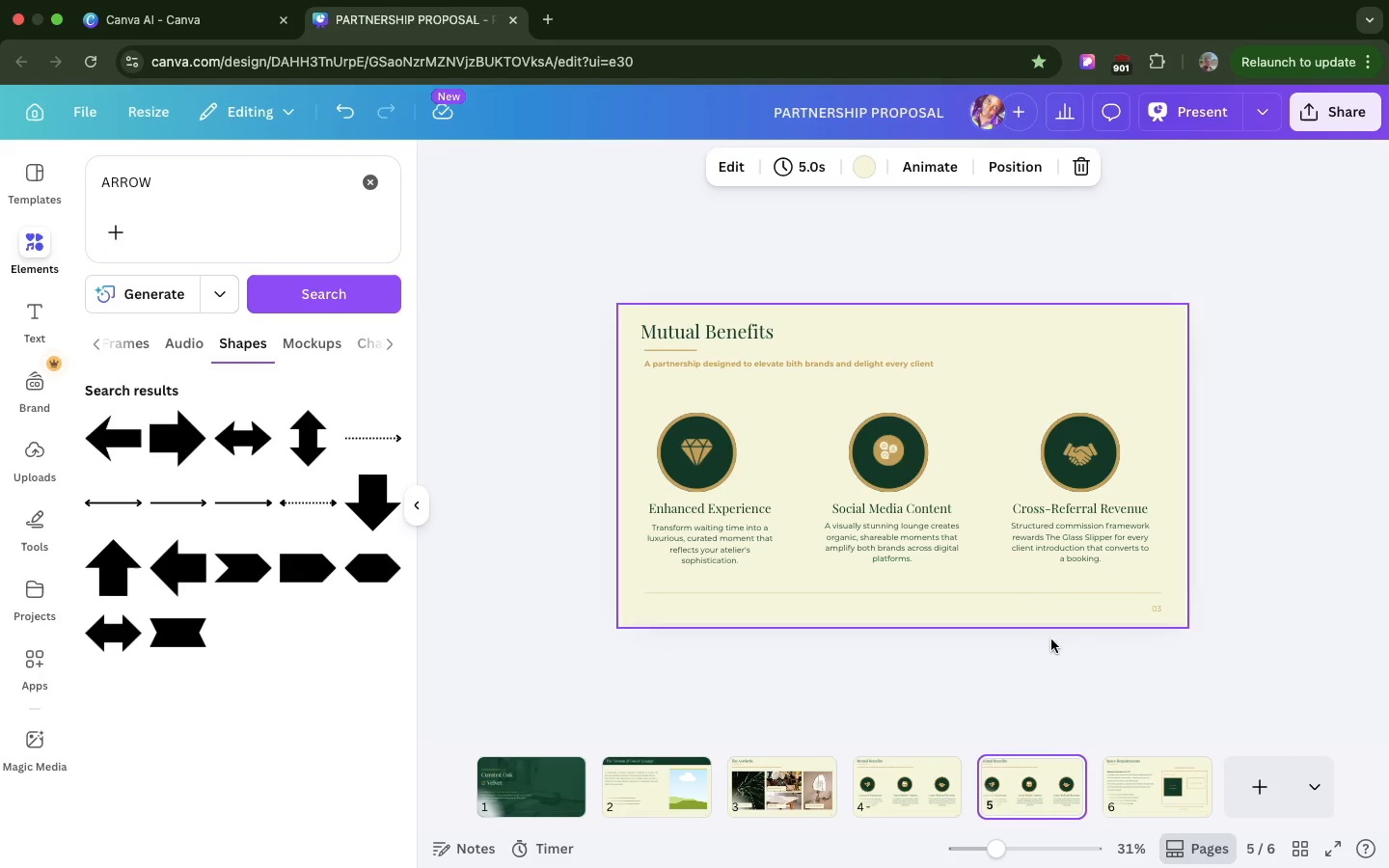 
left_click_drag(start_coordinate=[1039, 780], to_coordinate=[1233, 793])
 